 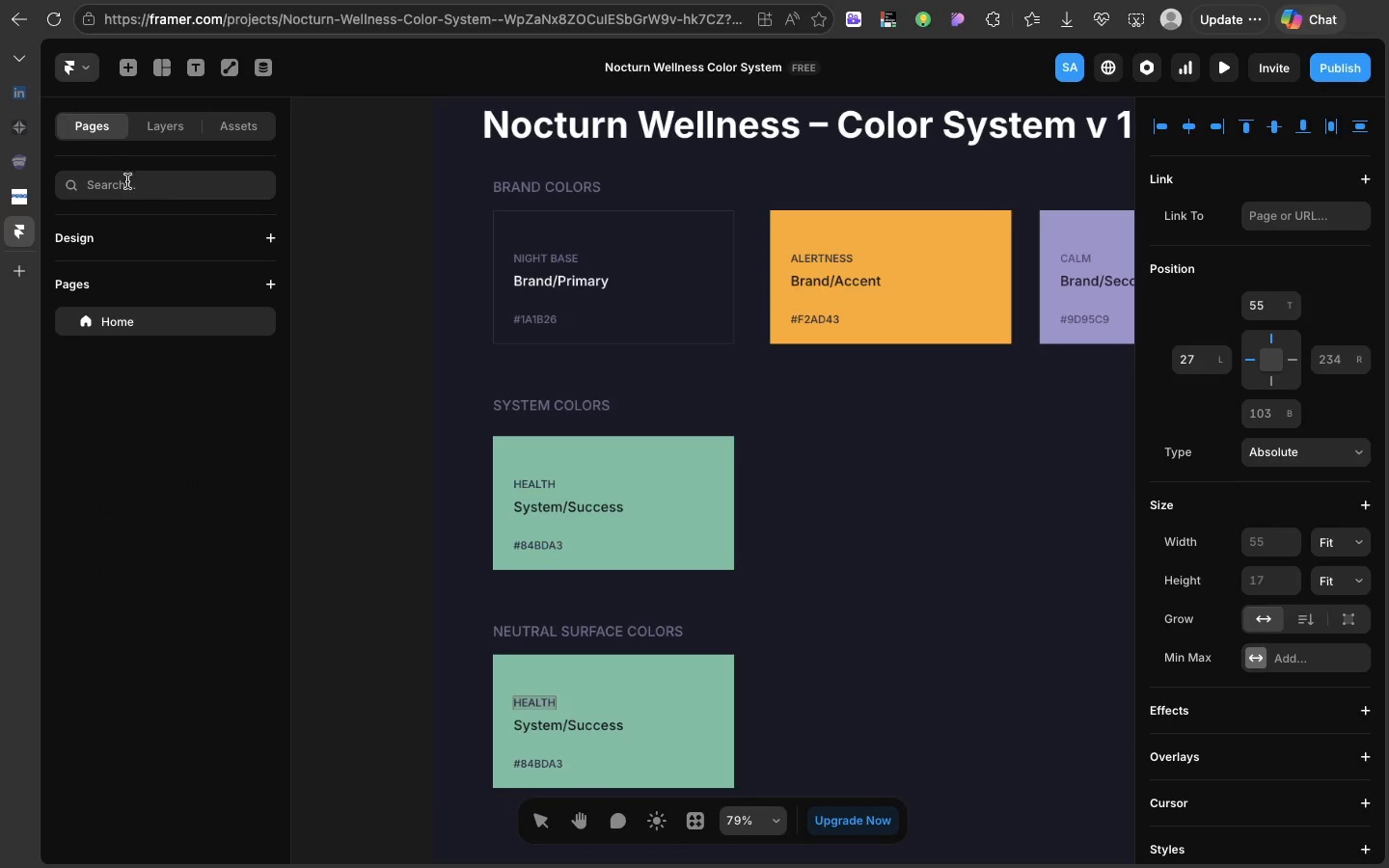 
left_click([134, 323])
 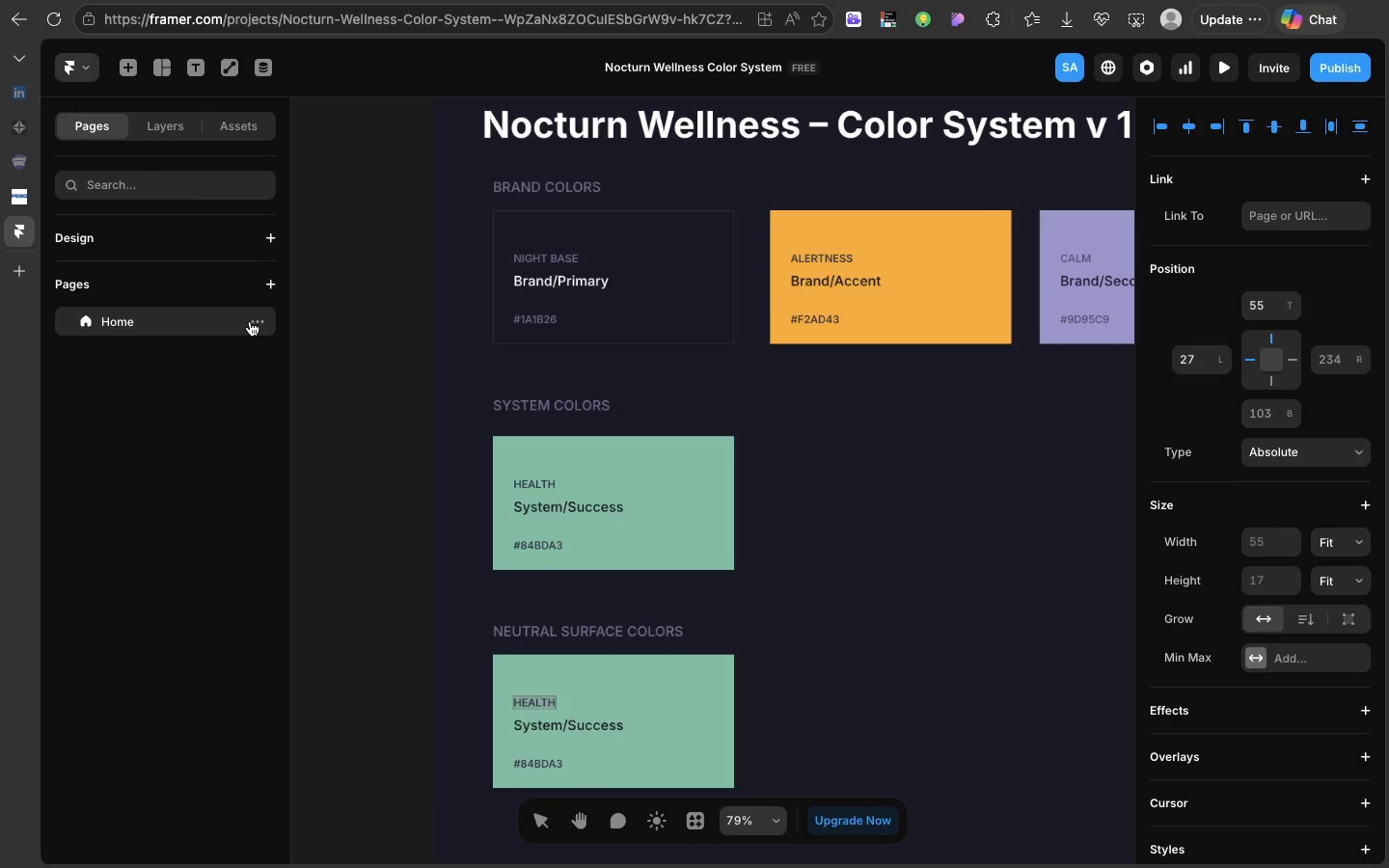 
left_click([250, 321])
 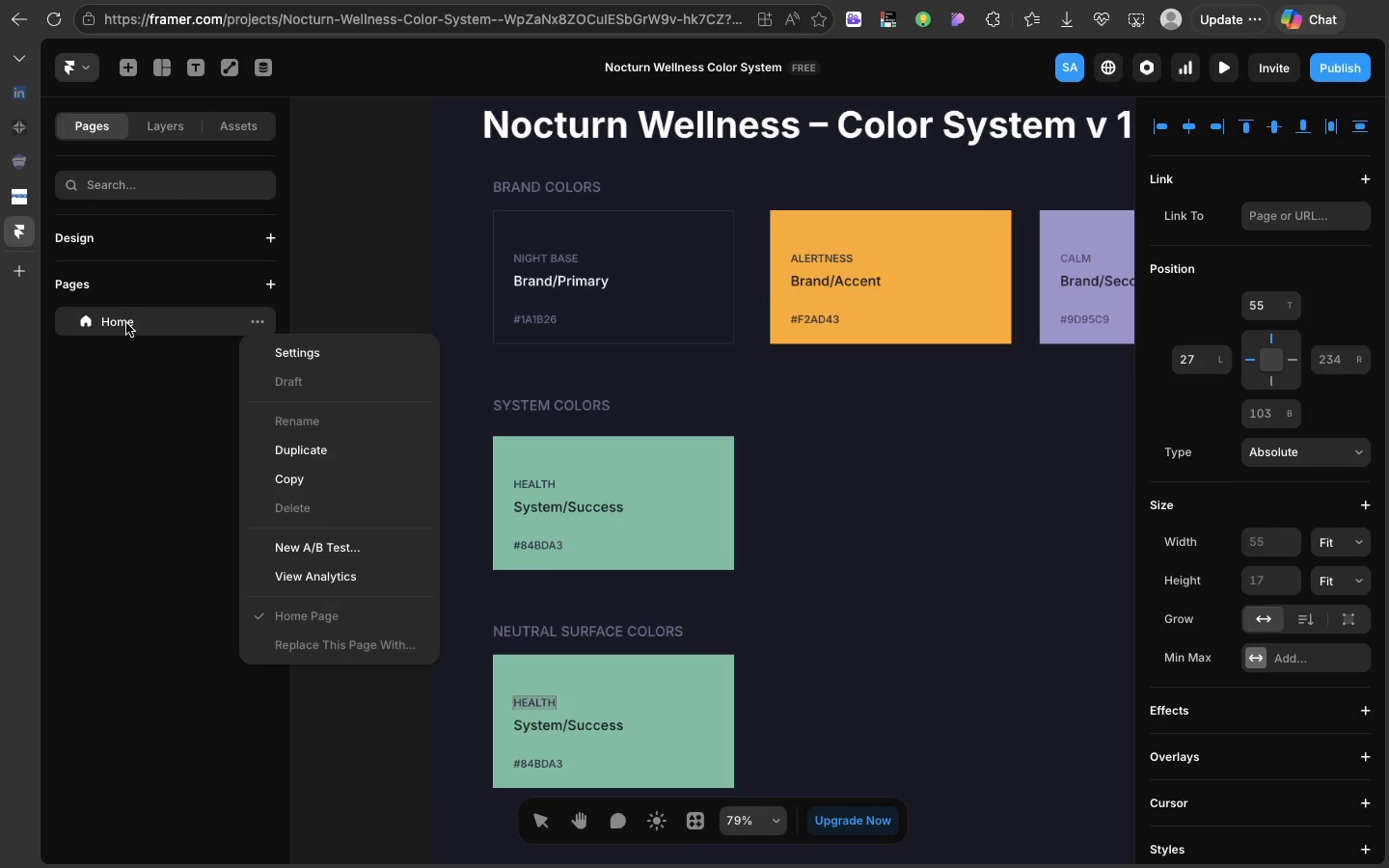 
double_click([126, 323])
 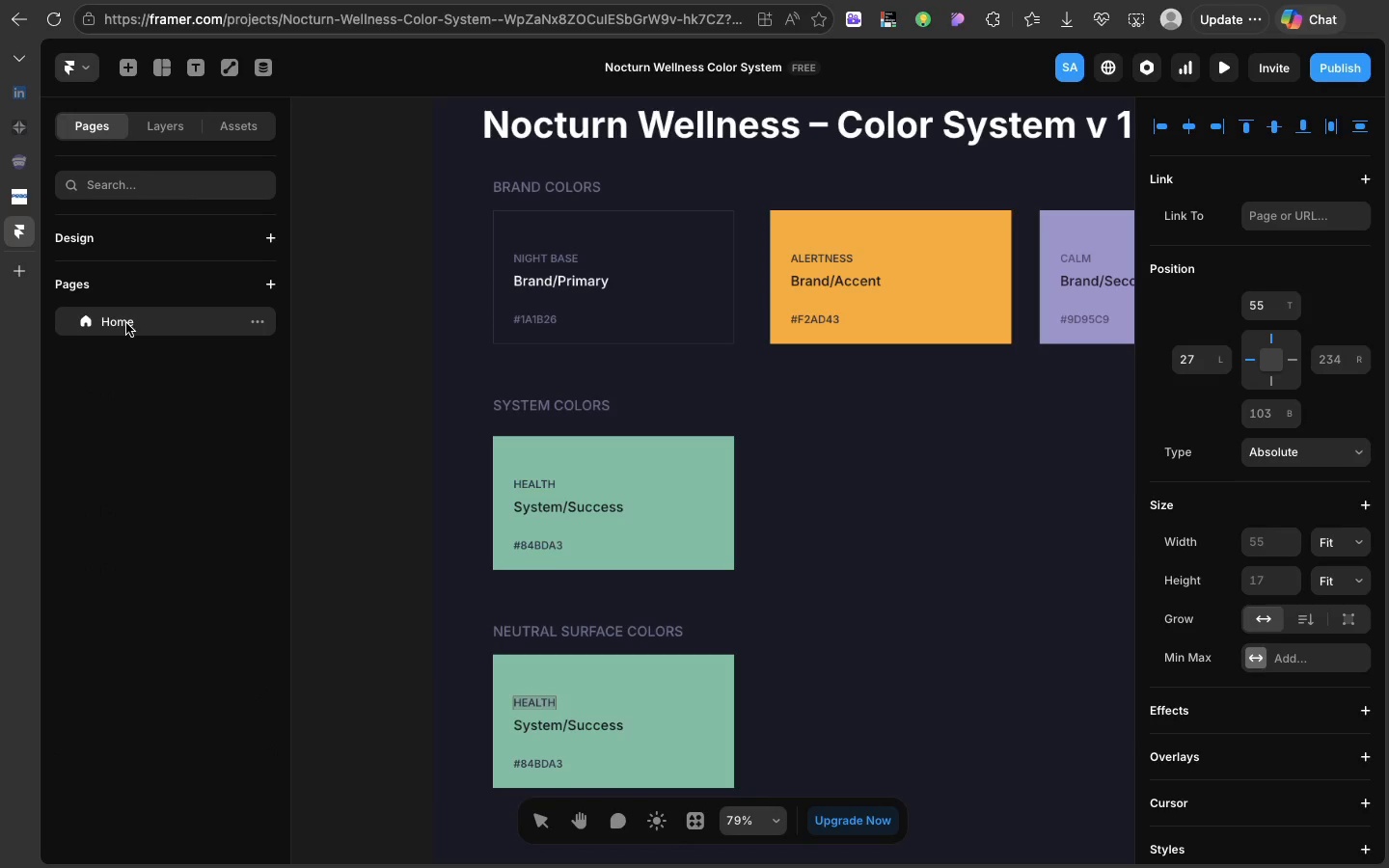 
triple_click([126, 323])
 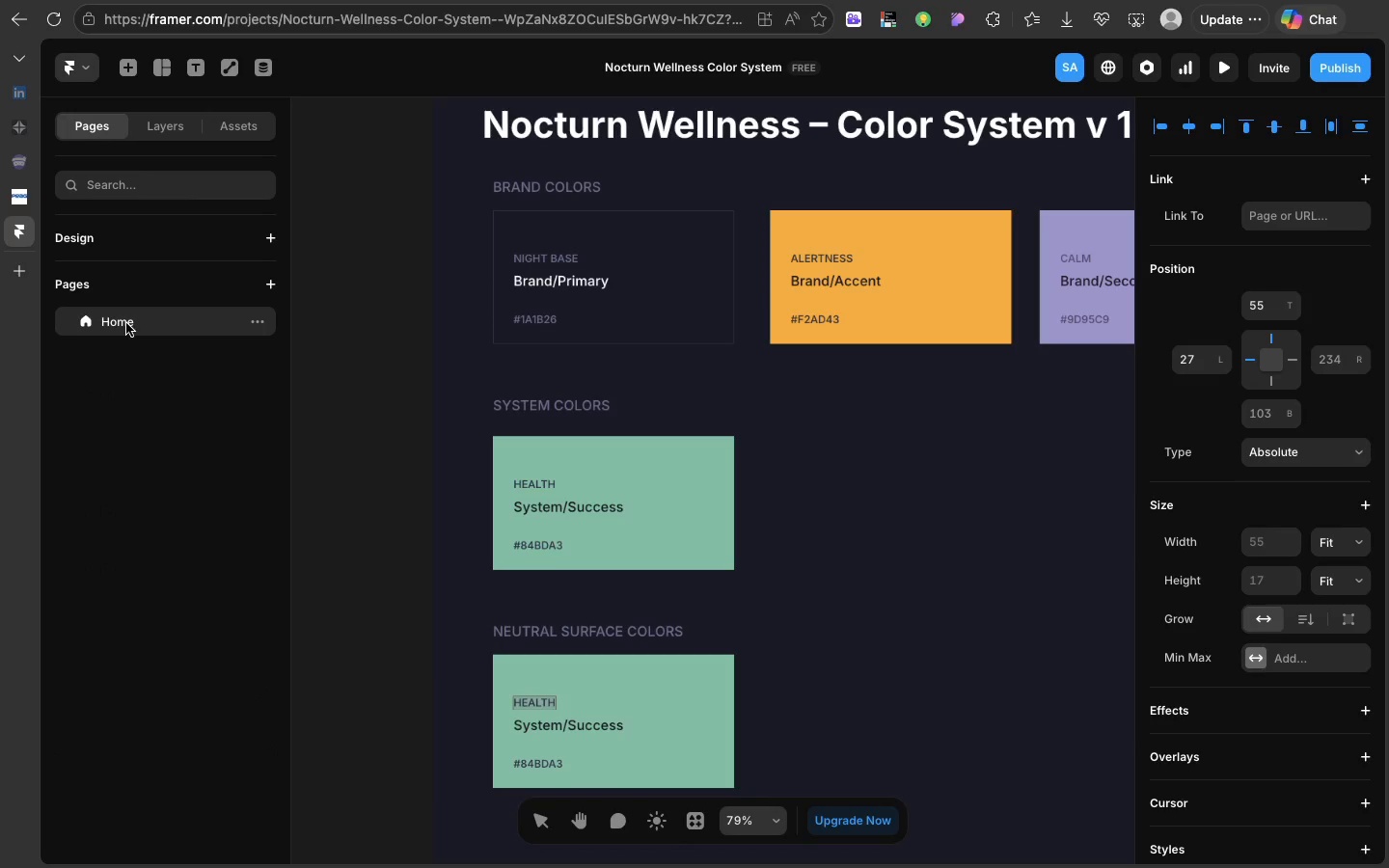 
triple_click([126, 323])
 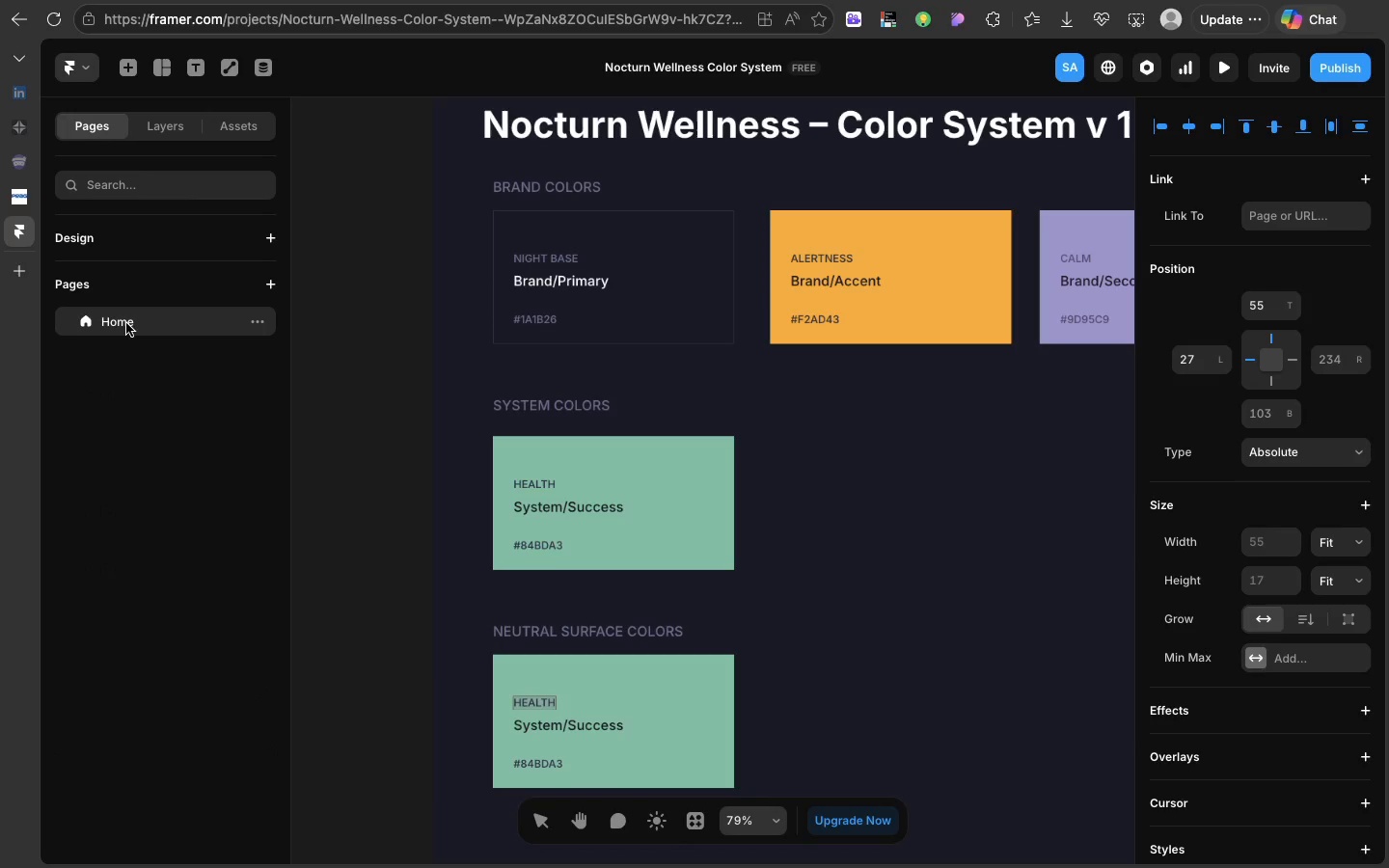 
triple_click([126, 323])
 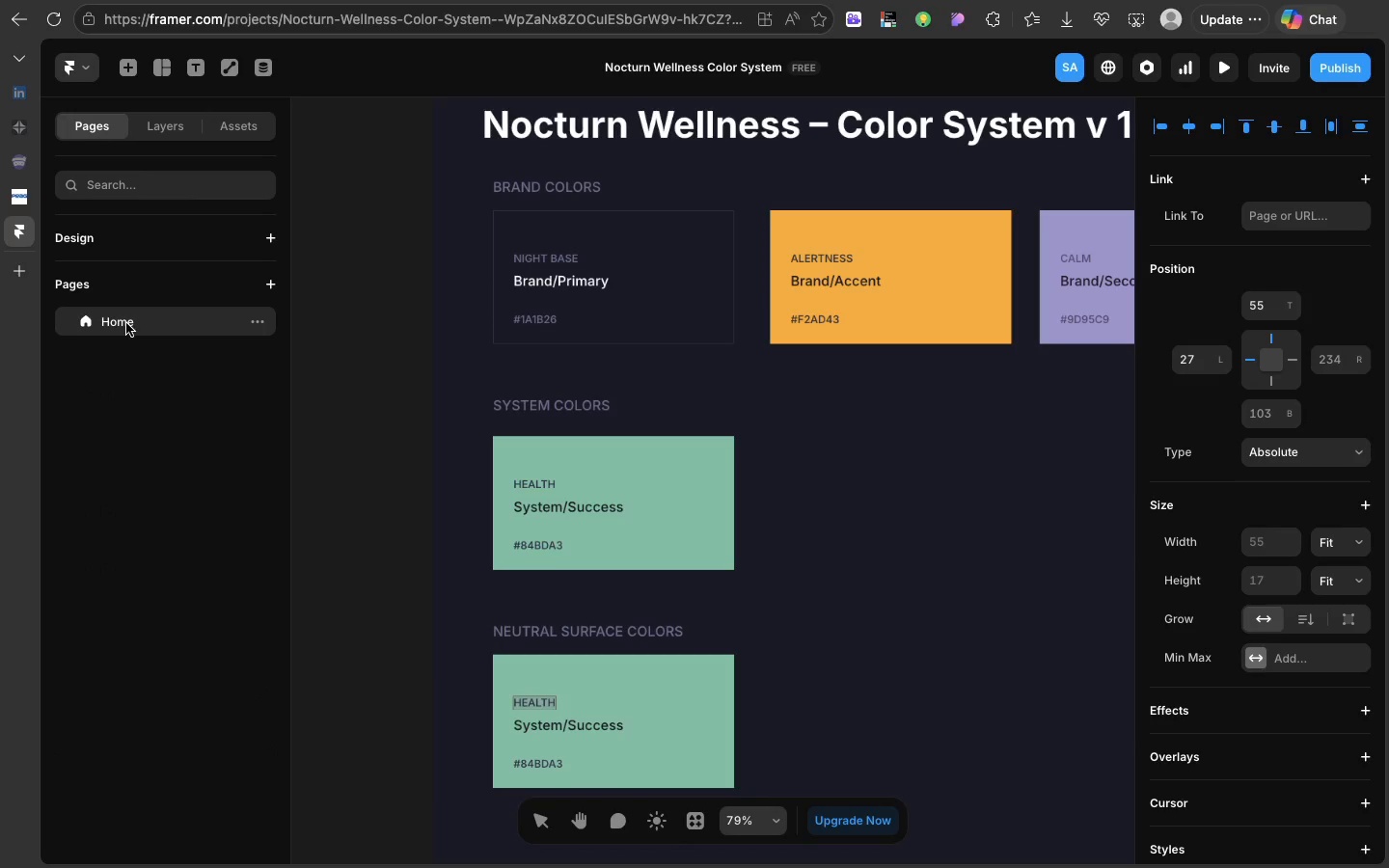 
triple_click([126, 323])
 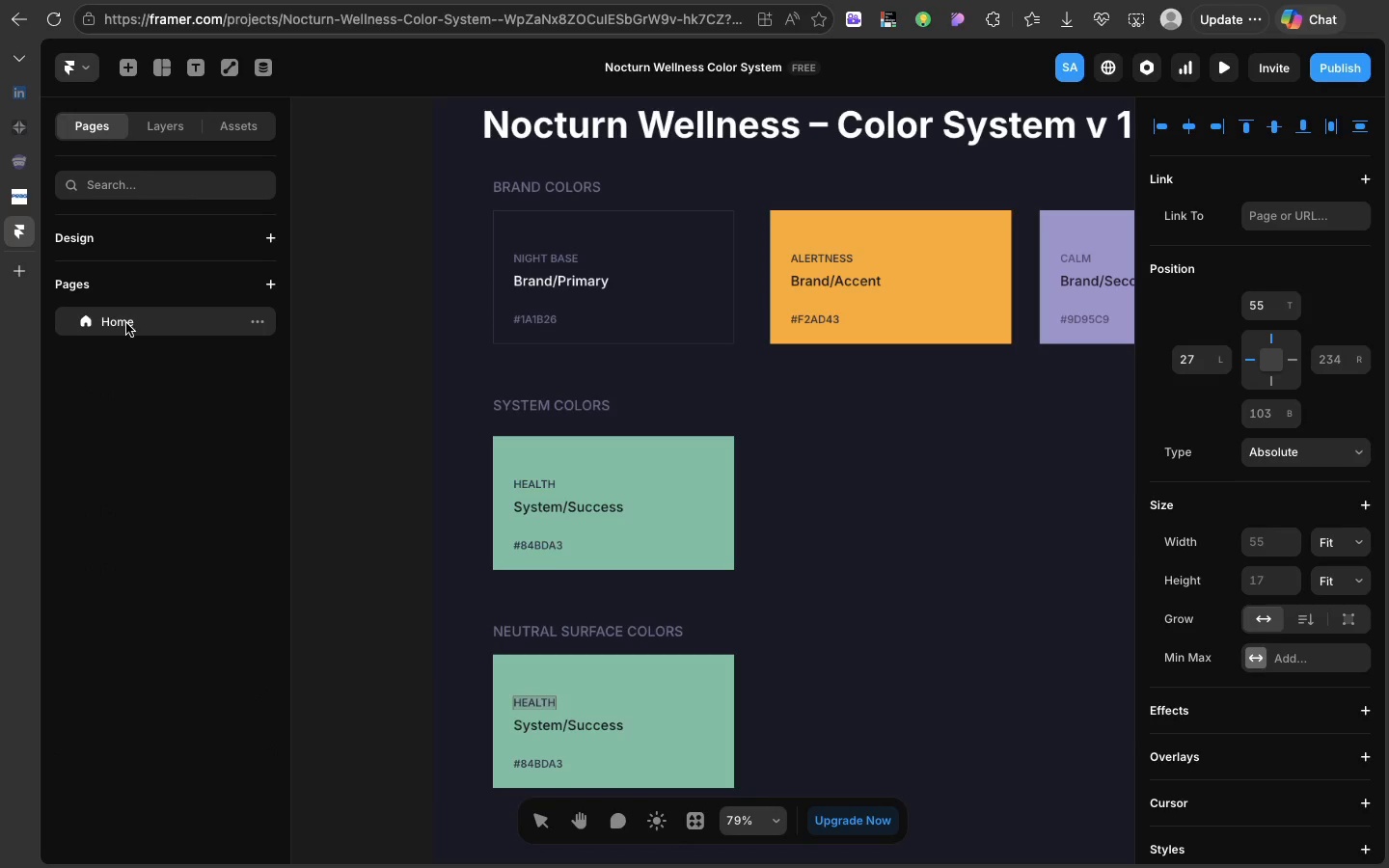 
triple_click([126, 323])
 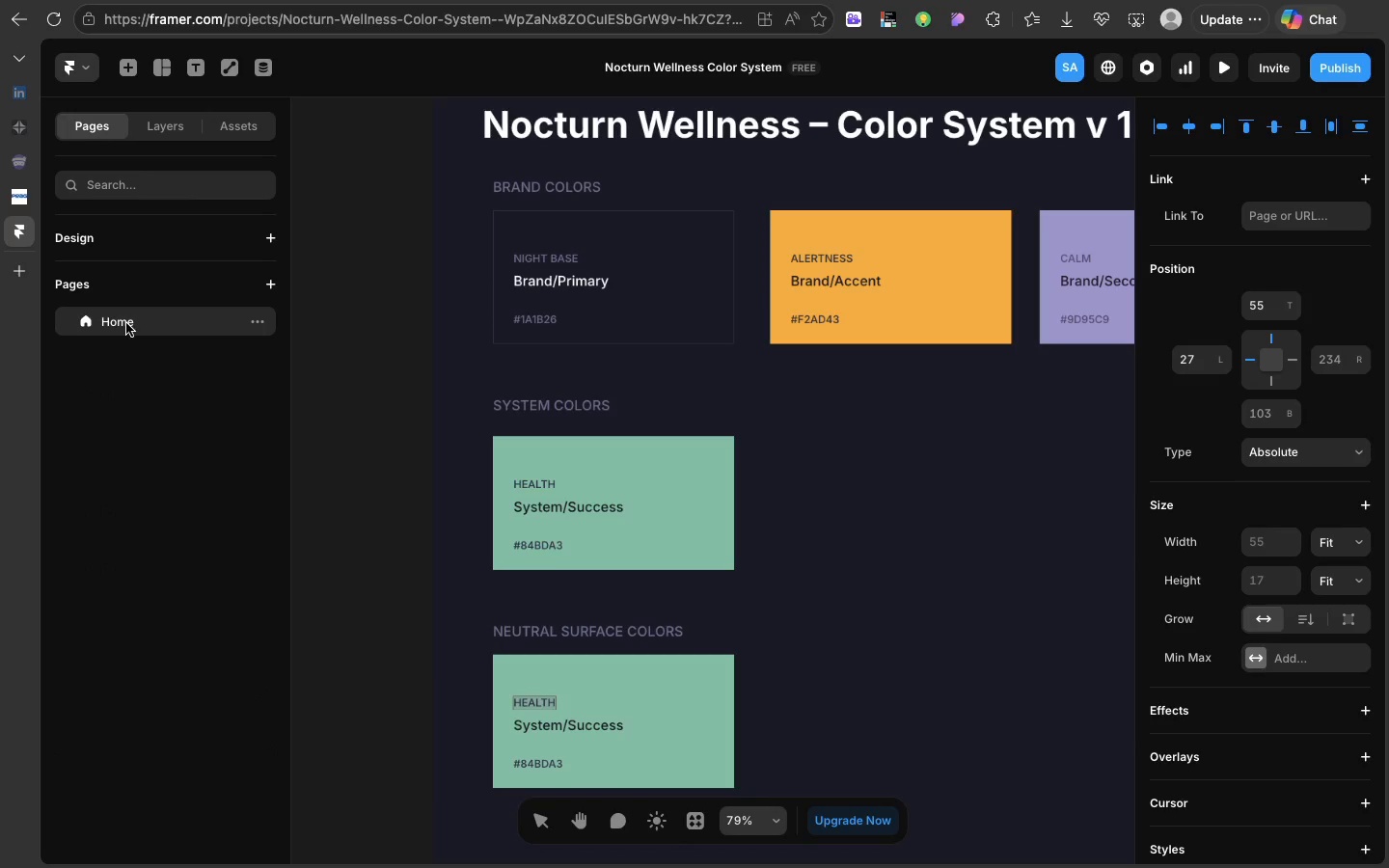 
triple_click([126, 323])
 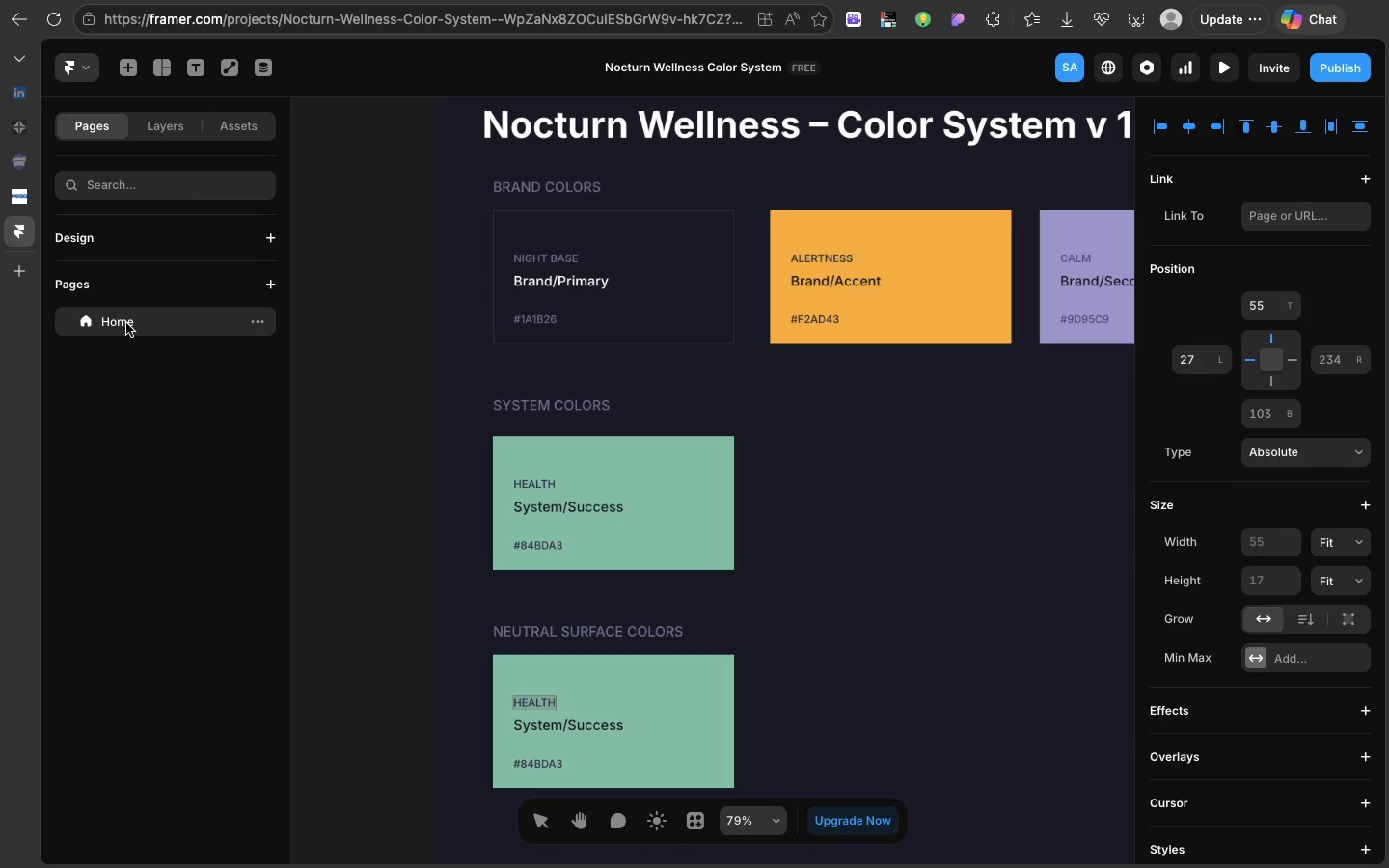 
triple_click([126, 323])
 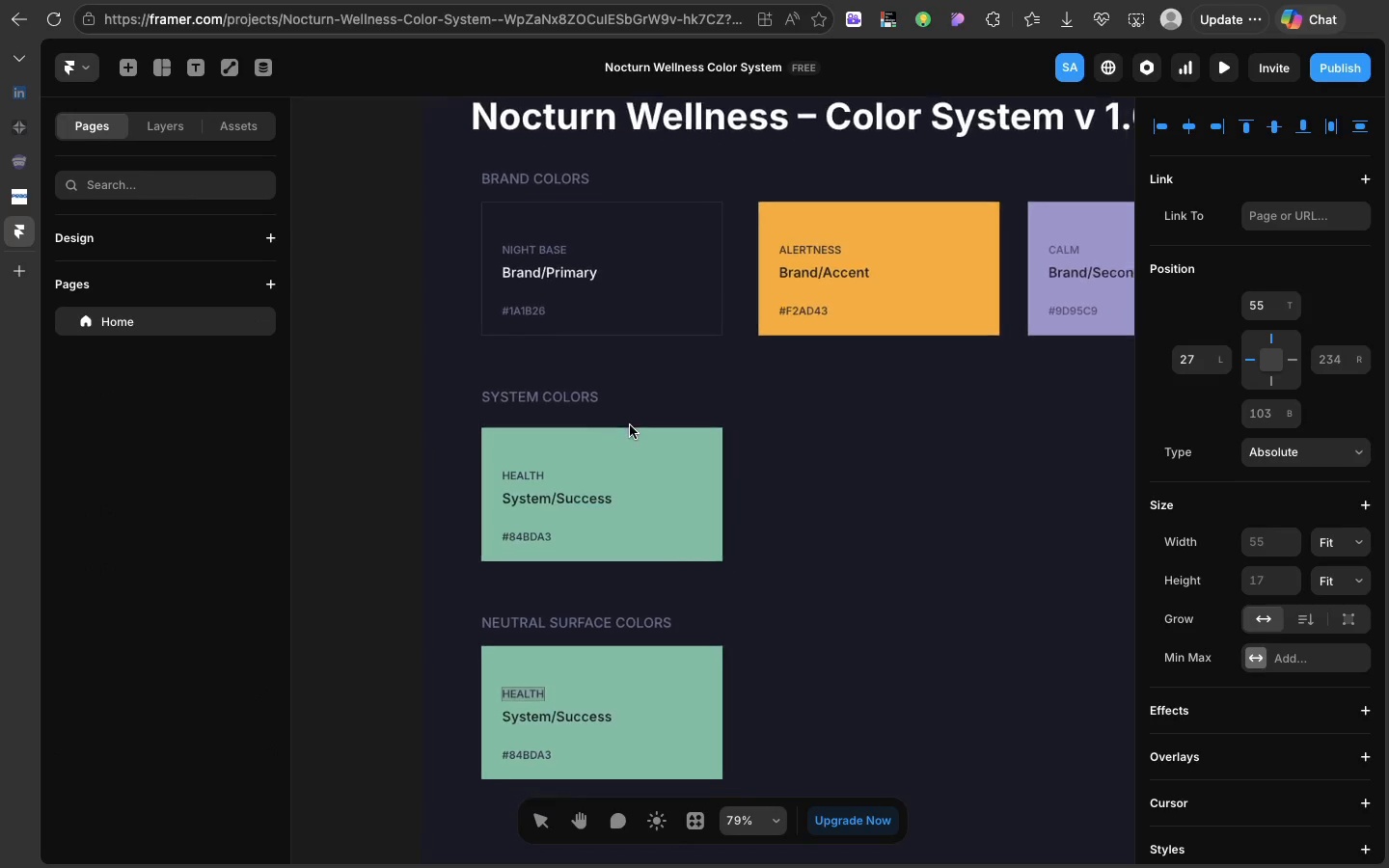 
scroll: coordinate [630, 425], scroll_direction: down, amount: 12.0
 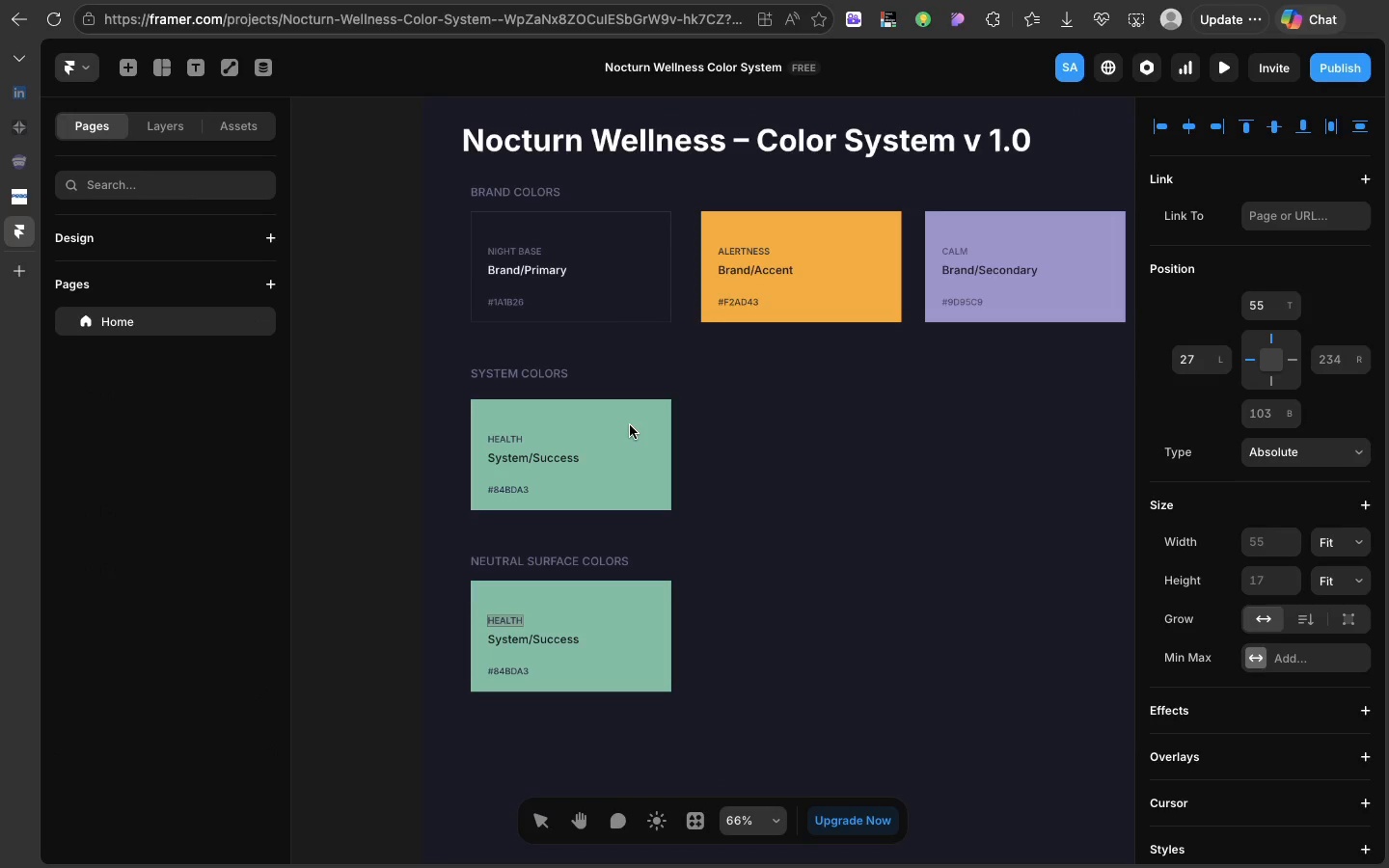 
scroll: coordinate [618, 425], scroll_direction: up, amount: 5.0
 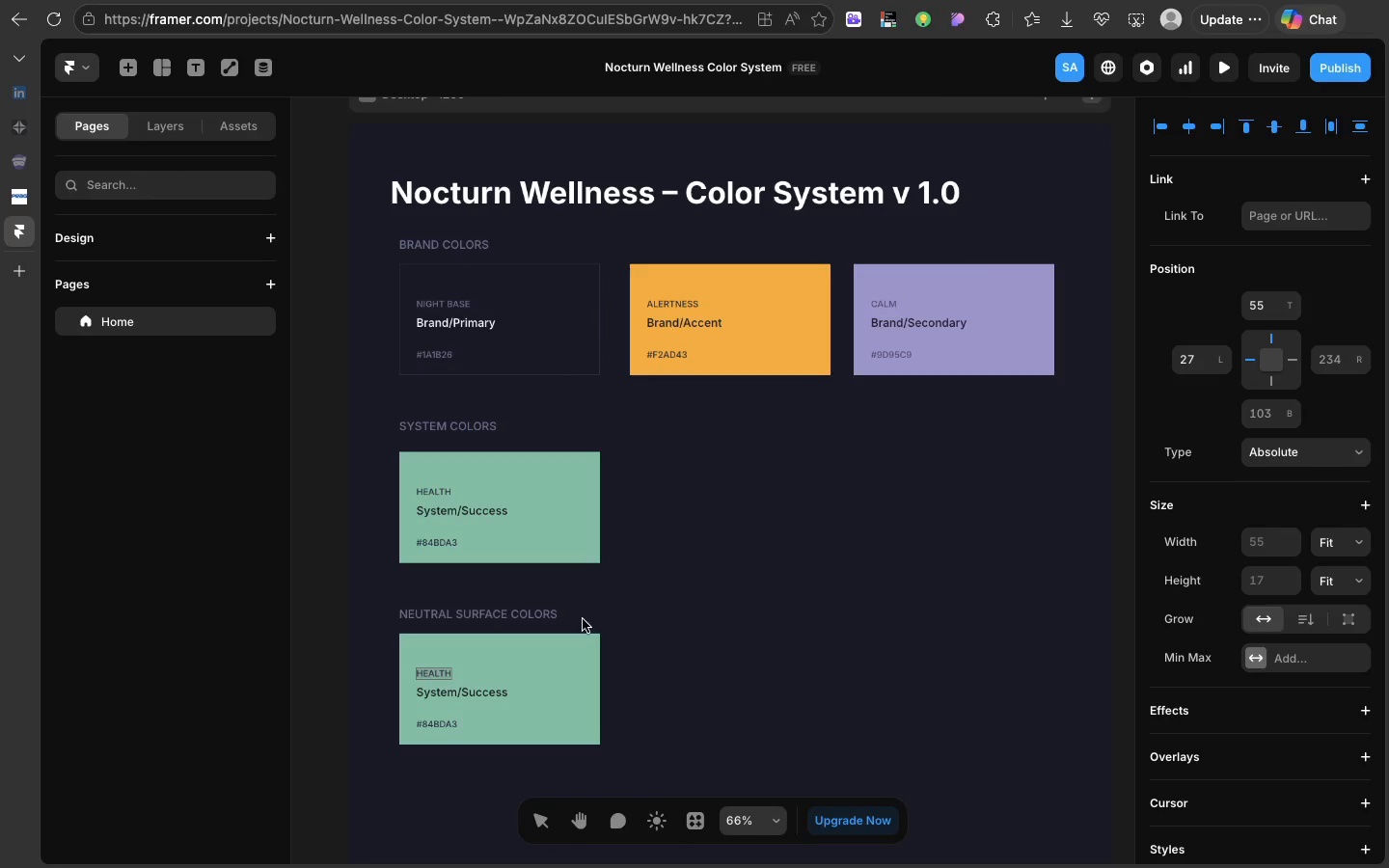 
left_click([570, 652])
 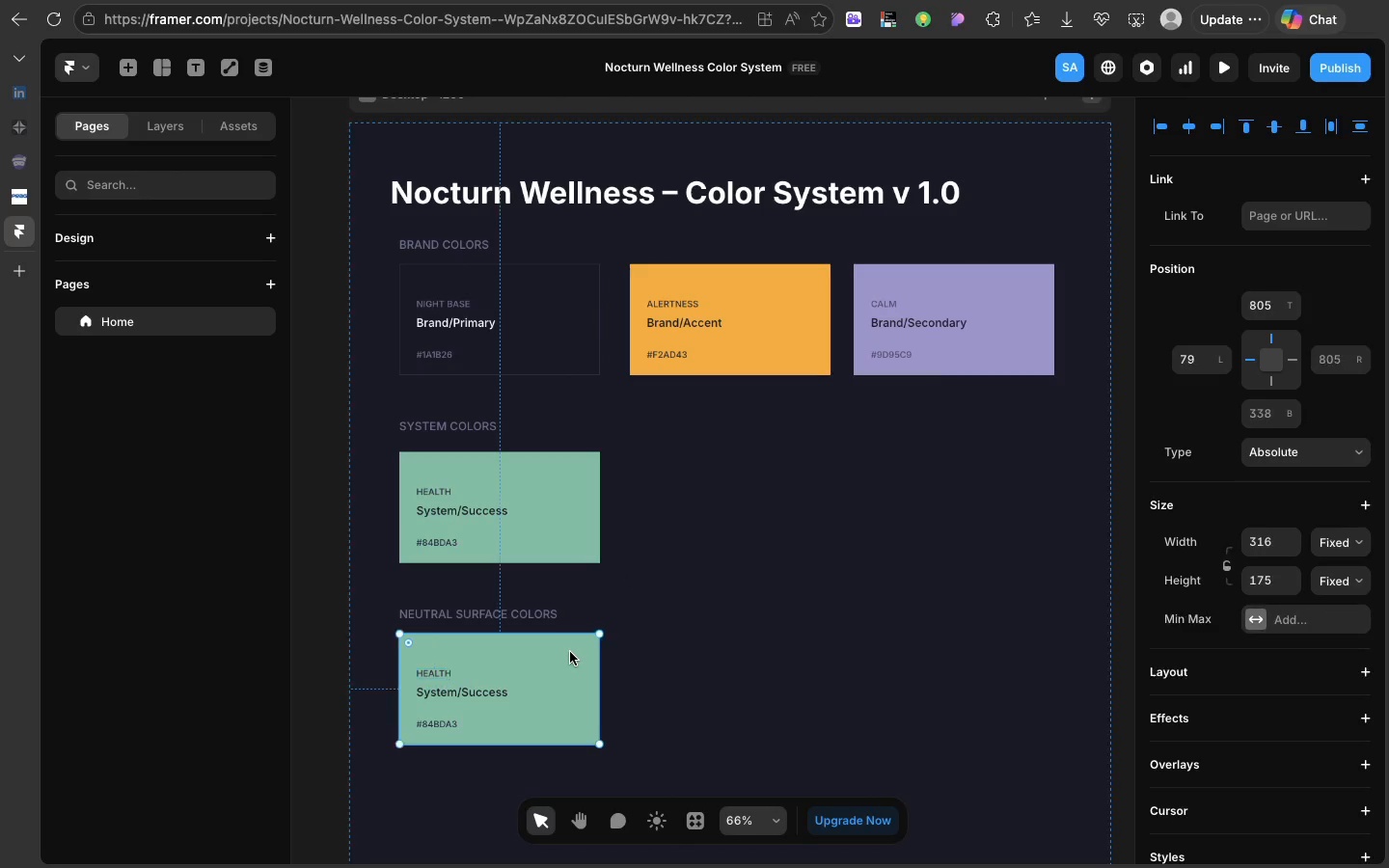 
left_click([570, 652])
 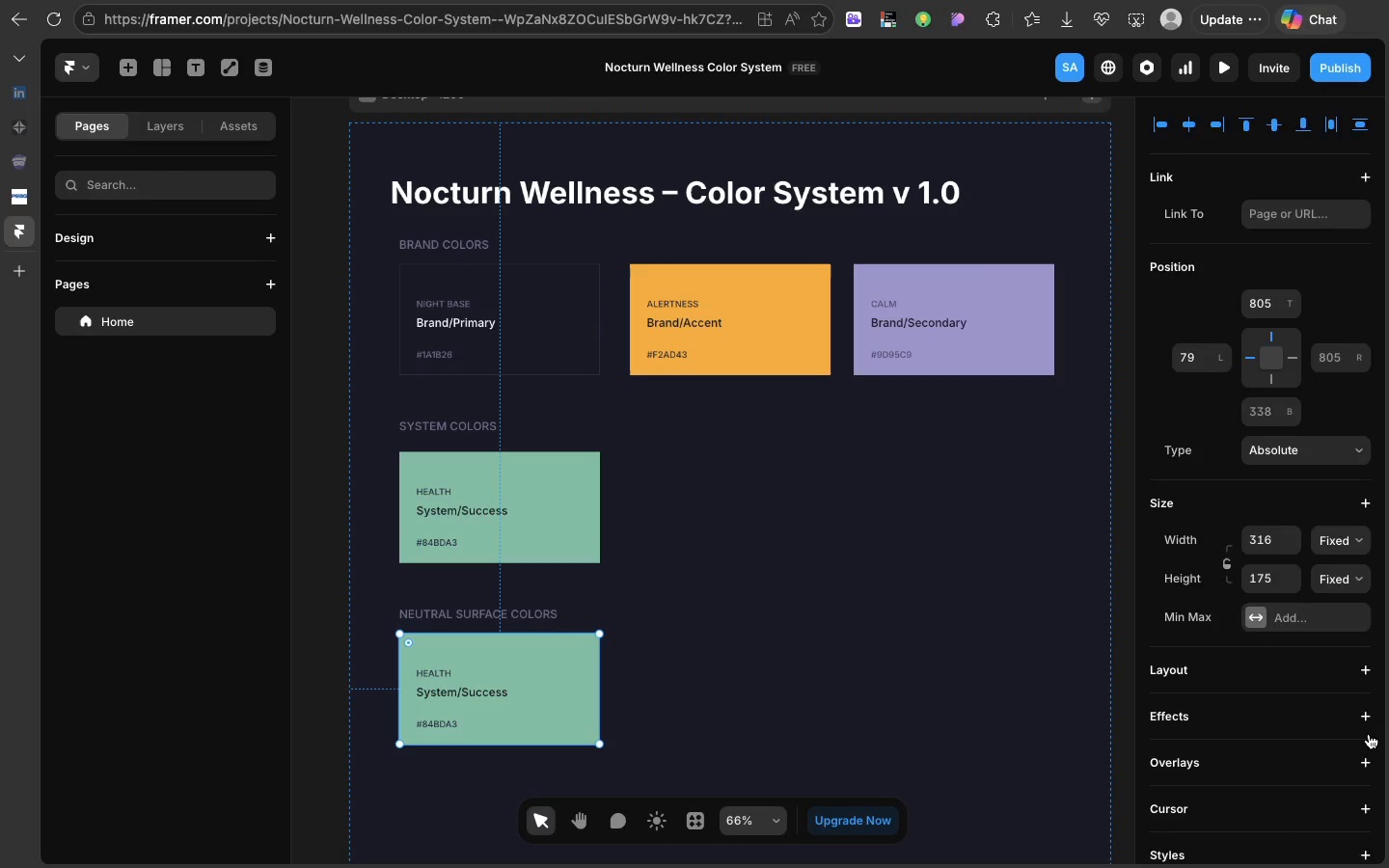 
scroll: coordinate [1369, 734], scroll_direction: down, amount: 31.0
 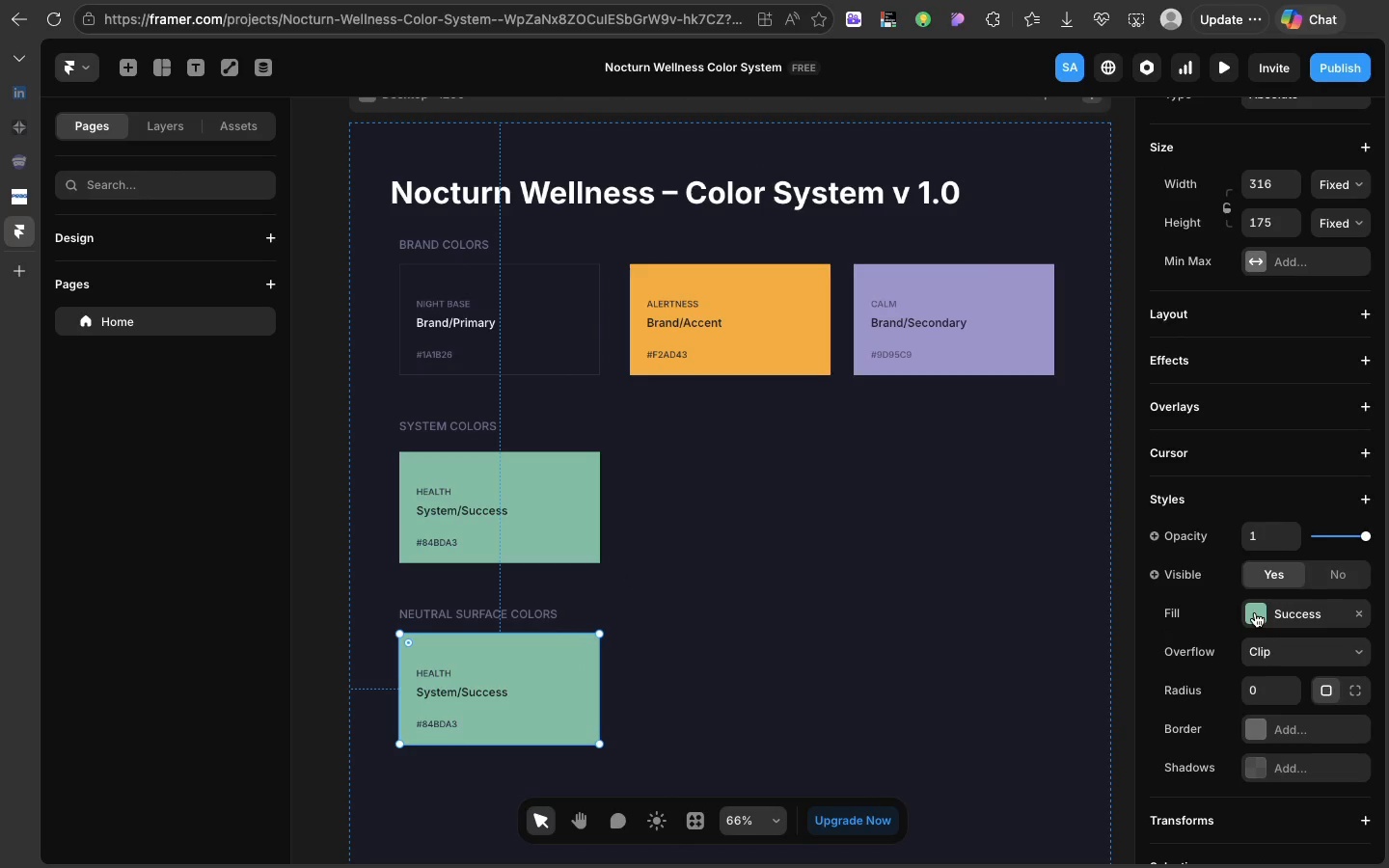 
left_click([1255, 612])
 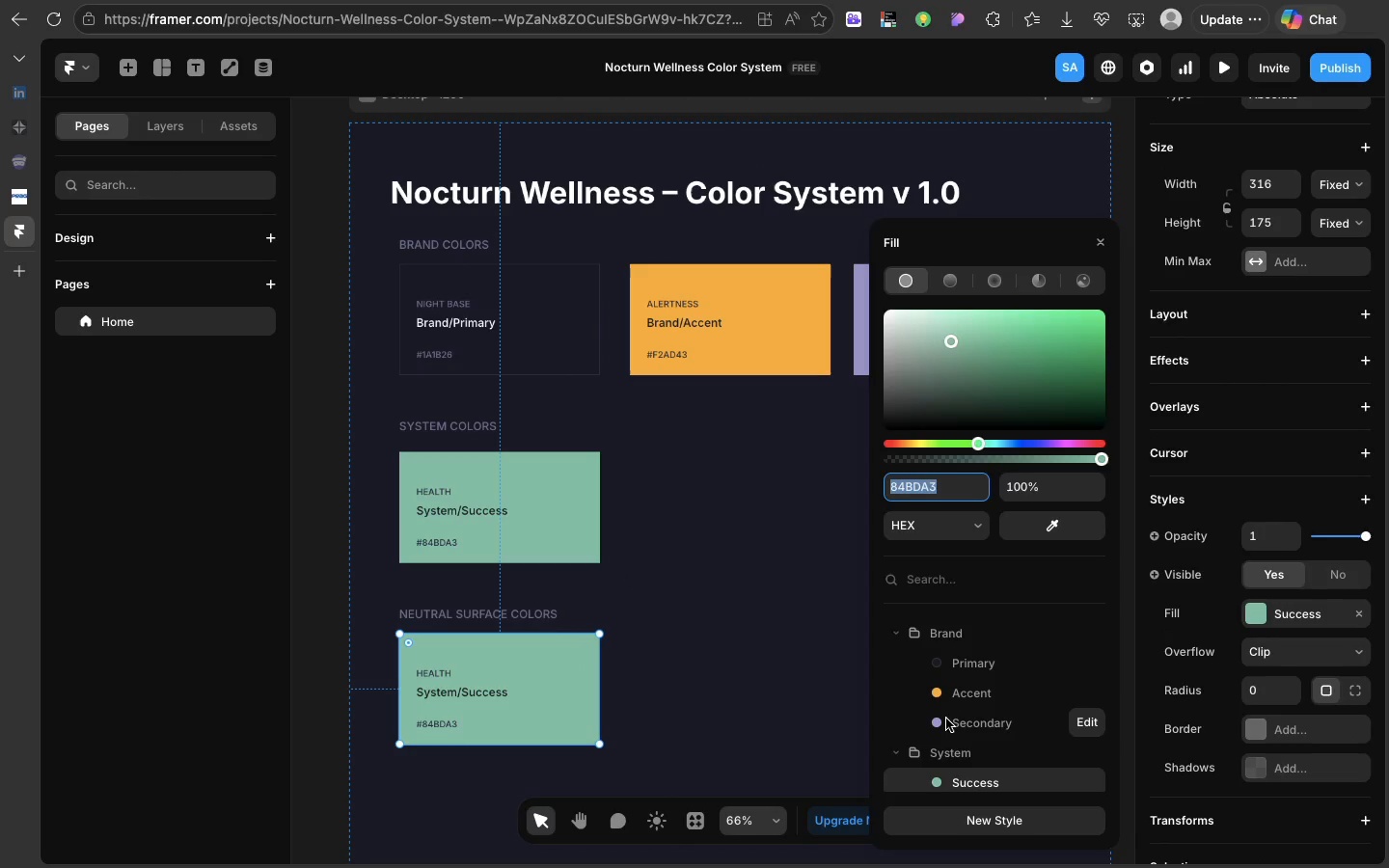 
scroll: coordinate [946, 719], scroll_direction: down, amount: 13.0
 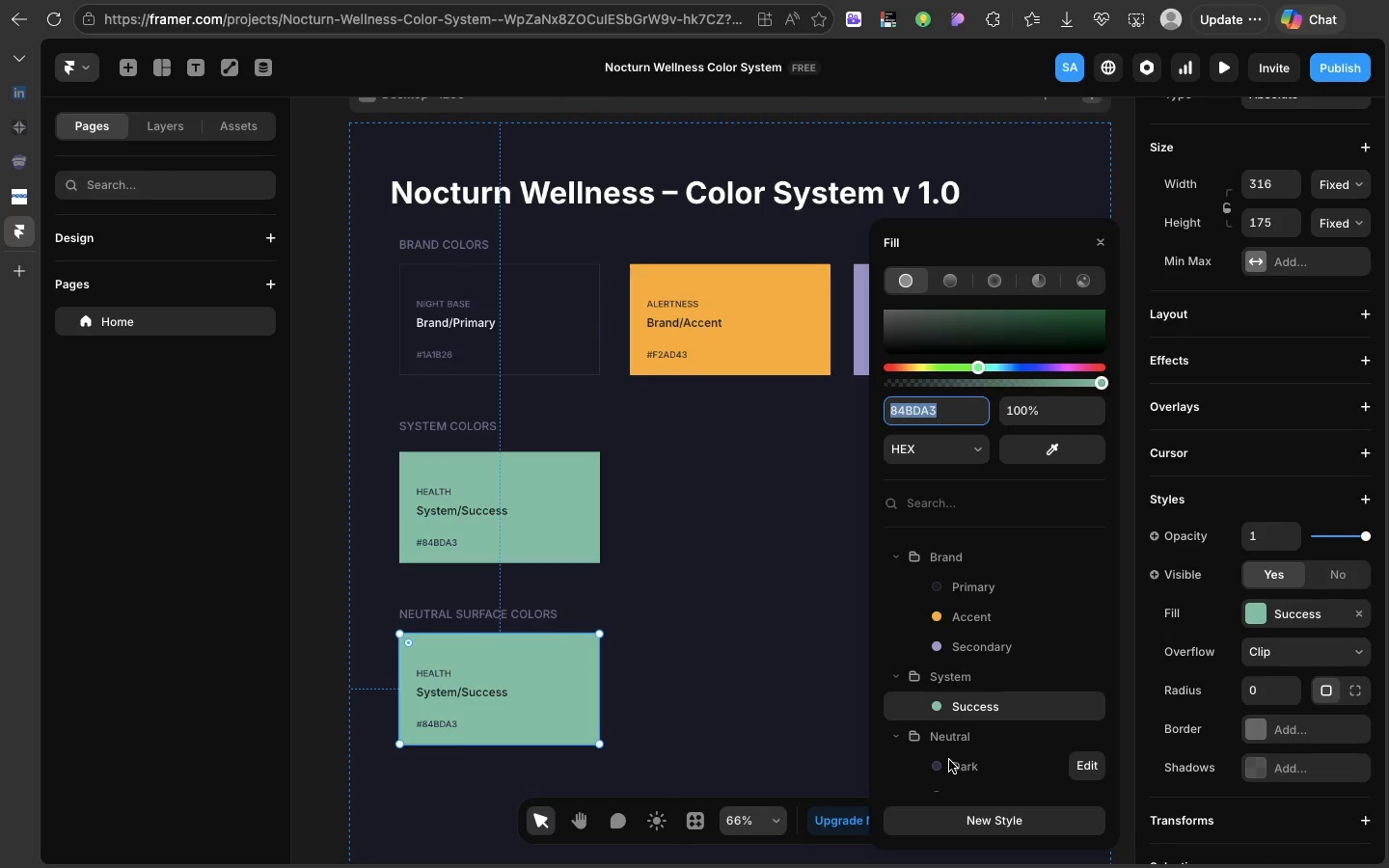 
left_click([949, 760])
 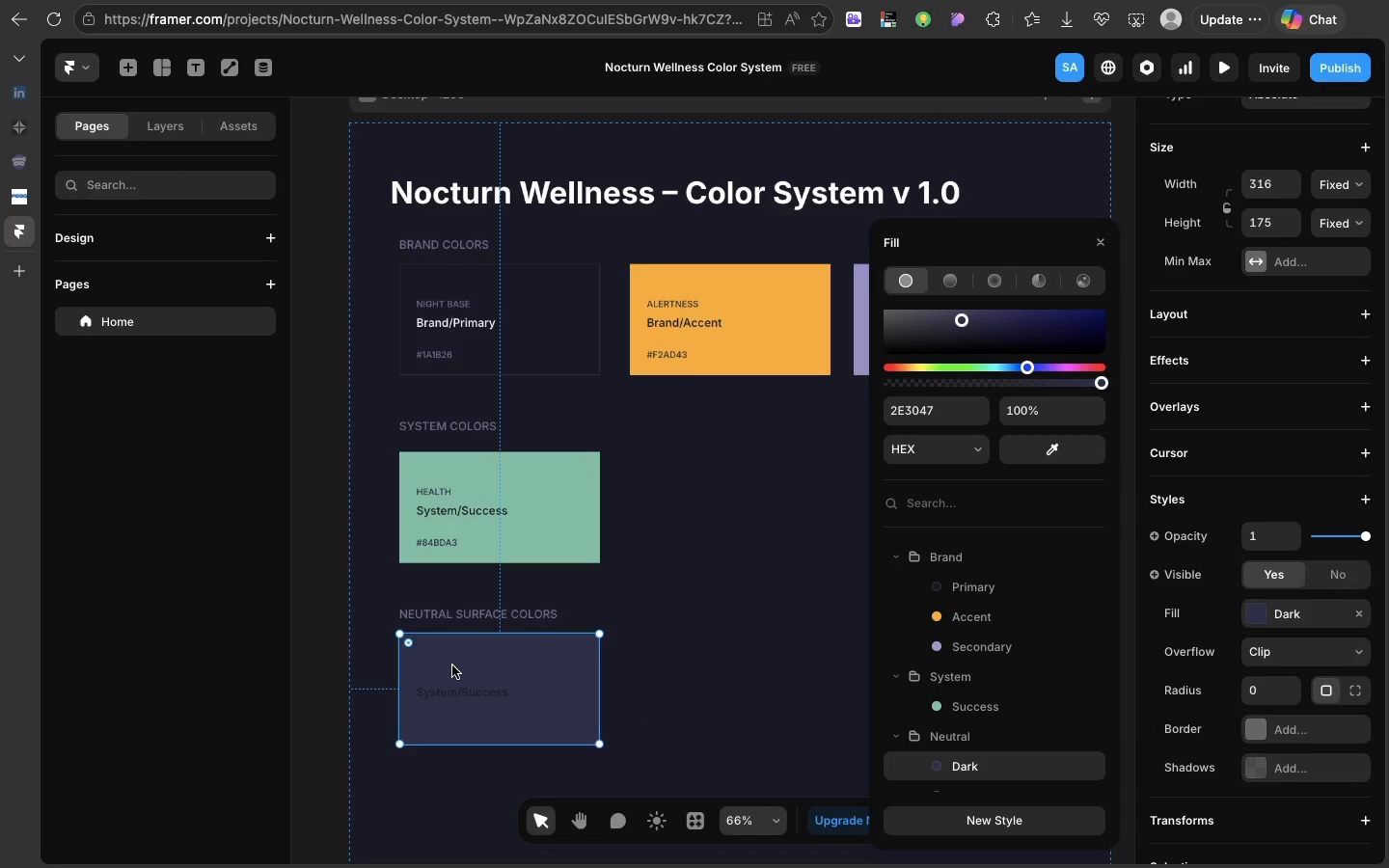 
left_click([452, 665])
 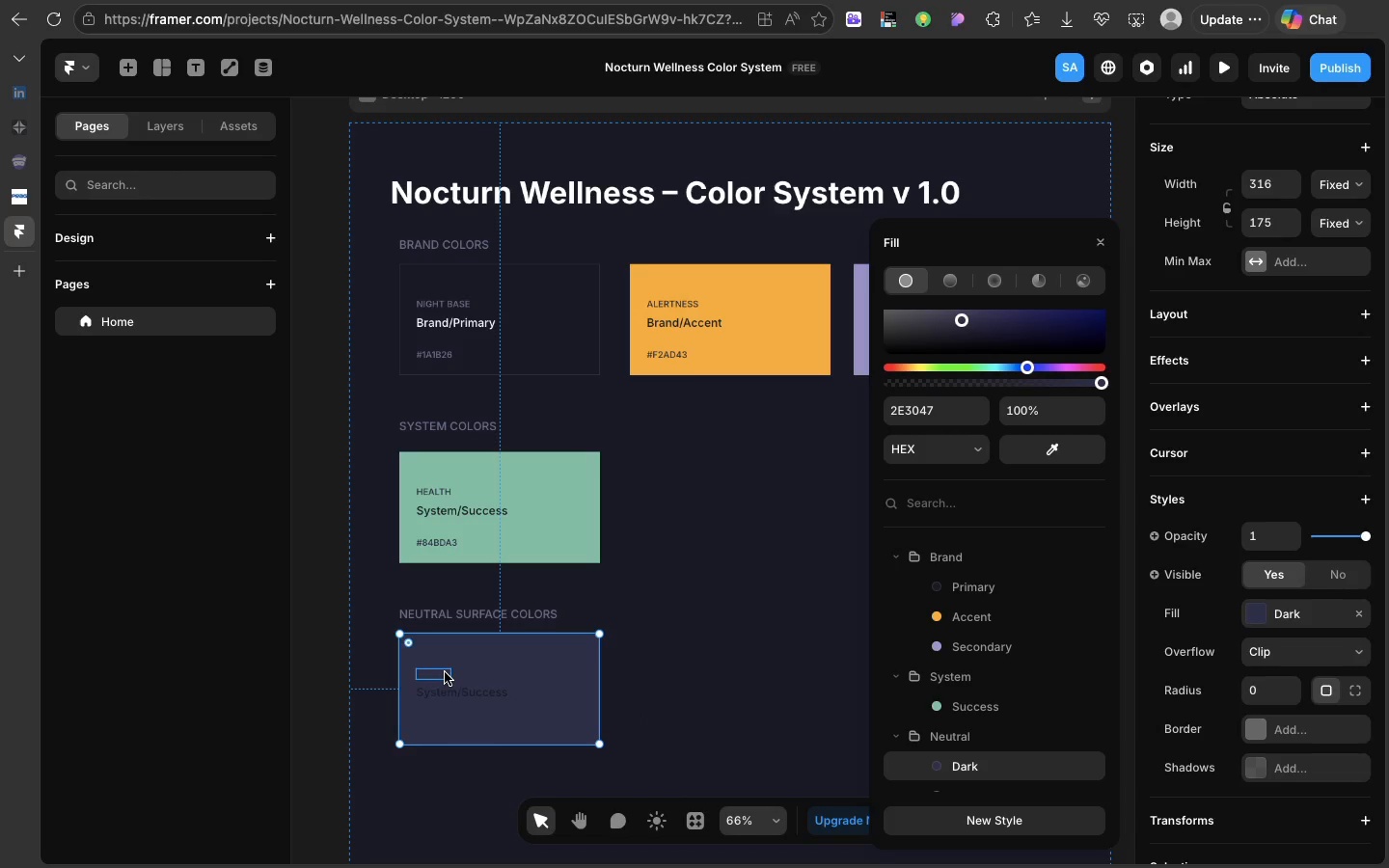 
left_click([445, 672])
 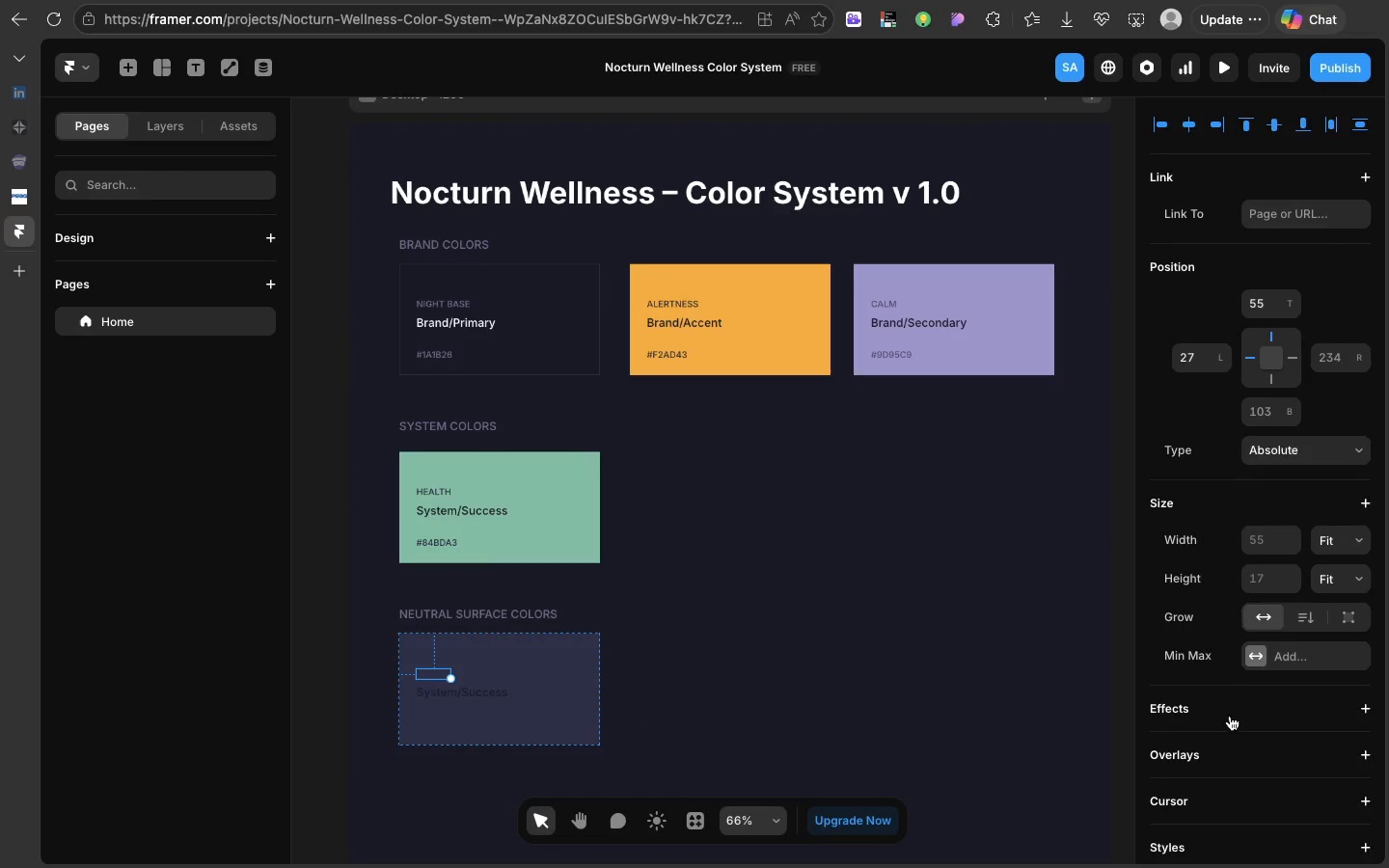 
scroll: coordinate [1269, 794], scroll_direction: down, amount: 36.0
 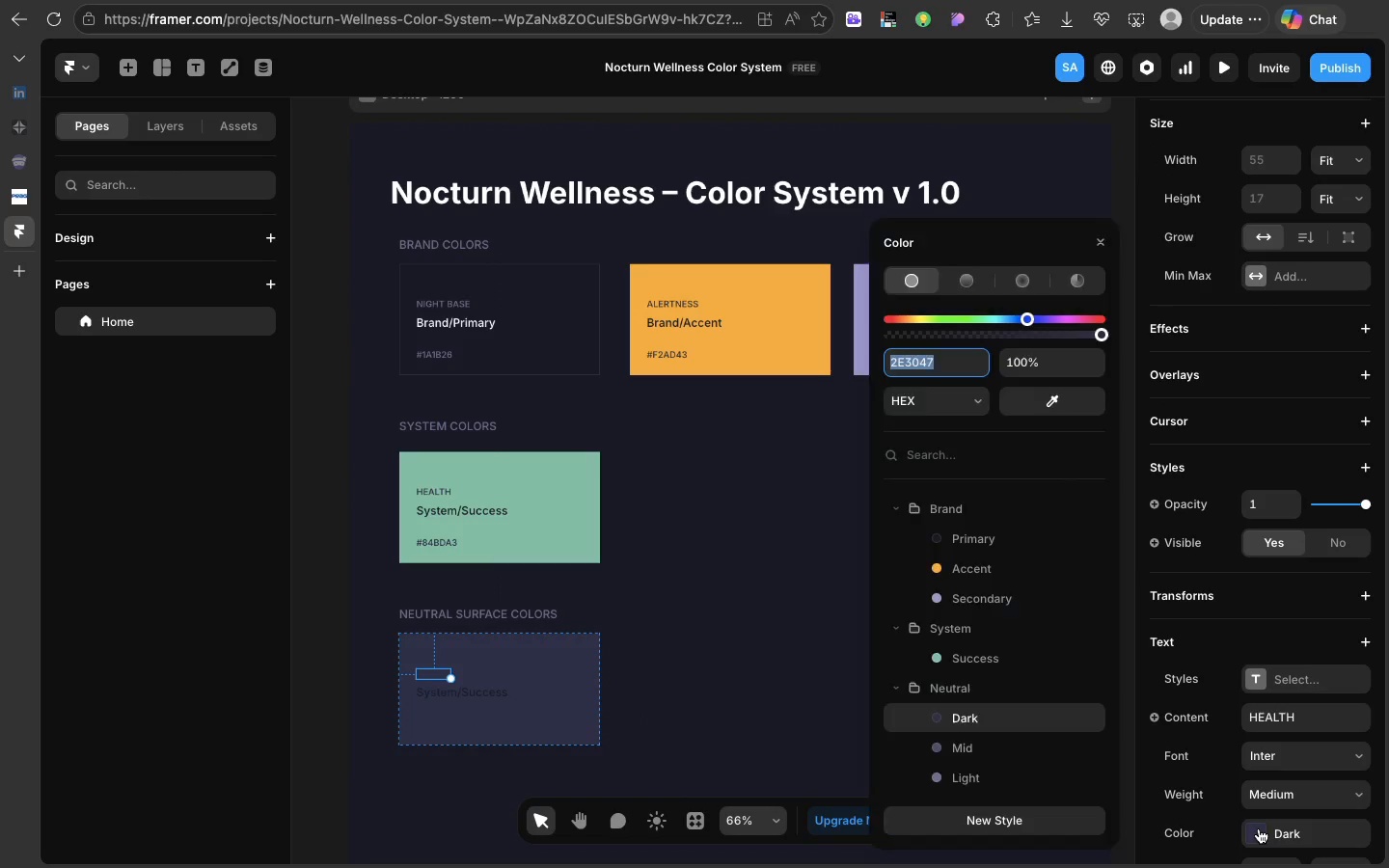 
left_click([1259, 828])
 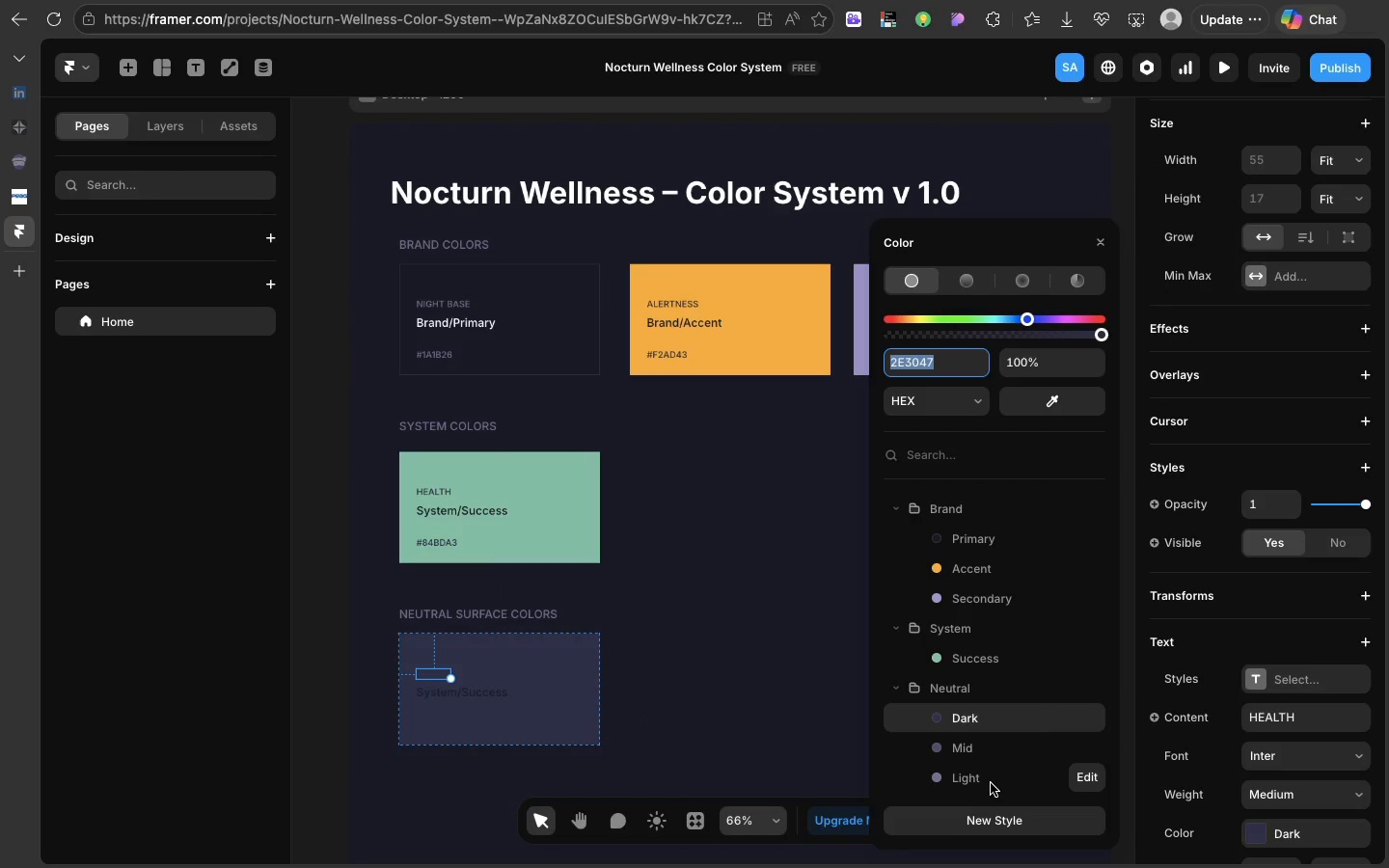 
left_click([991, 783])
 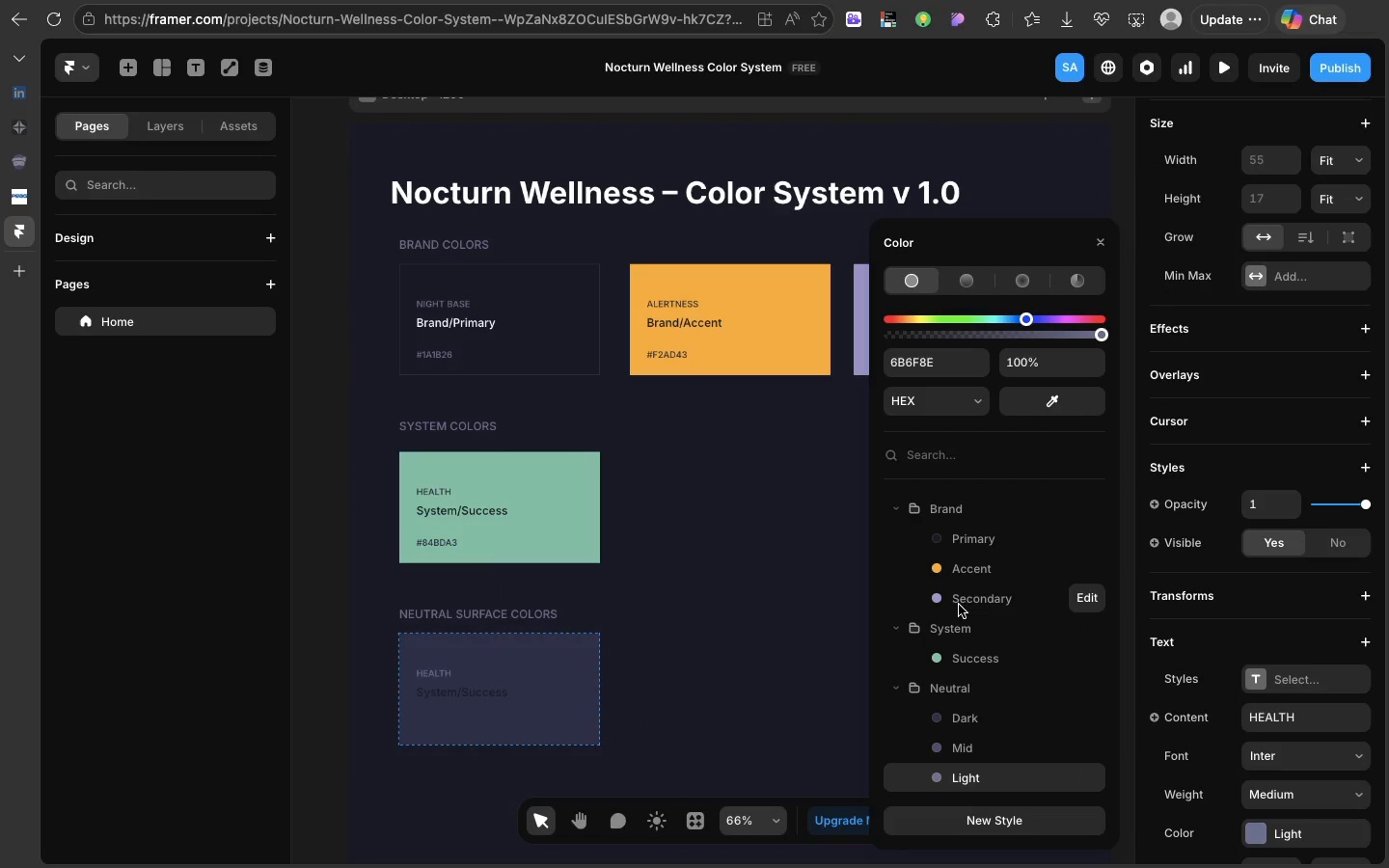 
left_click([959, 605])
 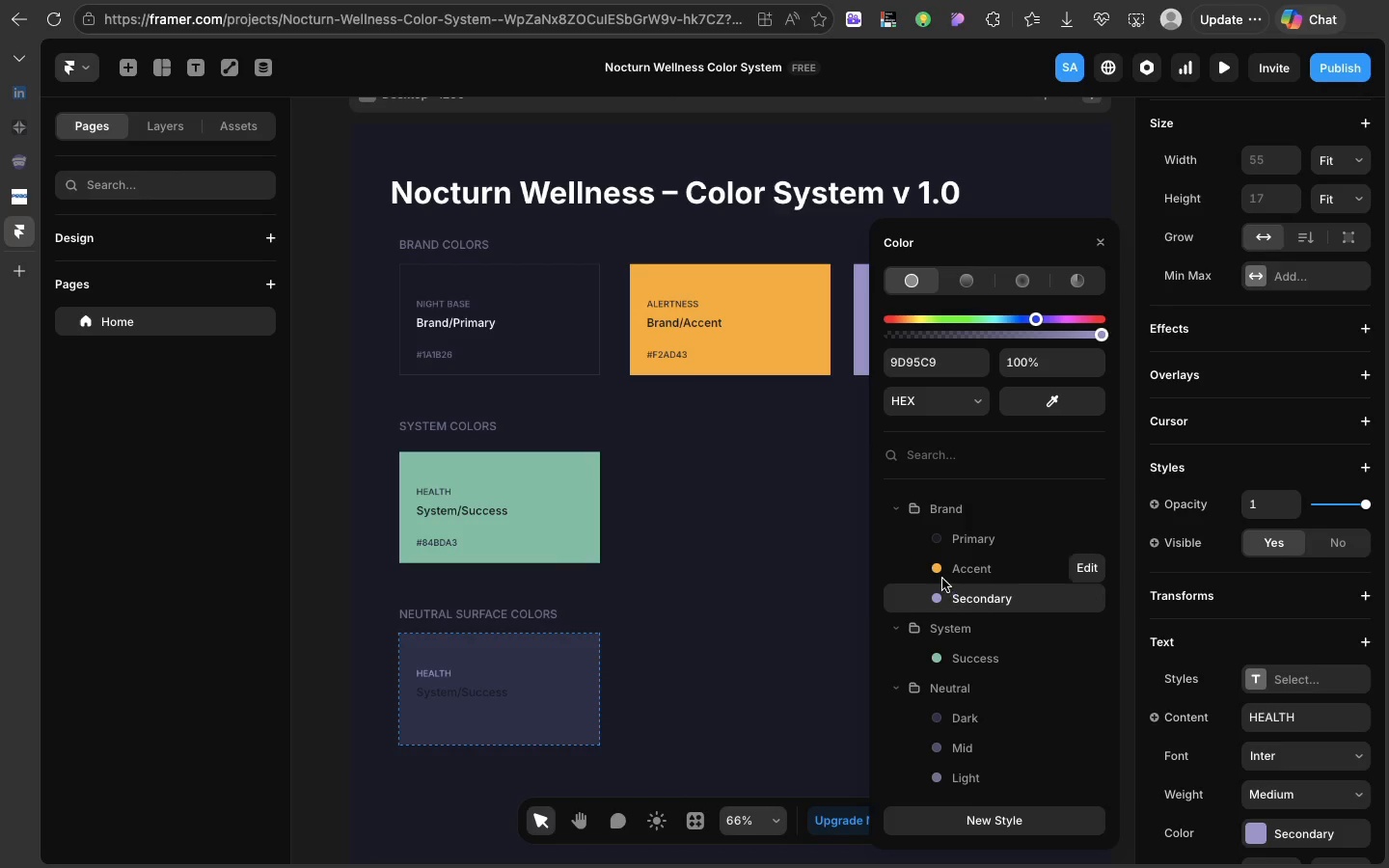 
left_click([942, 579])
 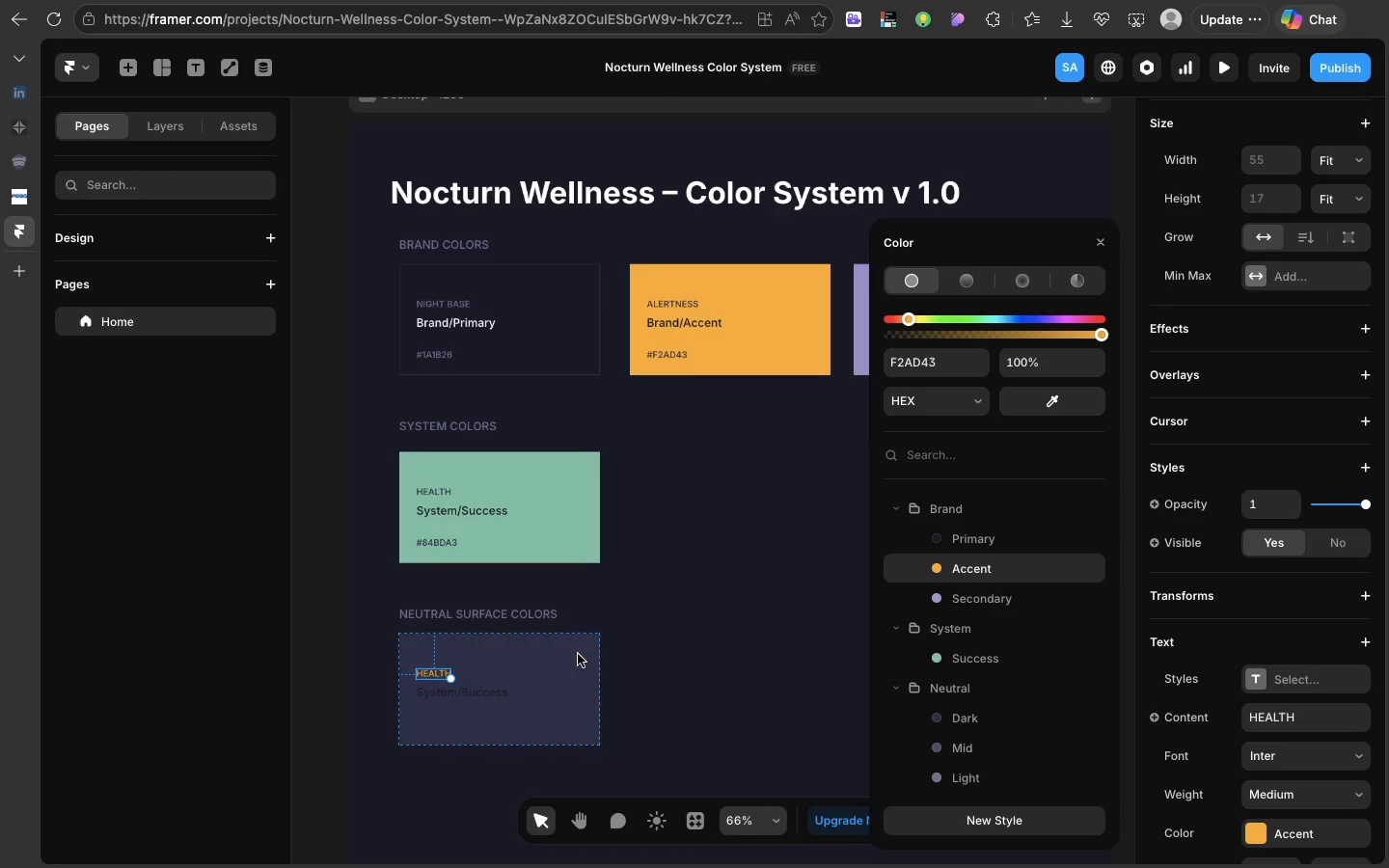 
wait(7.25)
 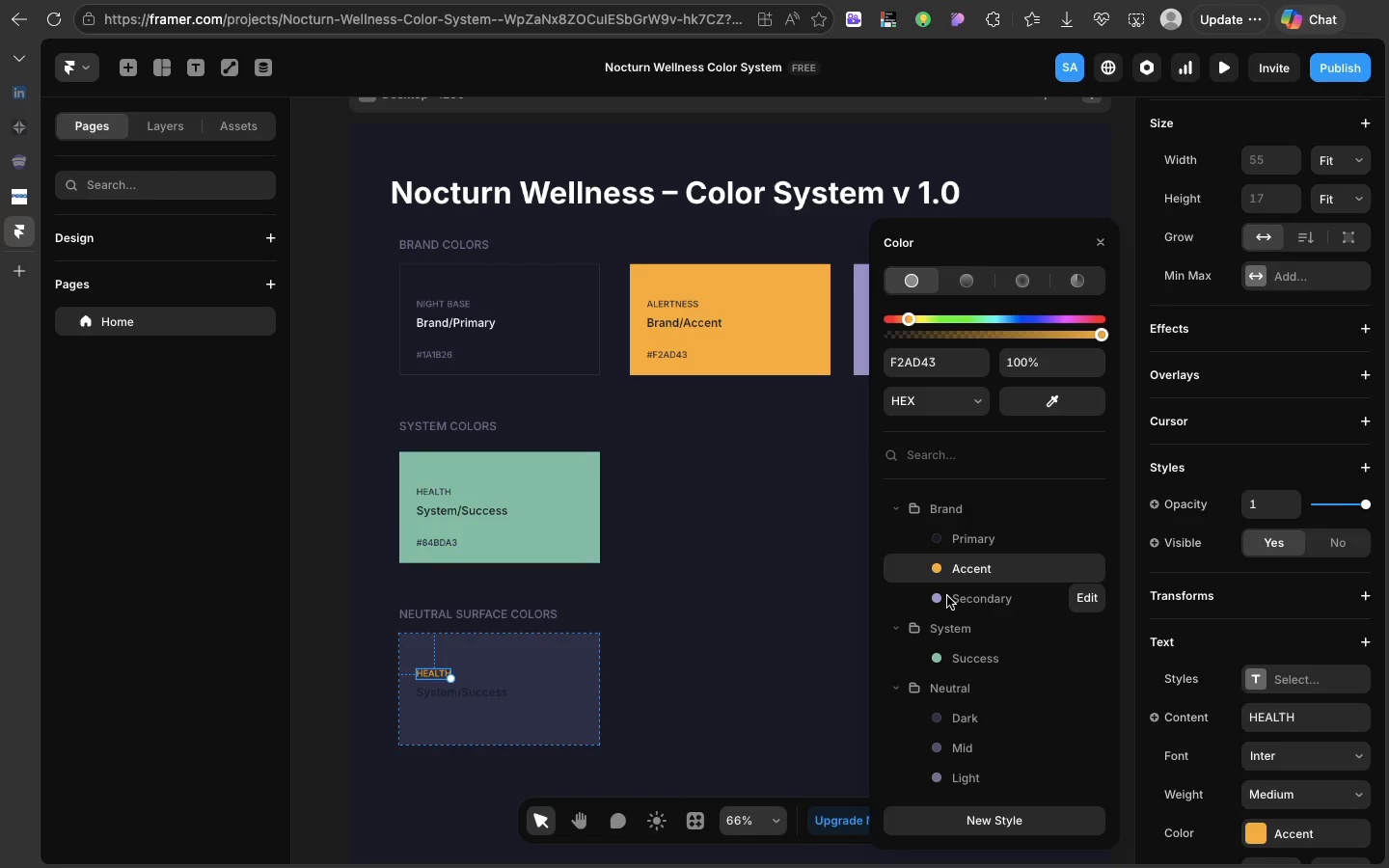 
left_click([439, 729])
 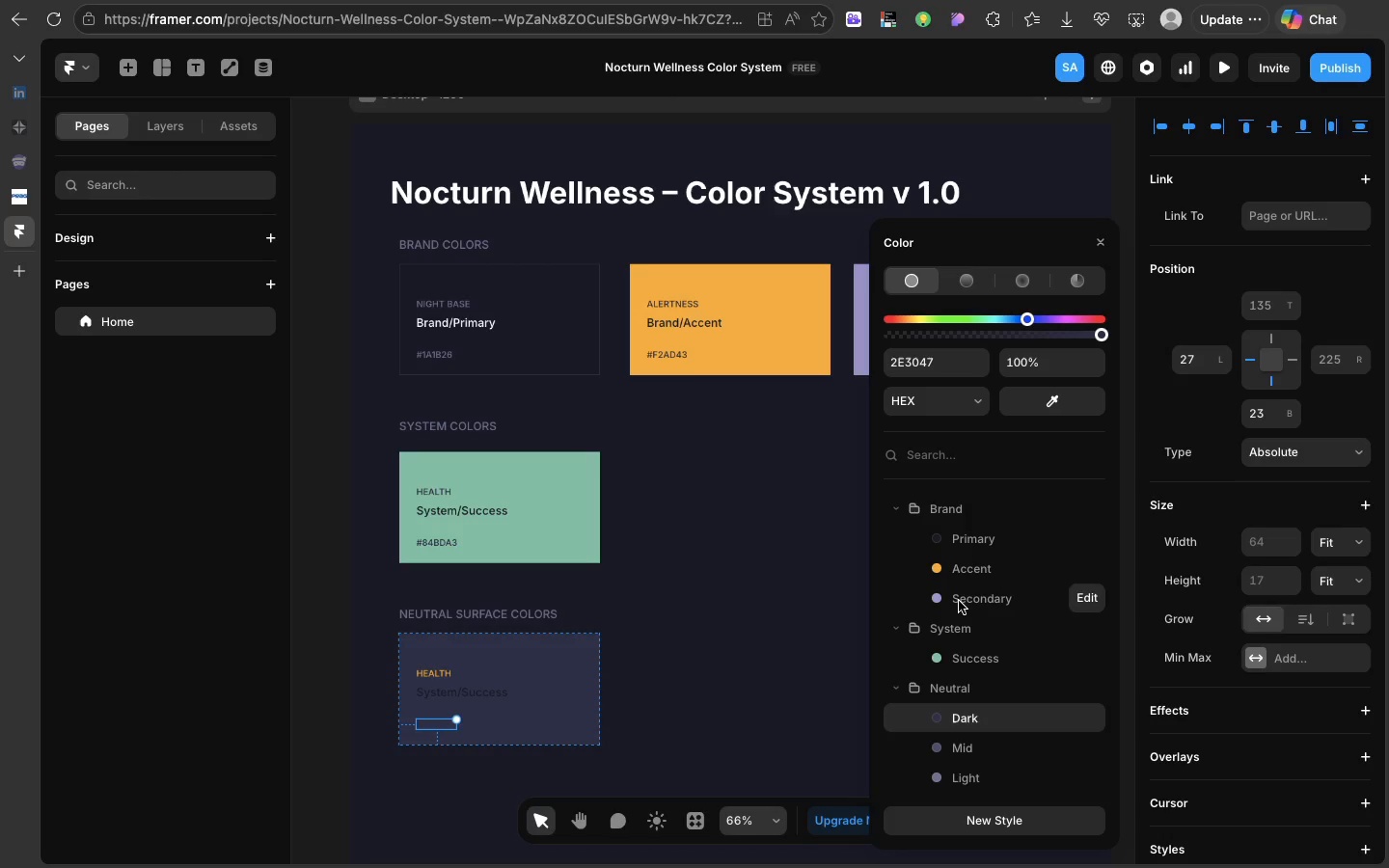 
left_click([958, 599])
 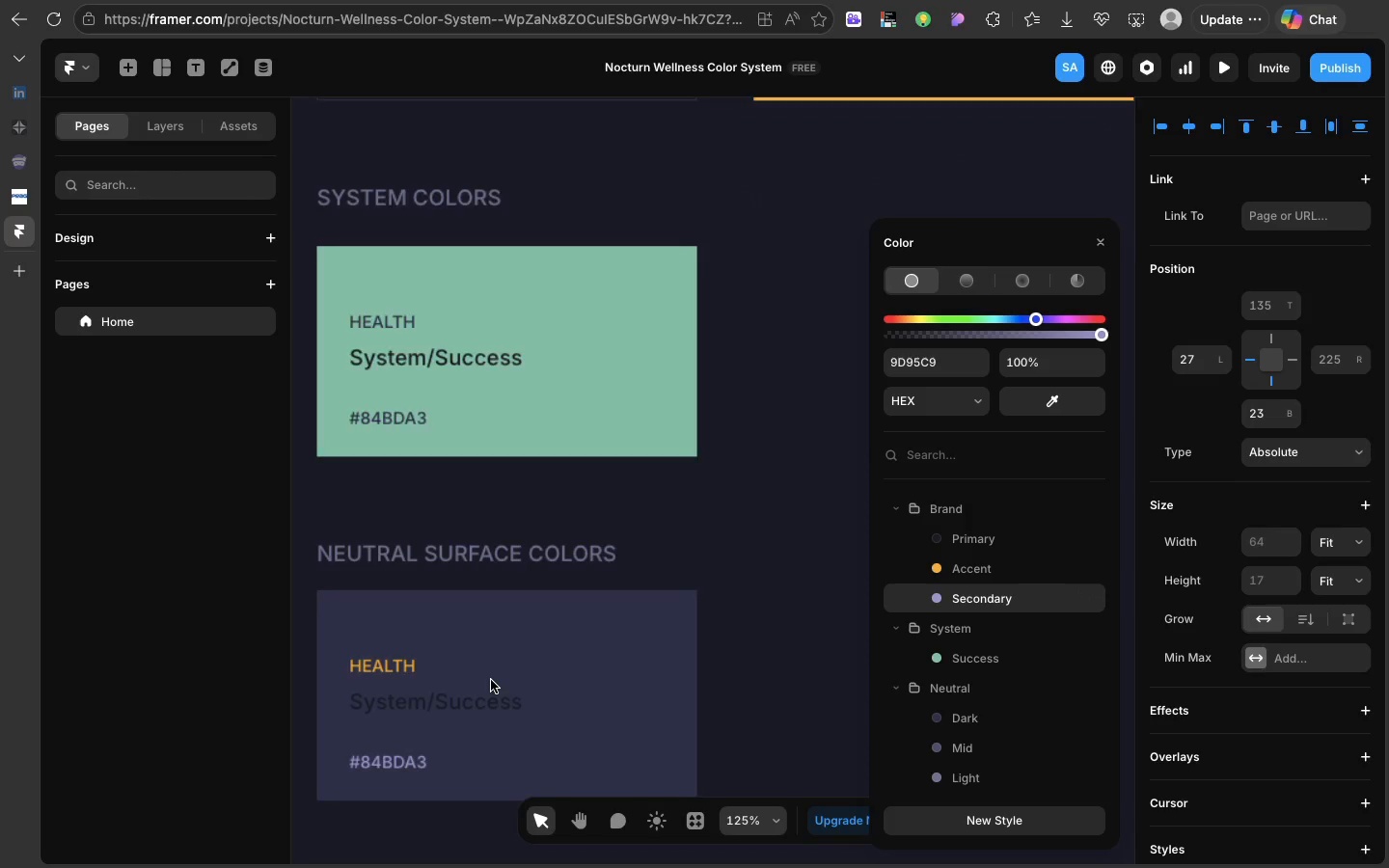 
scroll: coordinate [491, 680], scroll_direction: down, amount: 3.0
 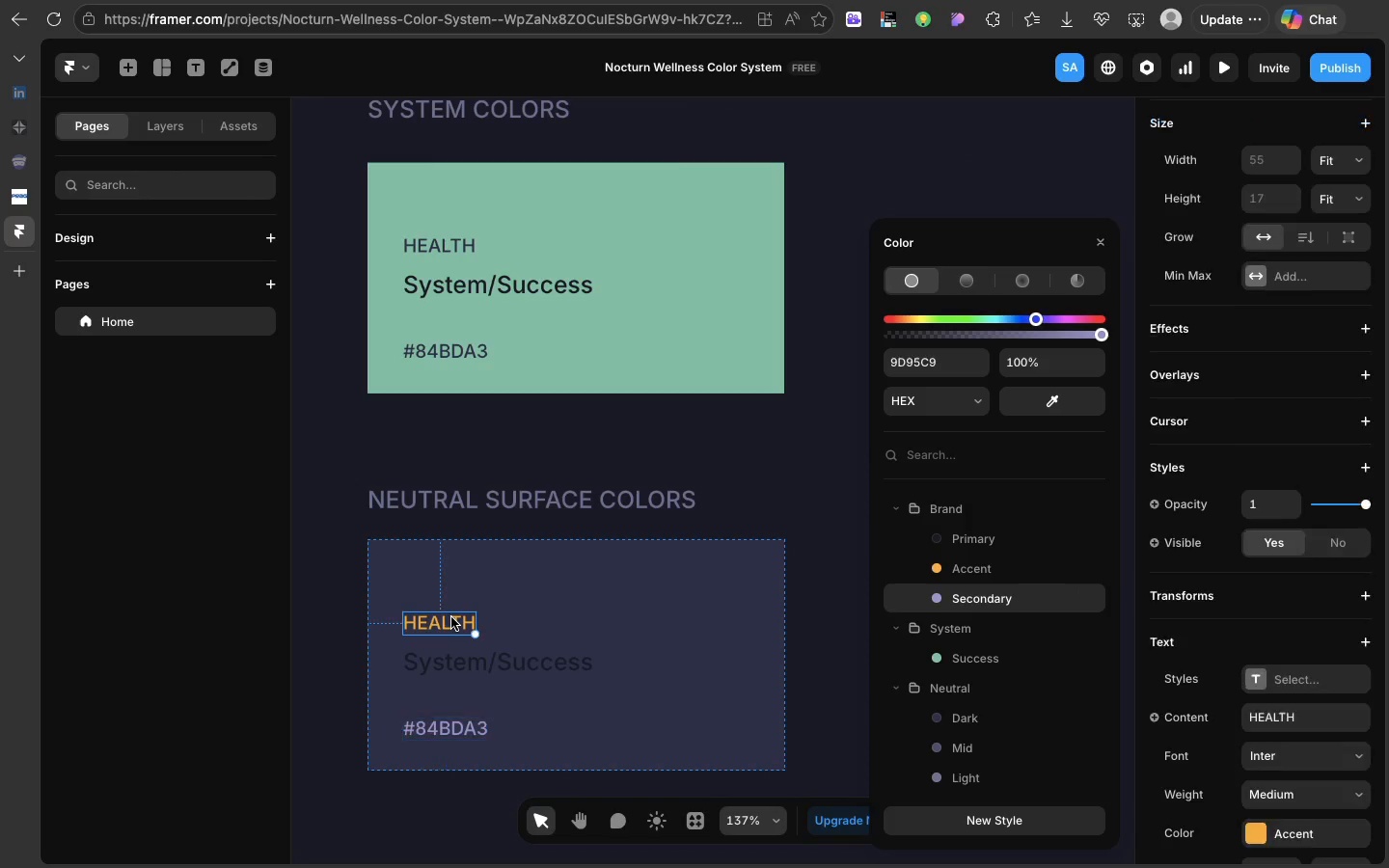 
left_click([451, 617])
 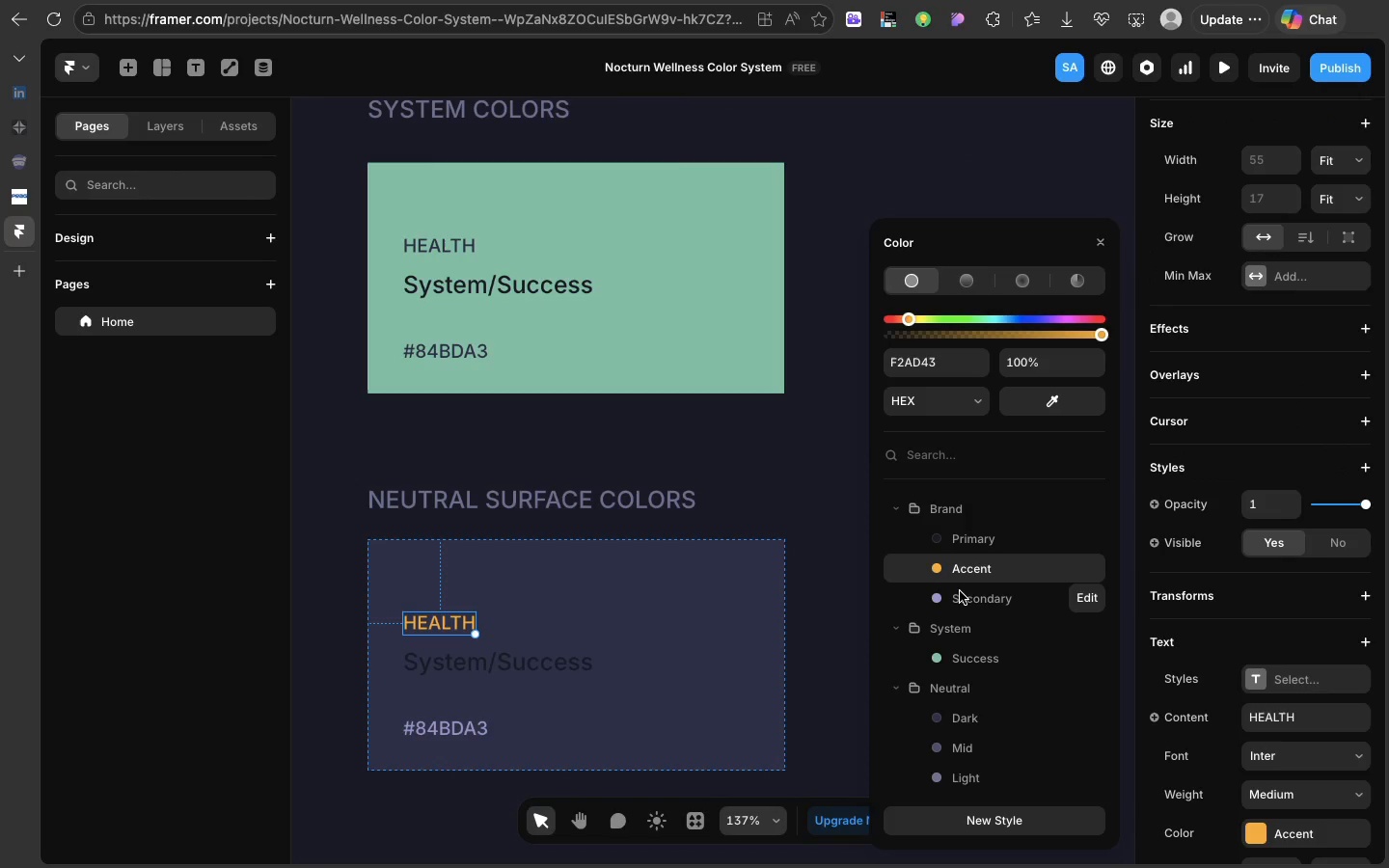 
left_click([960, 591])
 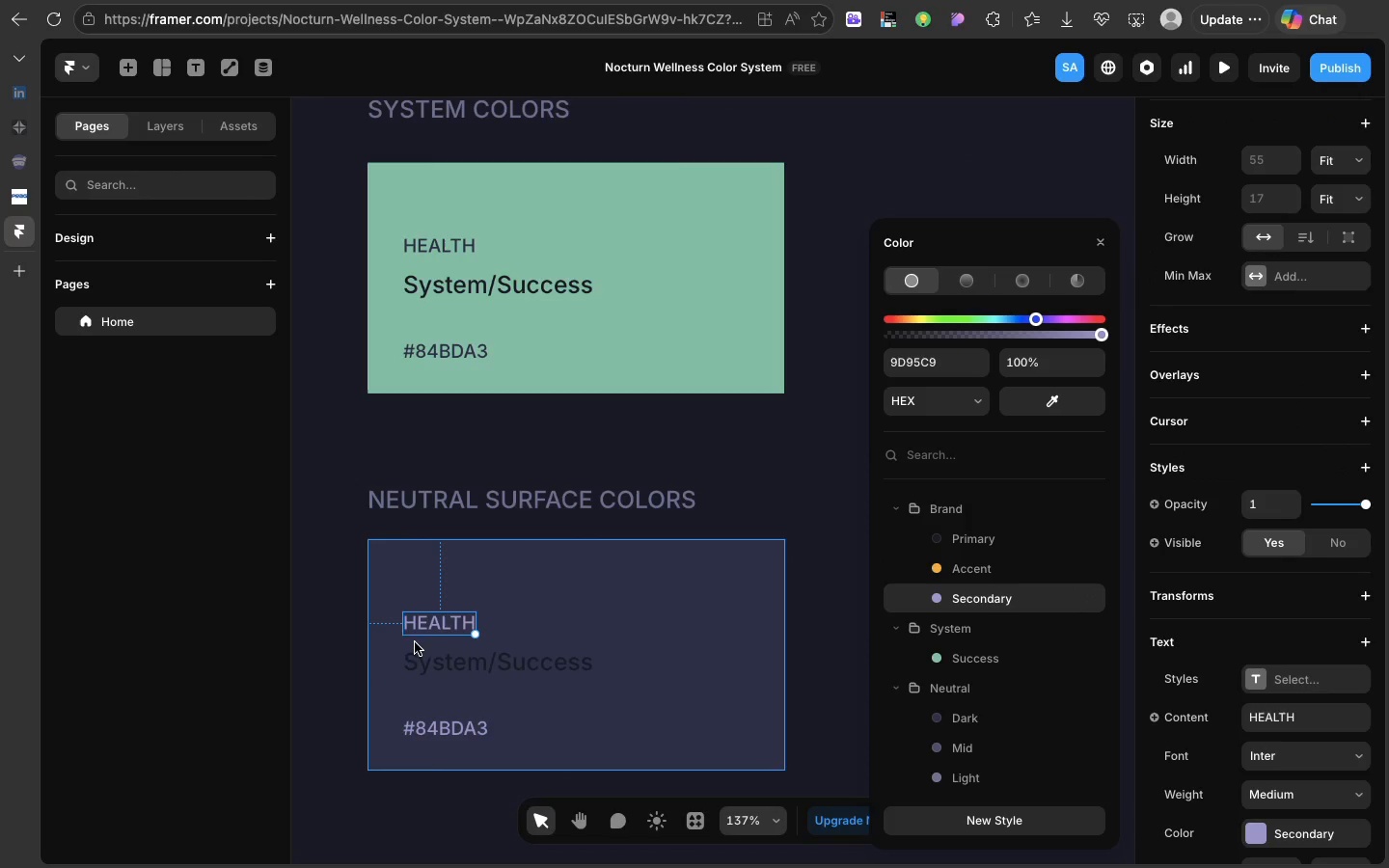 
double_click([417, 635])
 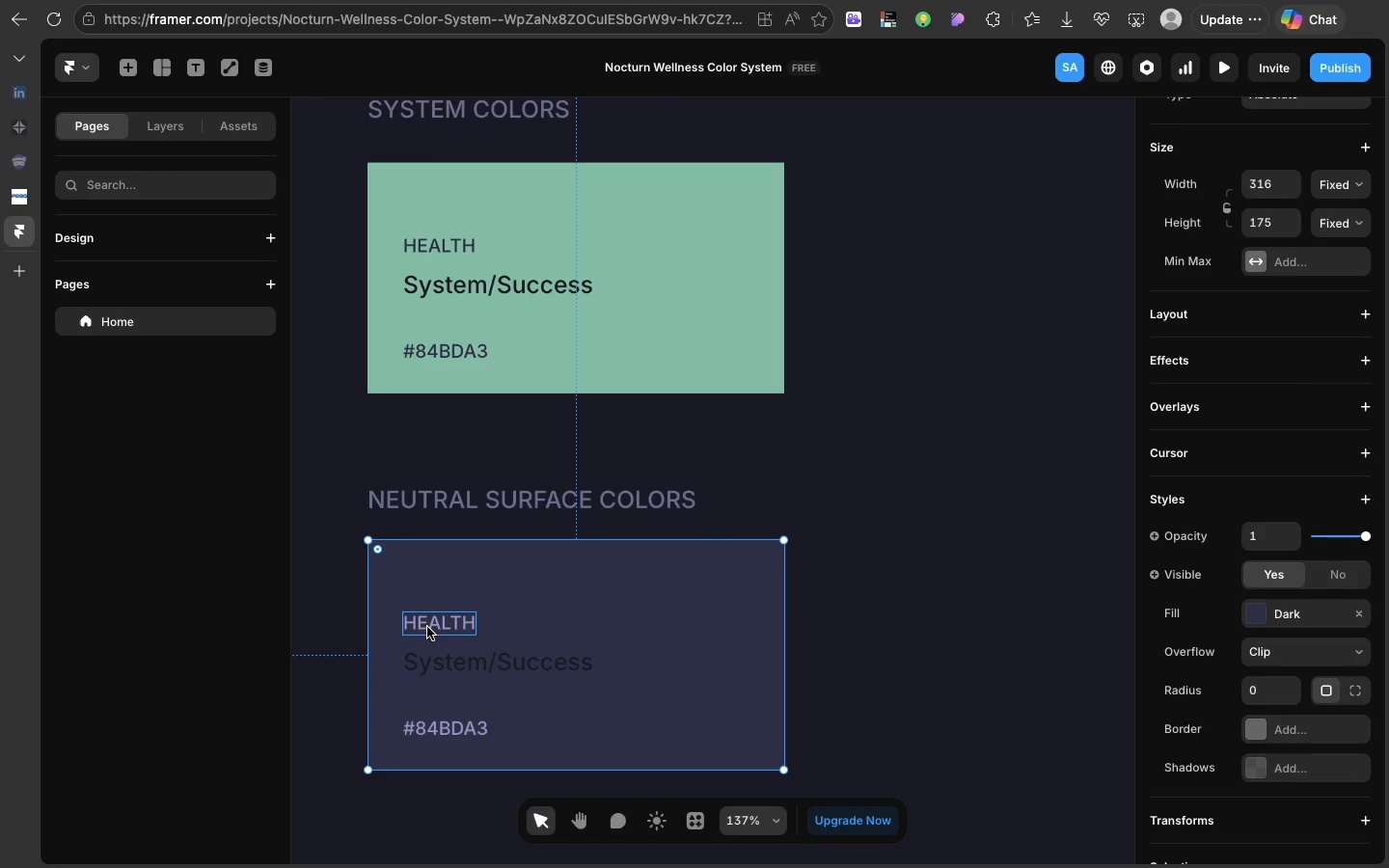 
double_click([427, 627])
 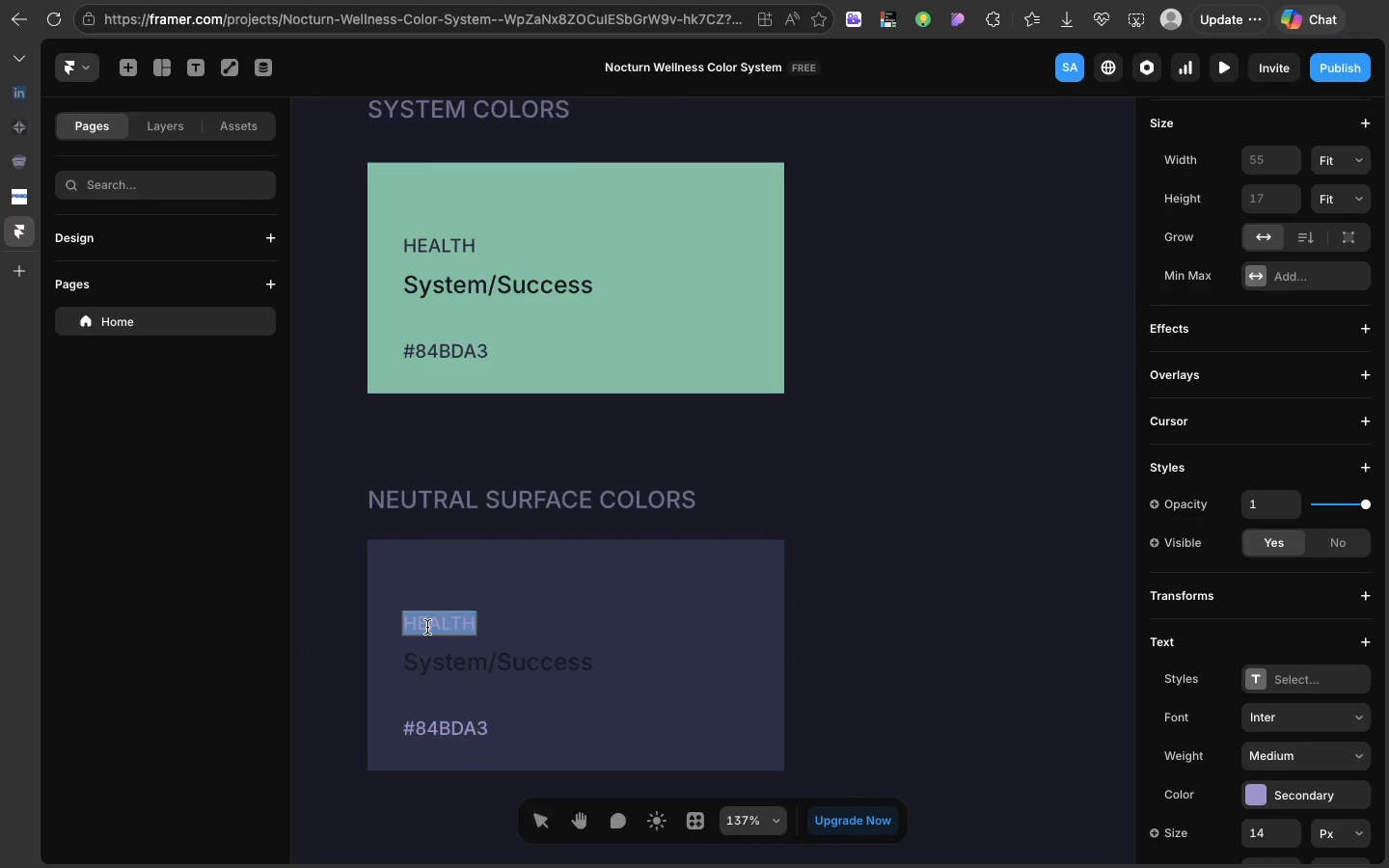 
triple_click([427, 627])
 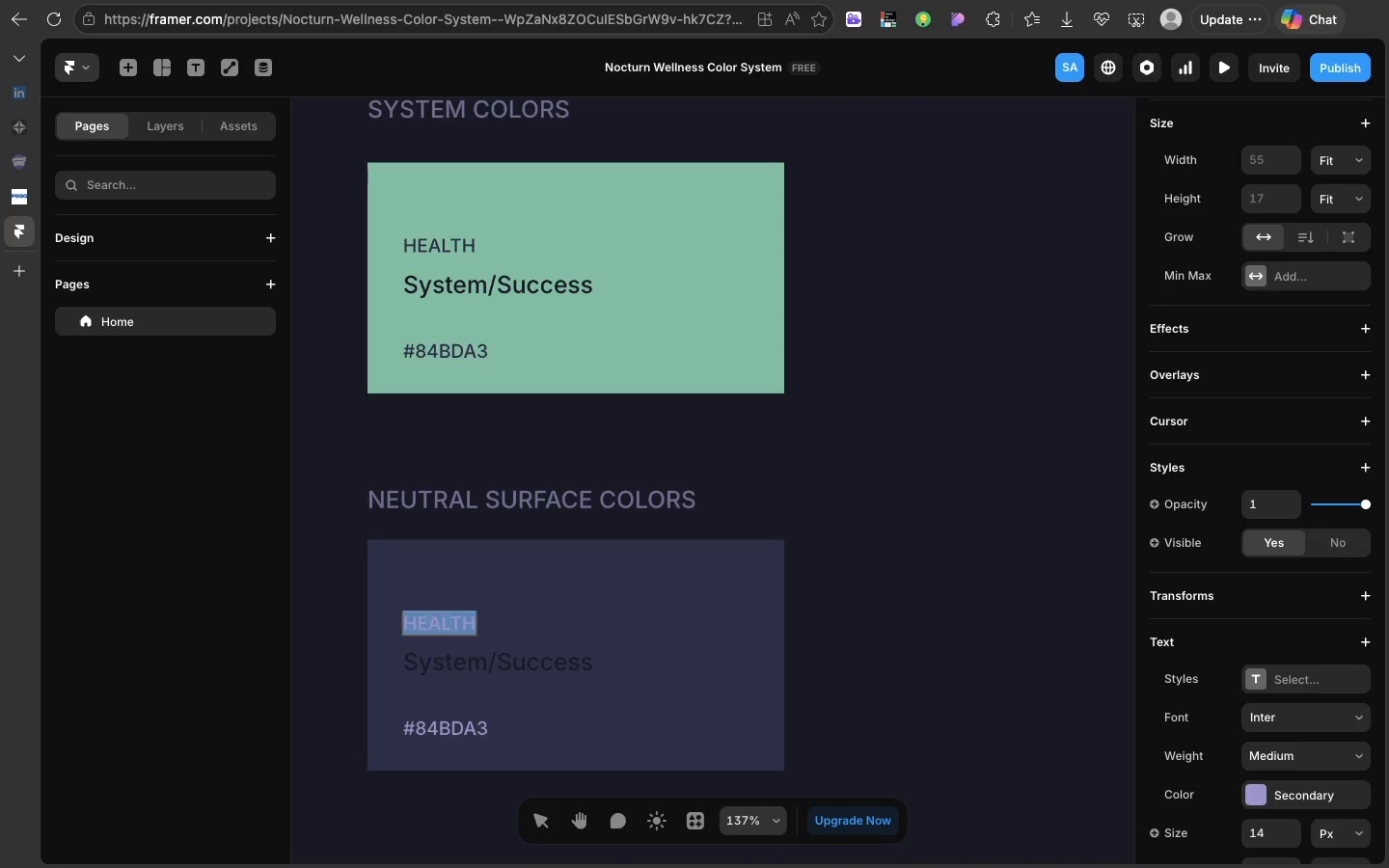 
type(CARD SURFAVE)
key(Backspace)
key(Backspace)
type(CE)
 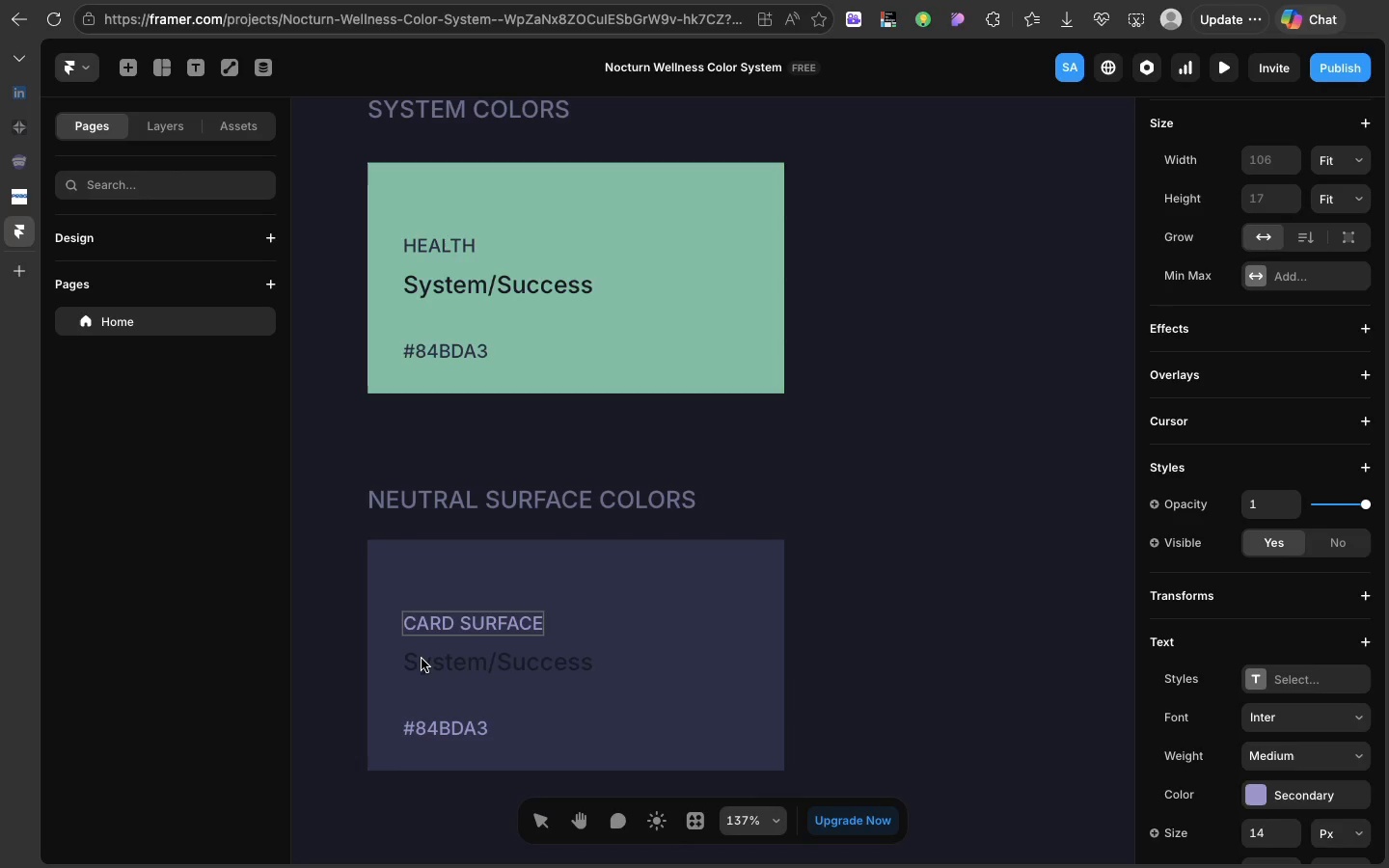 
double_click([422, 659])
 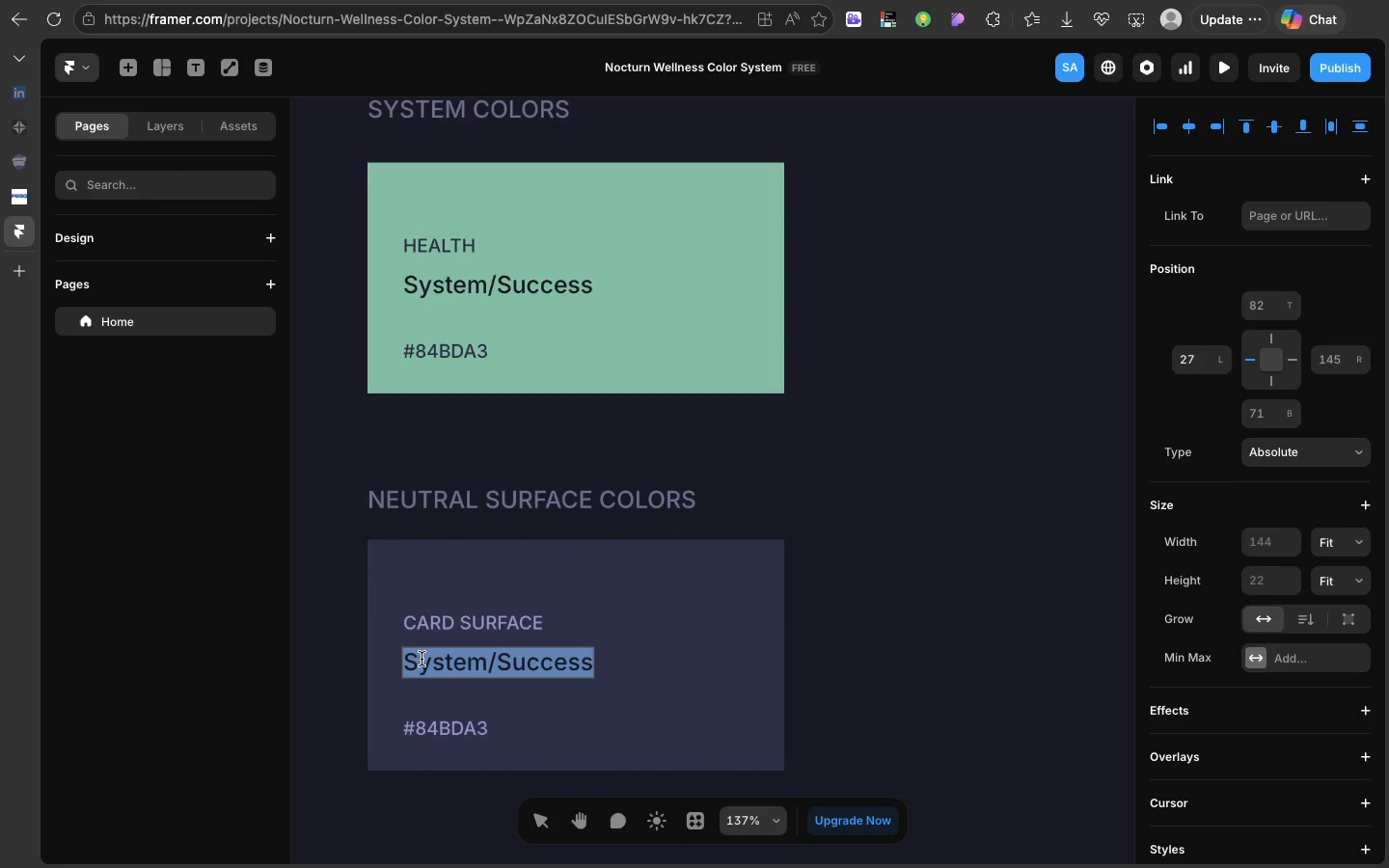 
triple_click([422, 659])
 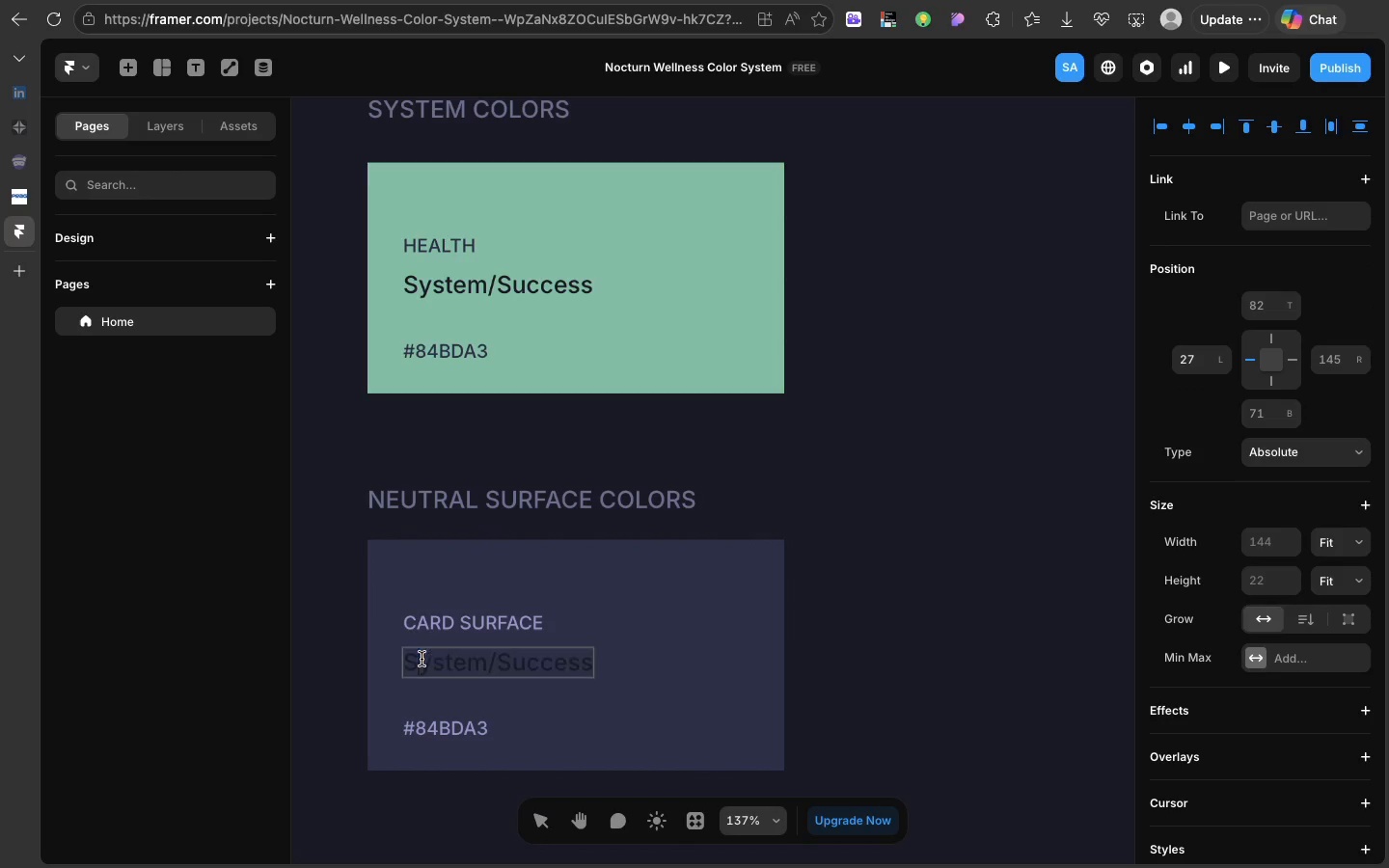 
left_click([422, 659])
 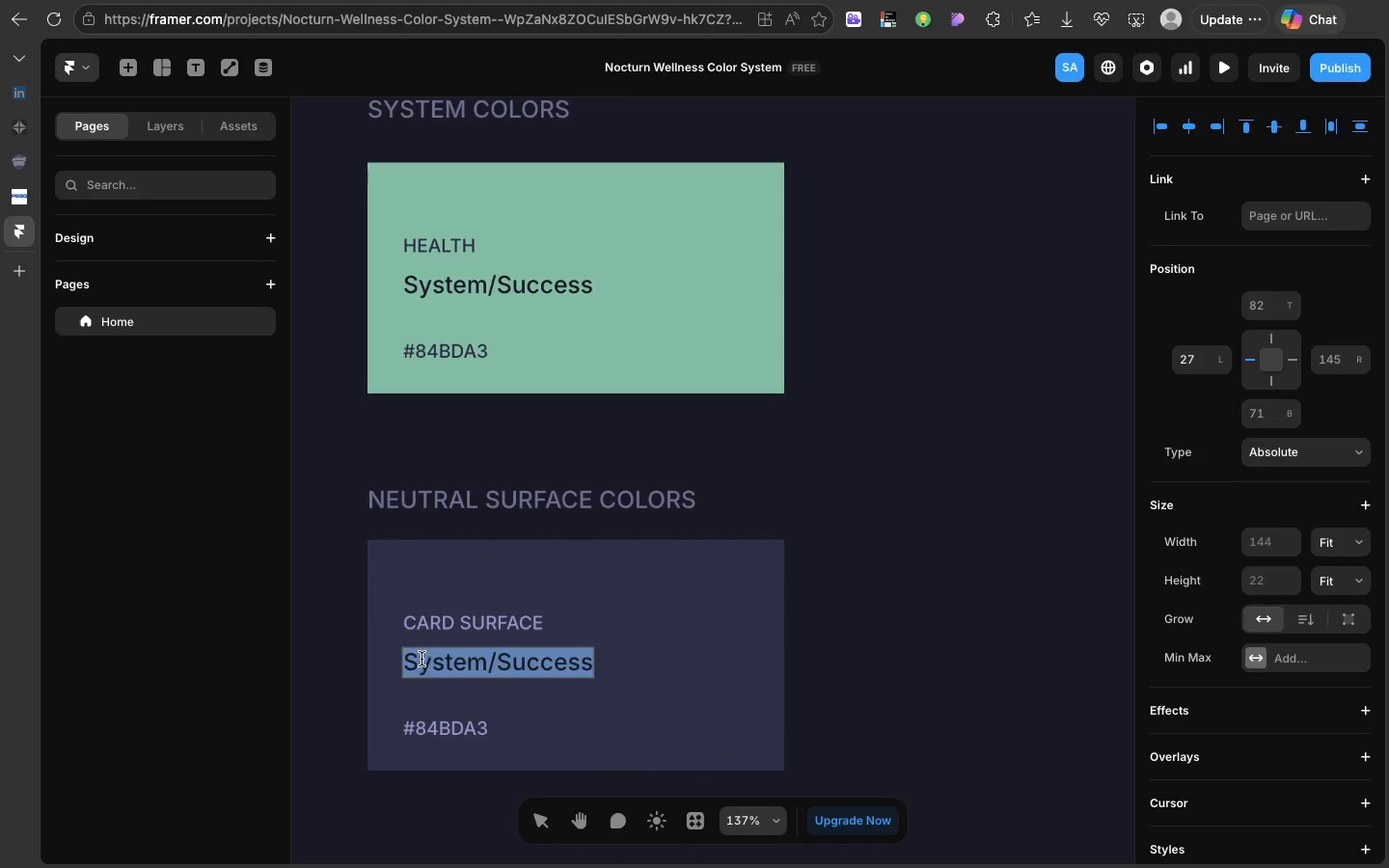 
double_click([422, 659])
 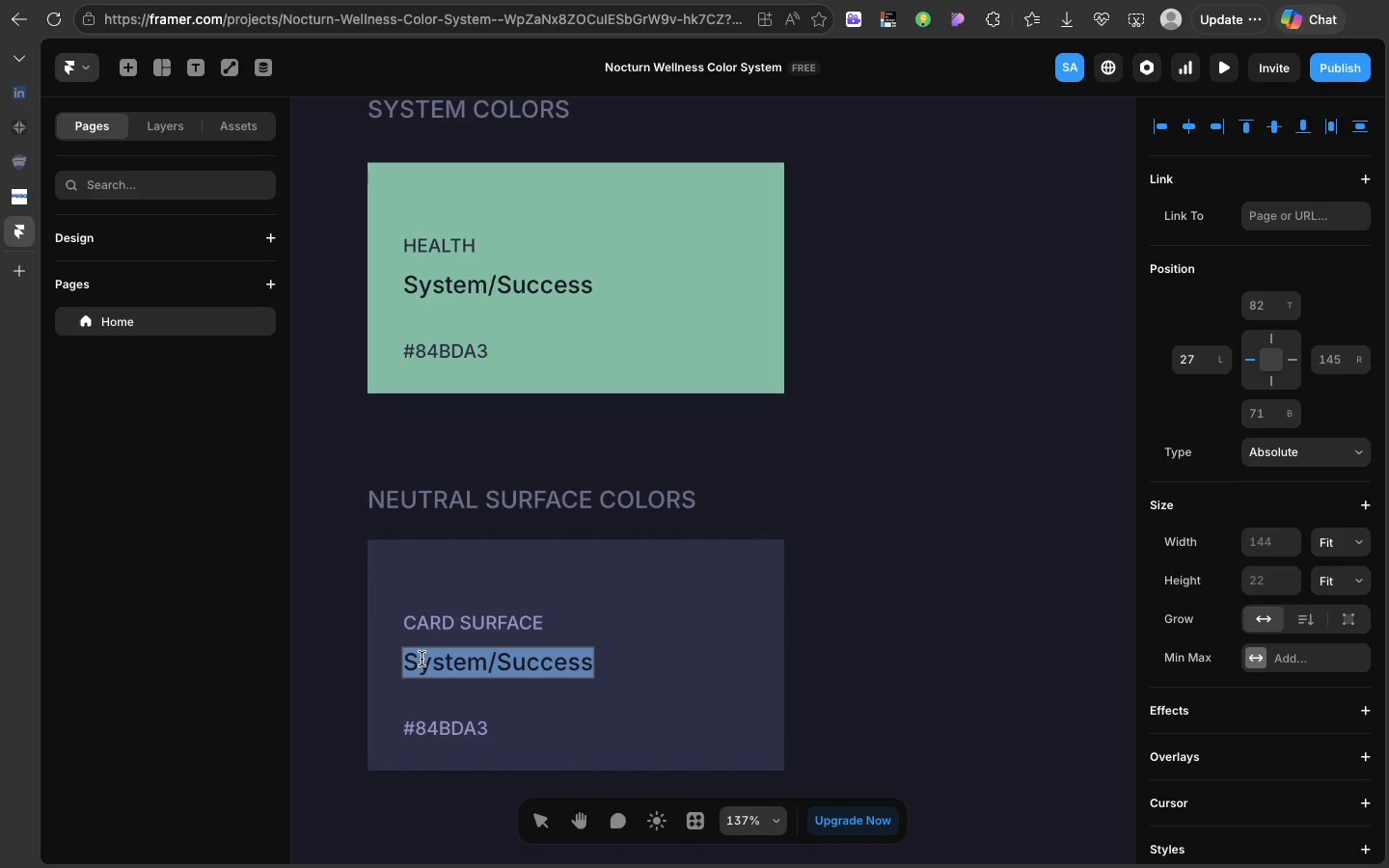 
triple_click([422, 659])
 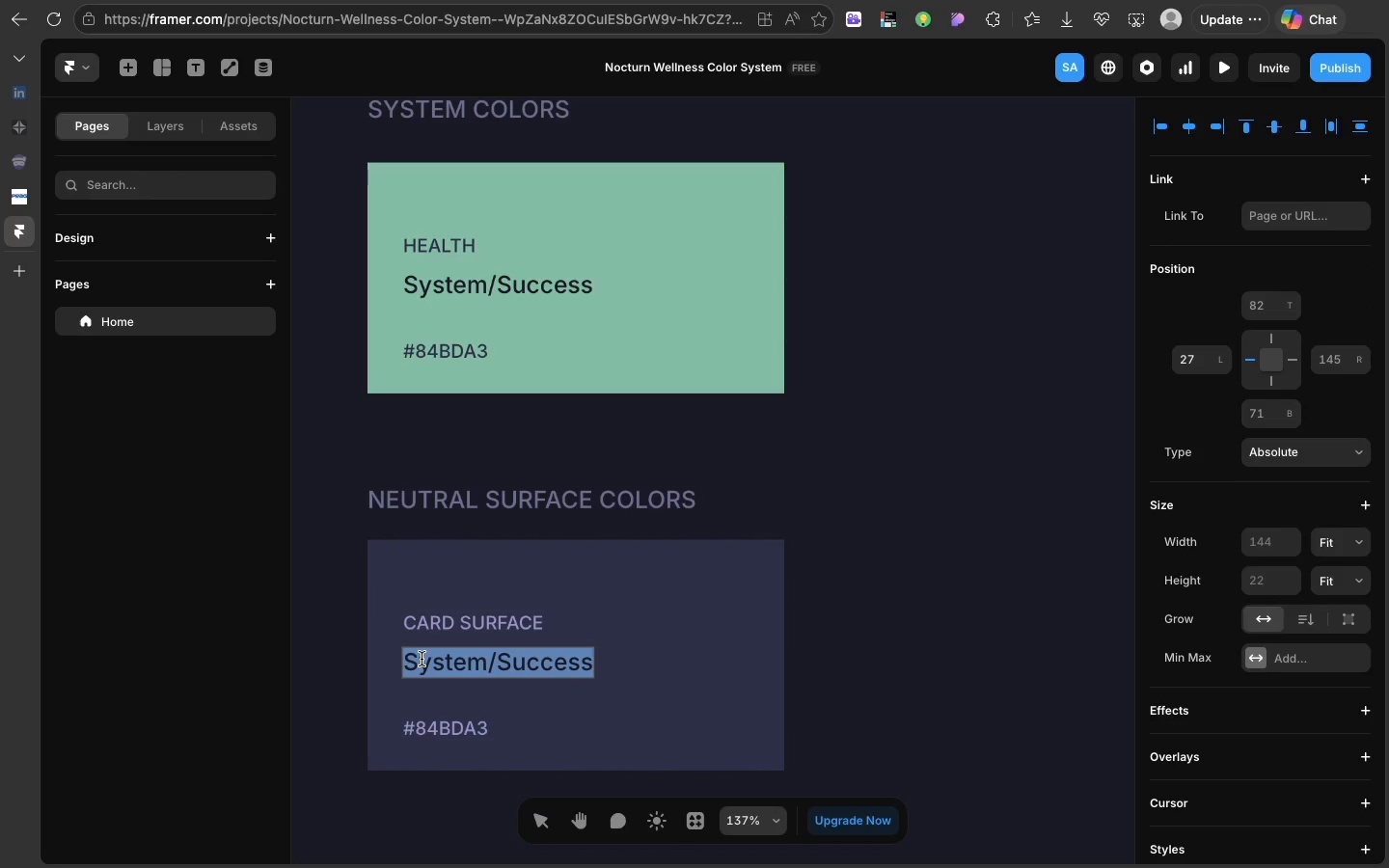 
triple_click([422, 659])
 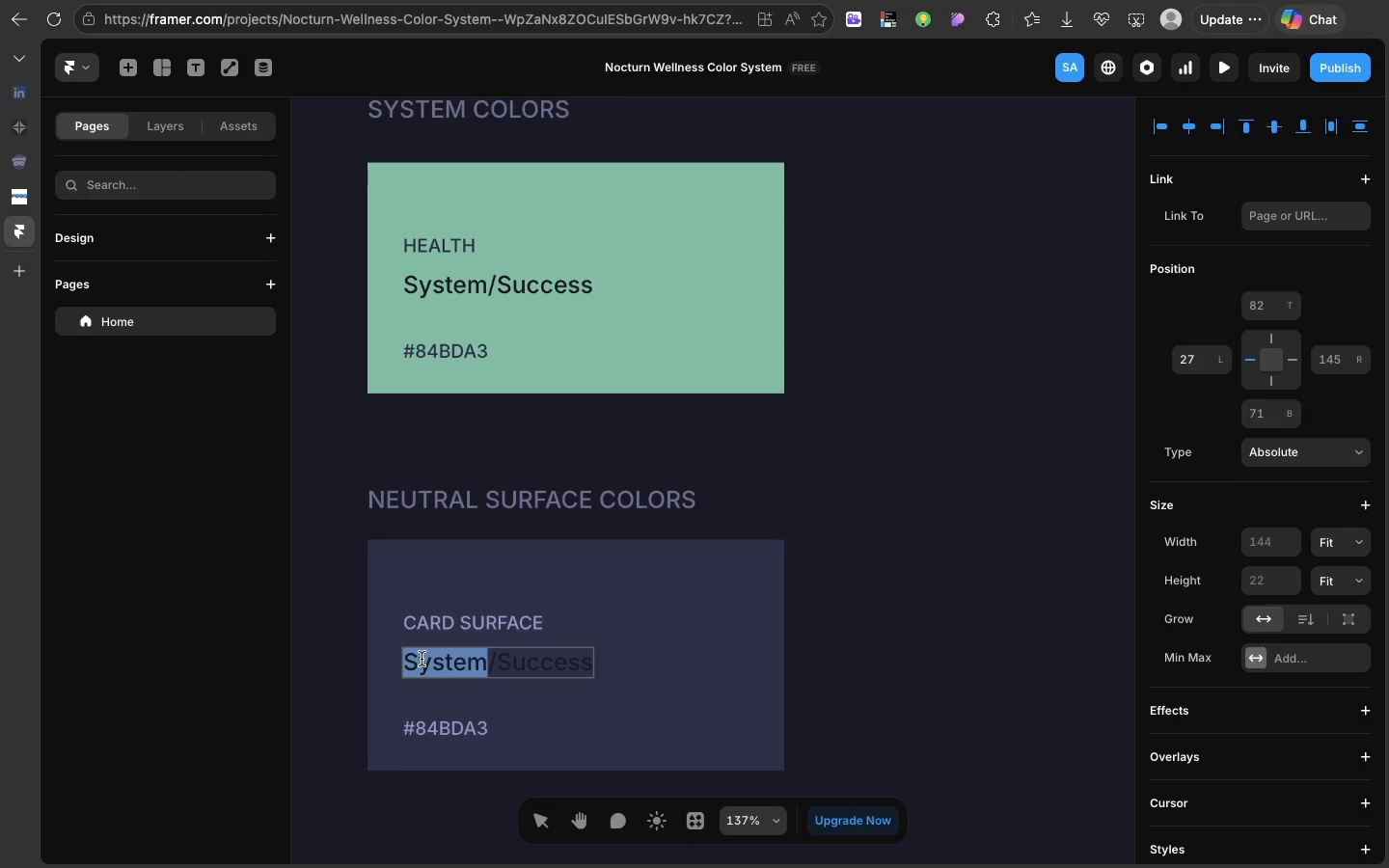 
double_click([422, 659])
 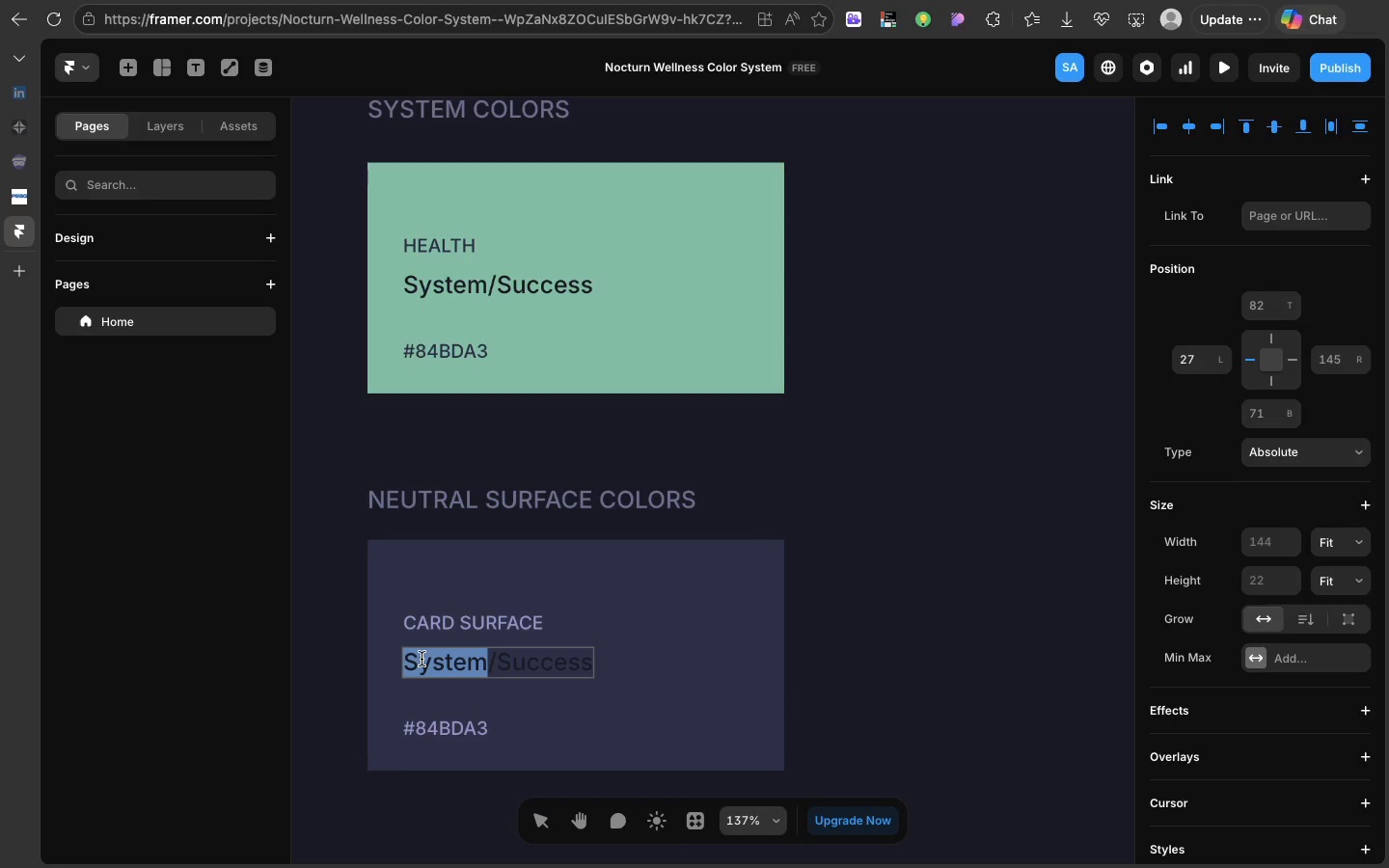 
type(Neytr)
key(Backspace)
key(Backspace)
key(Backspace)
type(utral)
 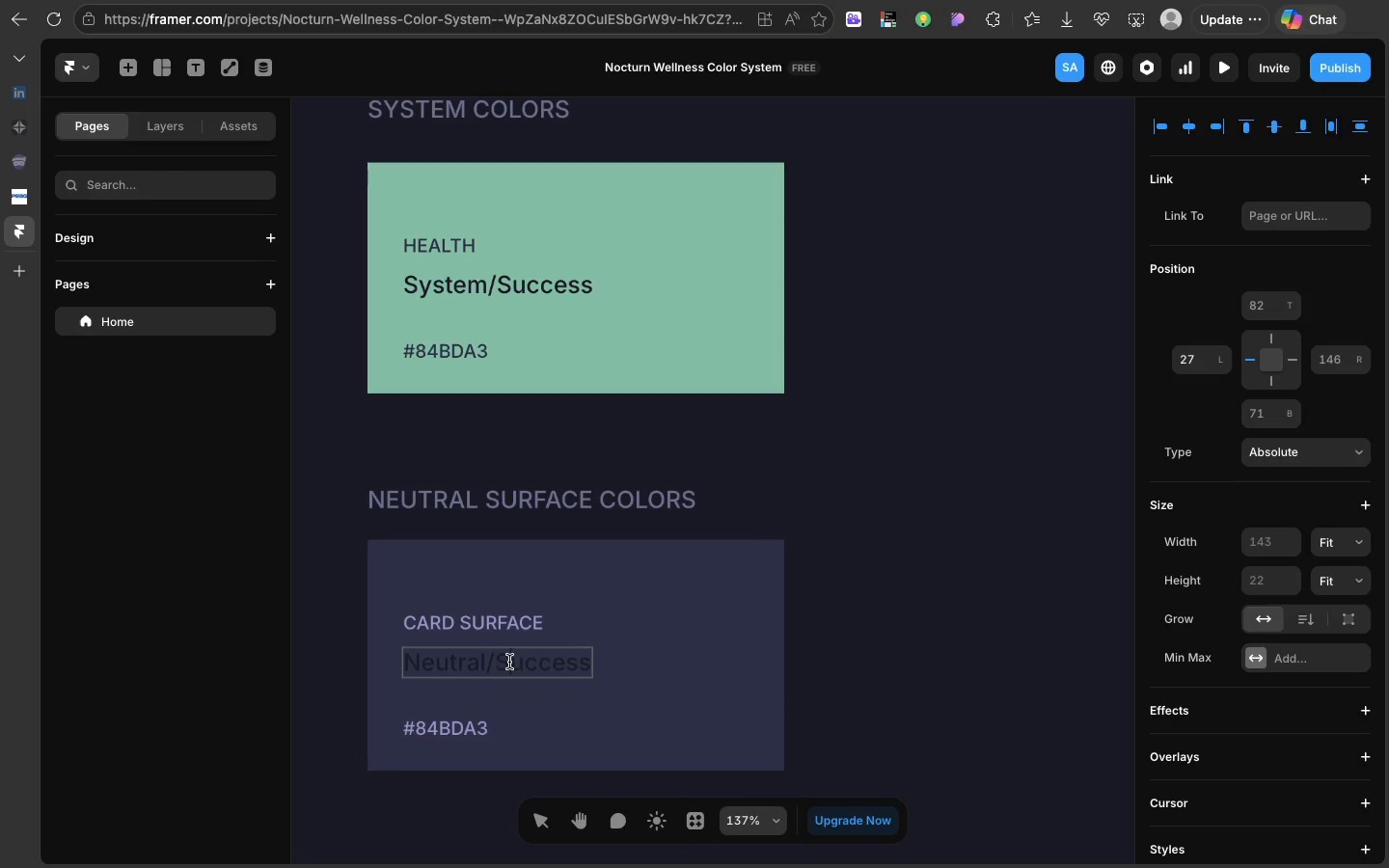 
double_click([509, 662])
 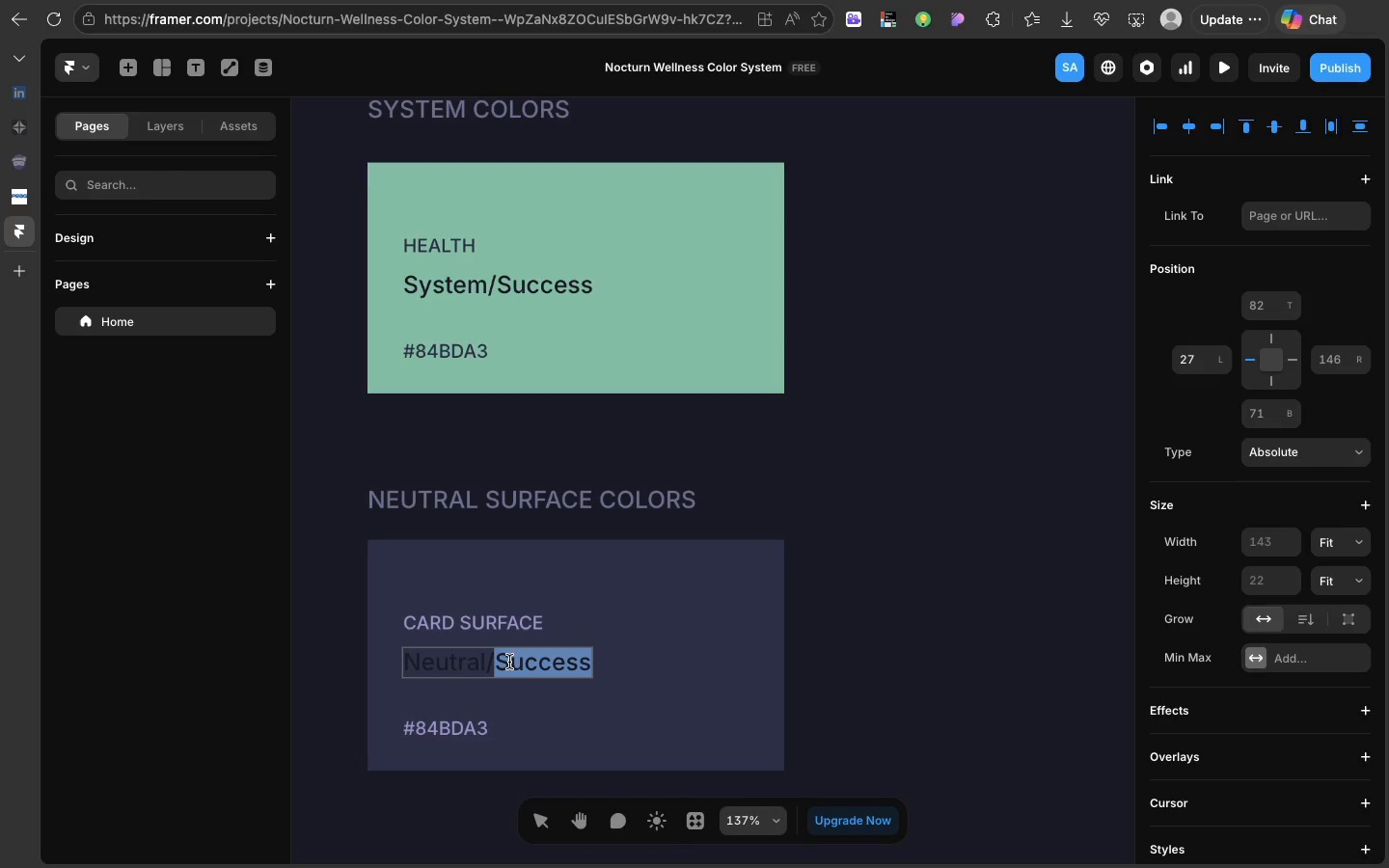 
type(Darl)
key(Backspace)
type(k)
 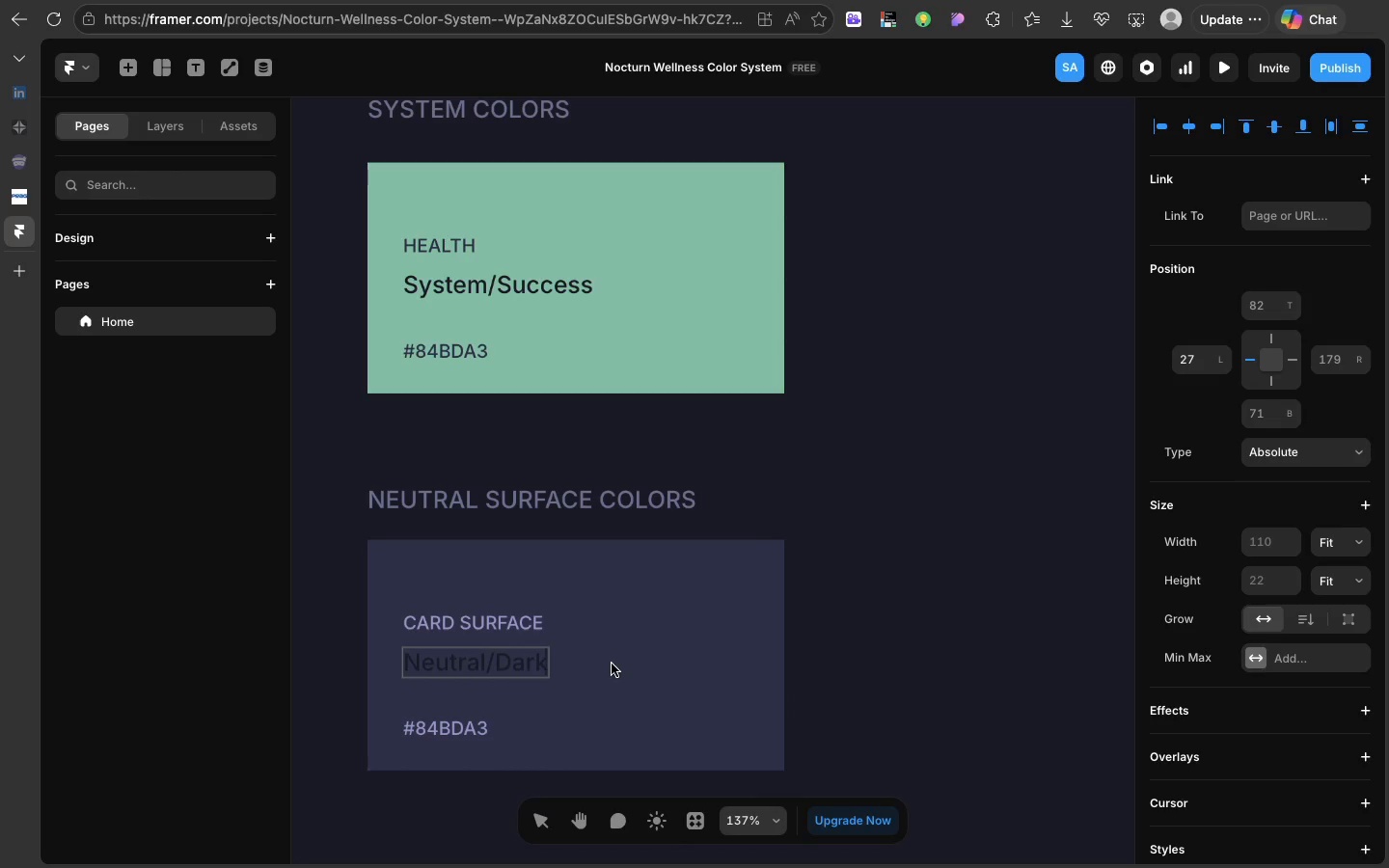 
left_click([612, 664])
 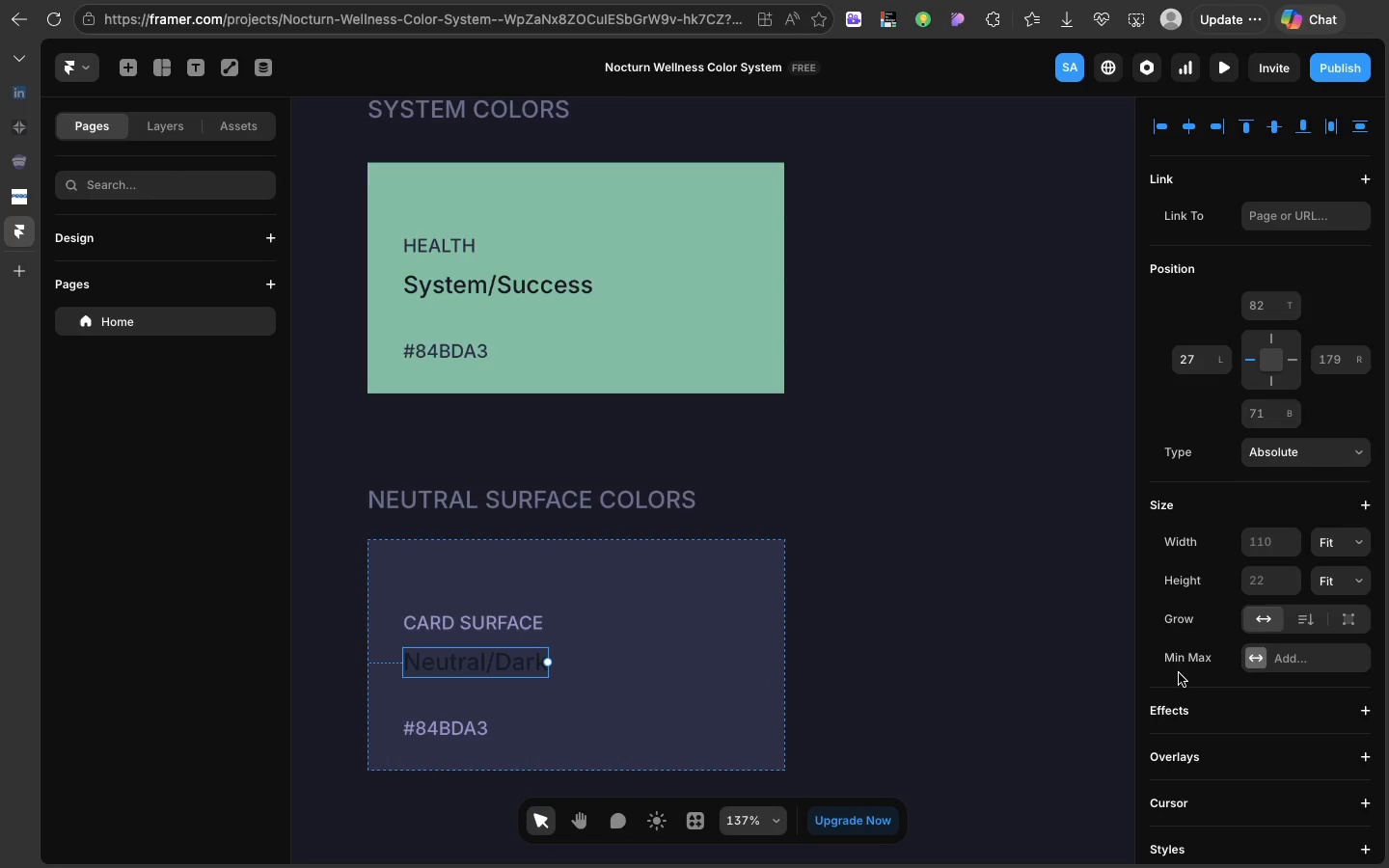 
scroll: coordinate [1254, 826], scroll_direction: down, amount: 55.0
 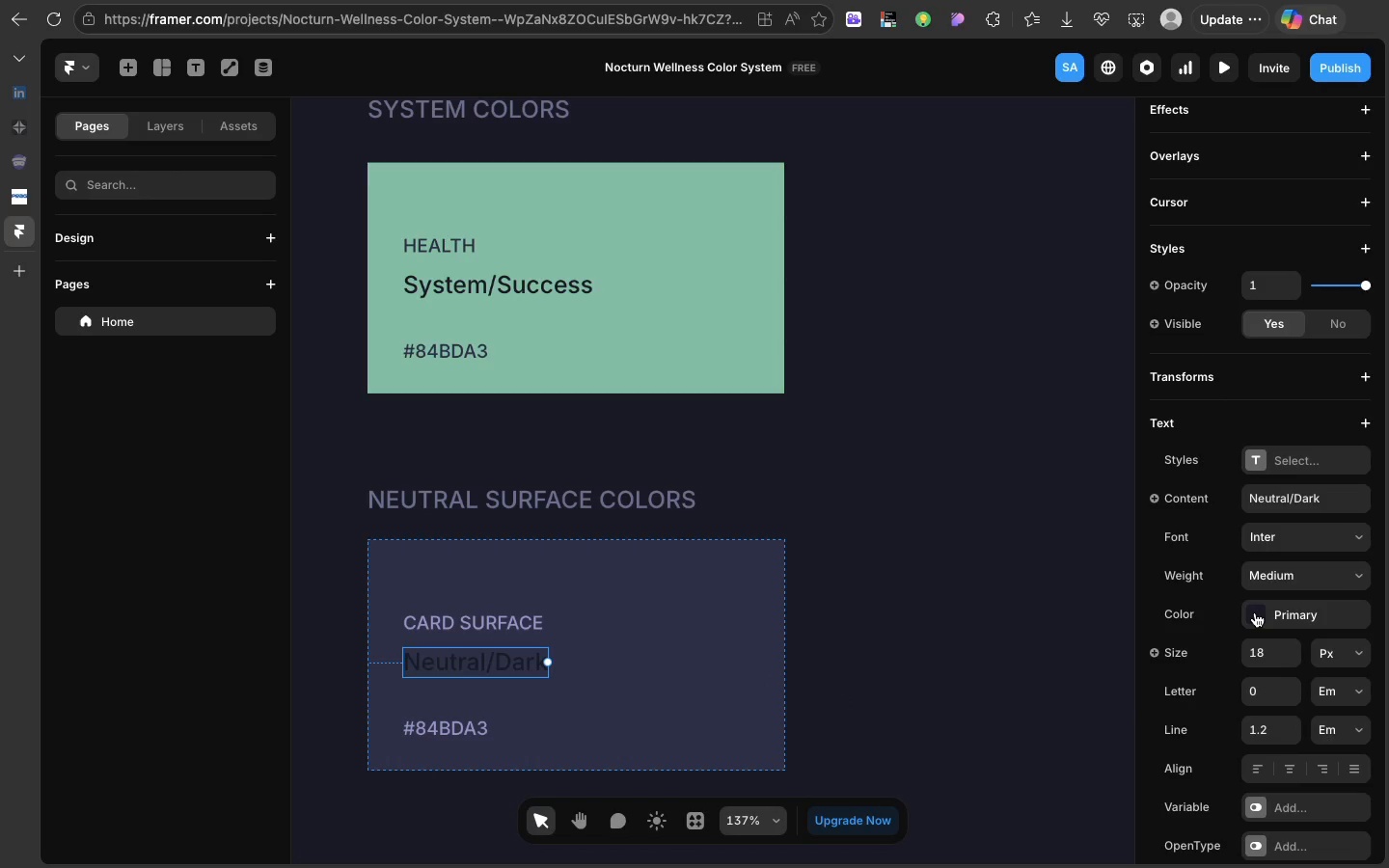 
left_click([1255, 612])
 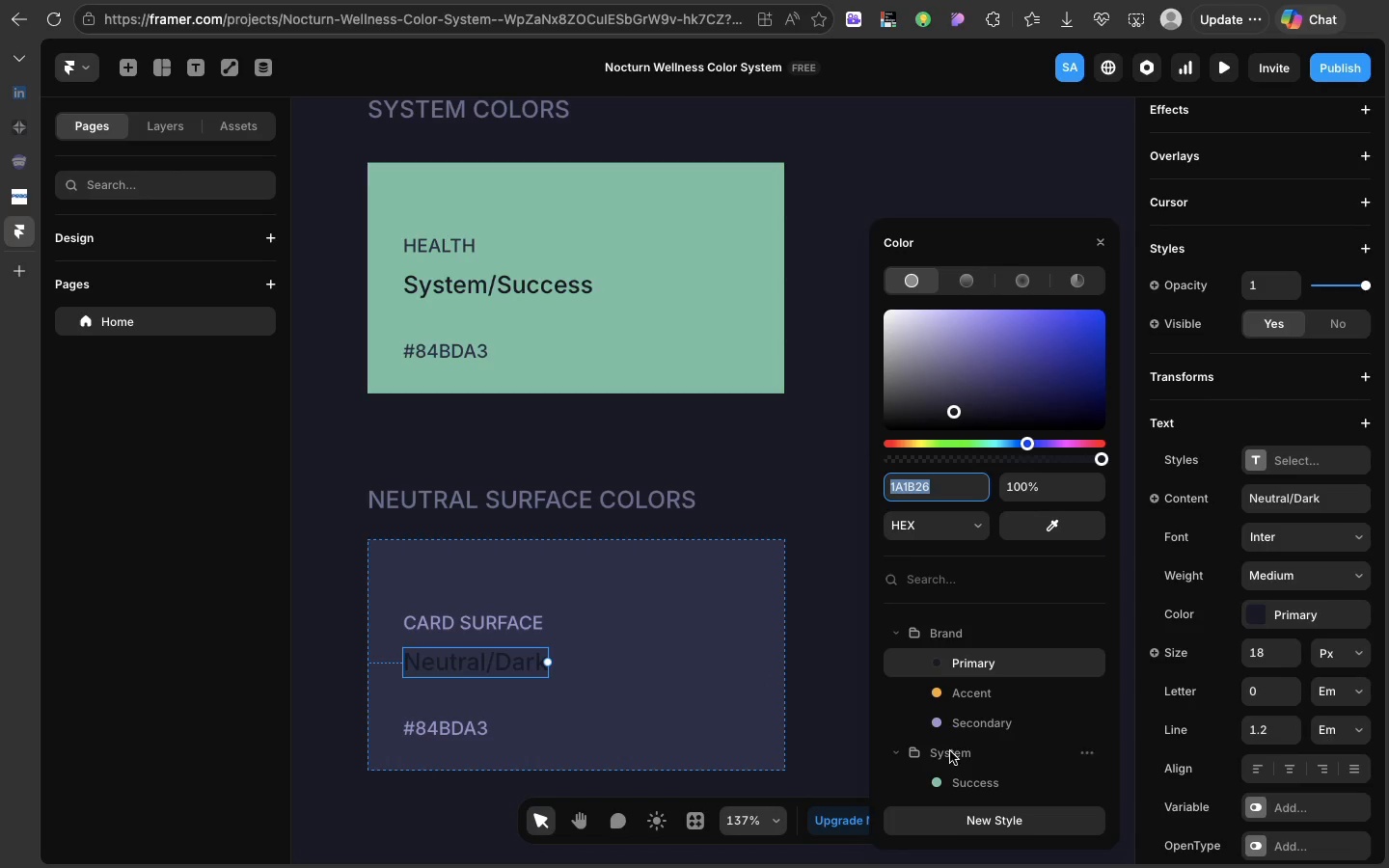 
scroll: coordinate [950, 751], scroll_direction: down, amount: 18.0
 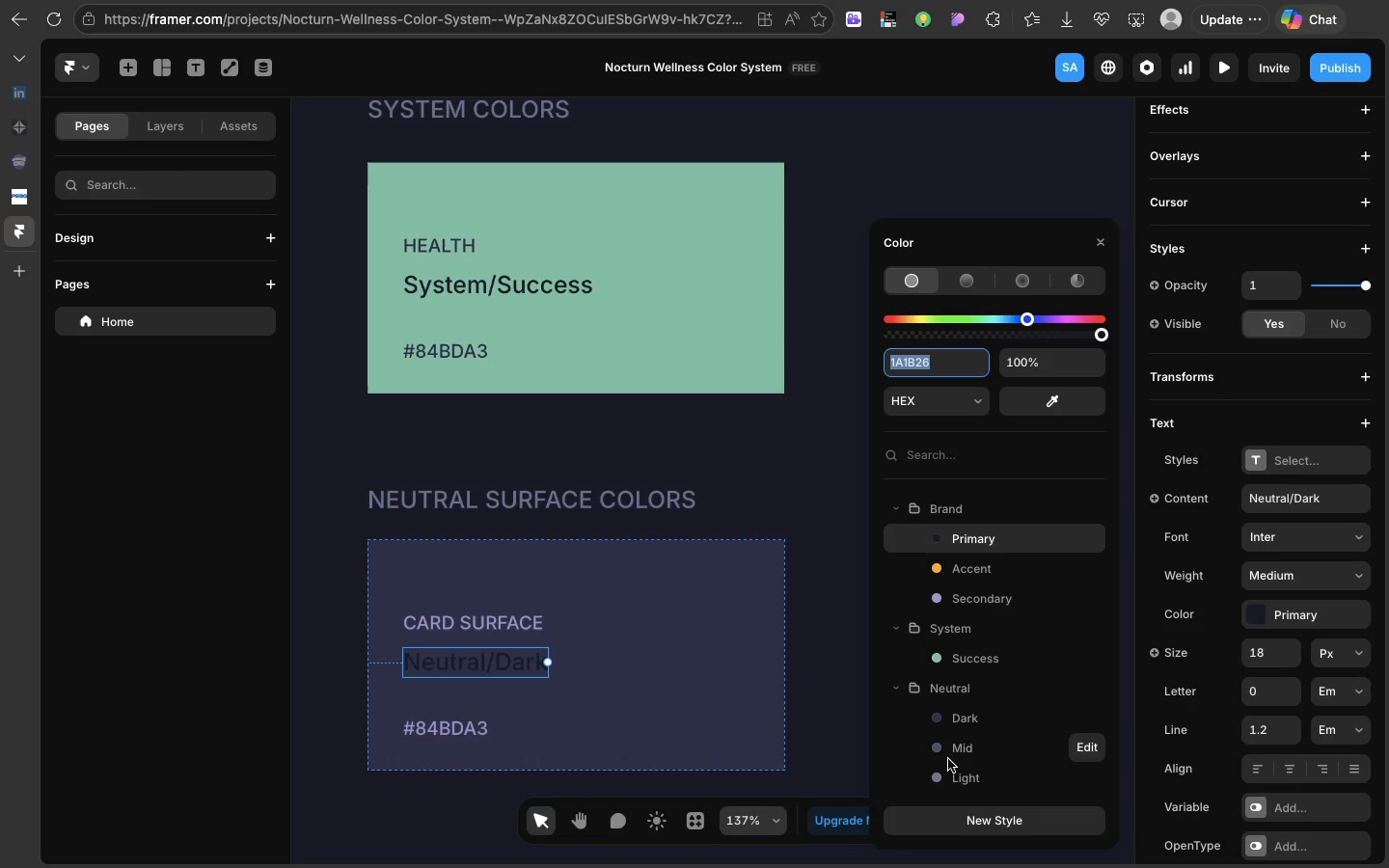 
left_click([948, 759])
 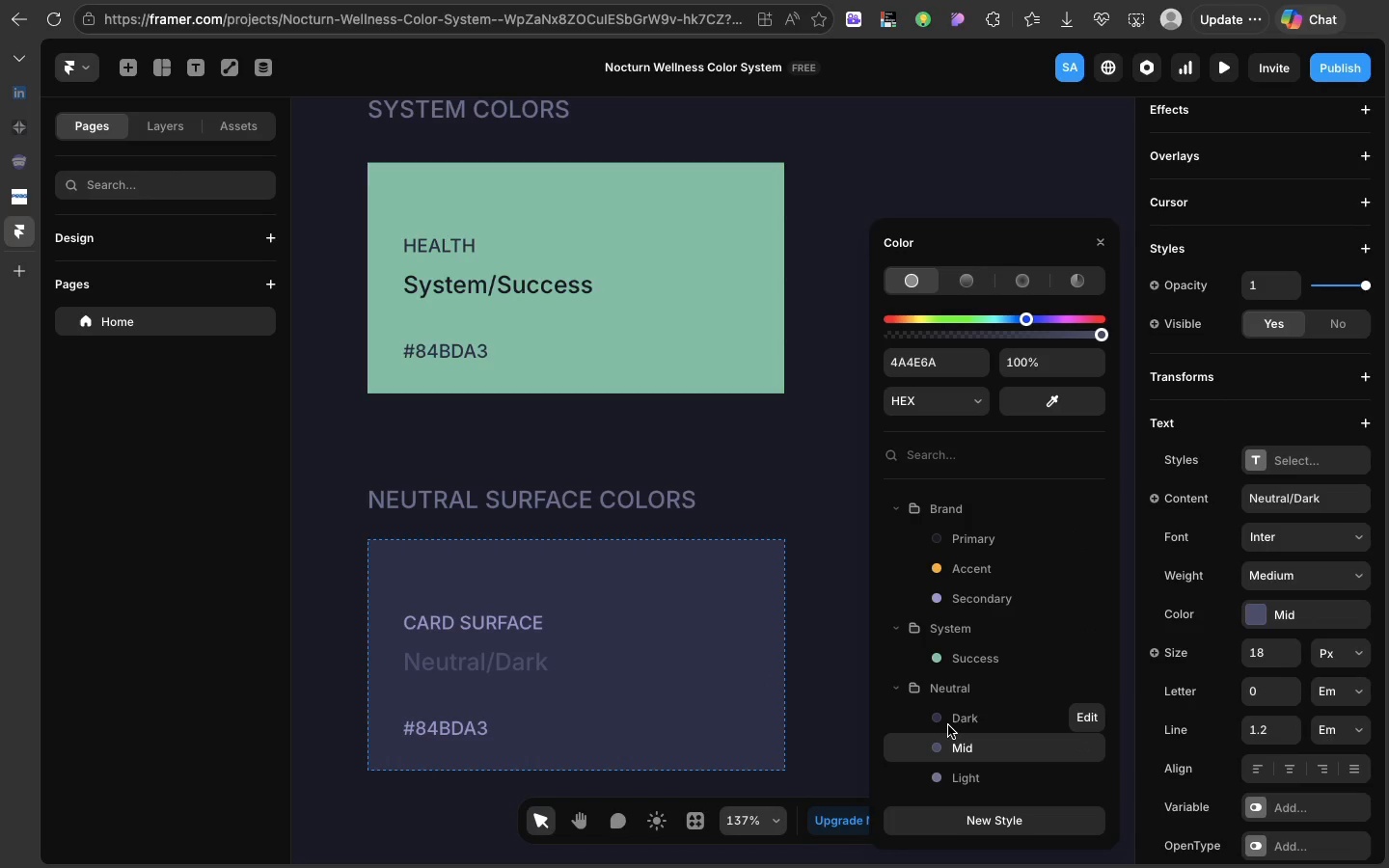 
left_click([948, 724])
 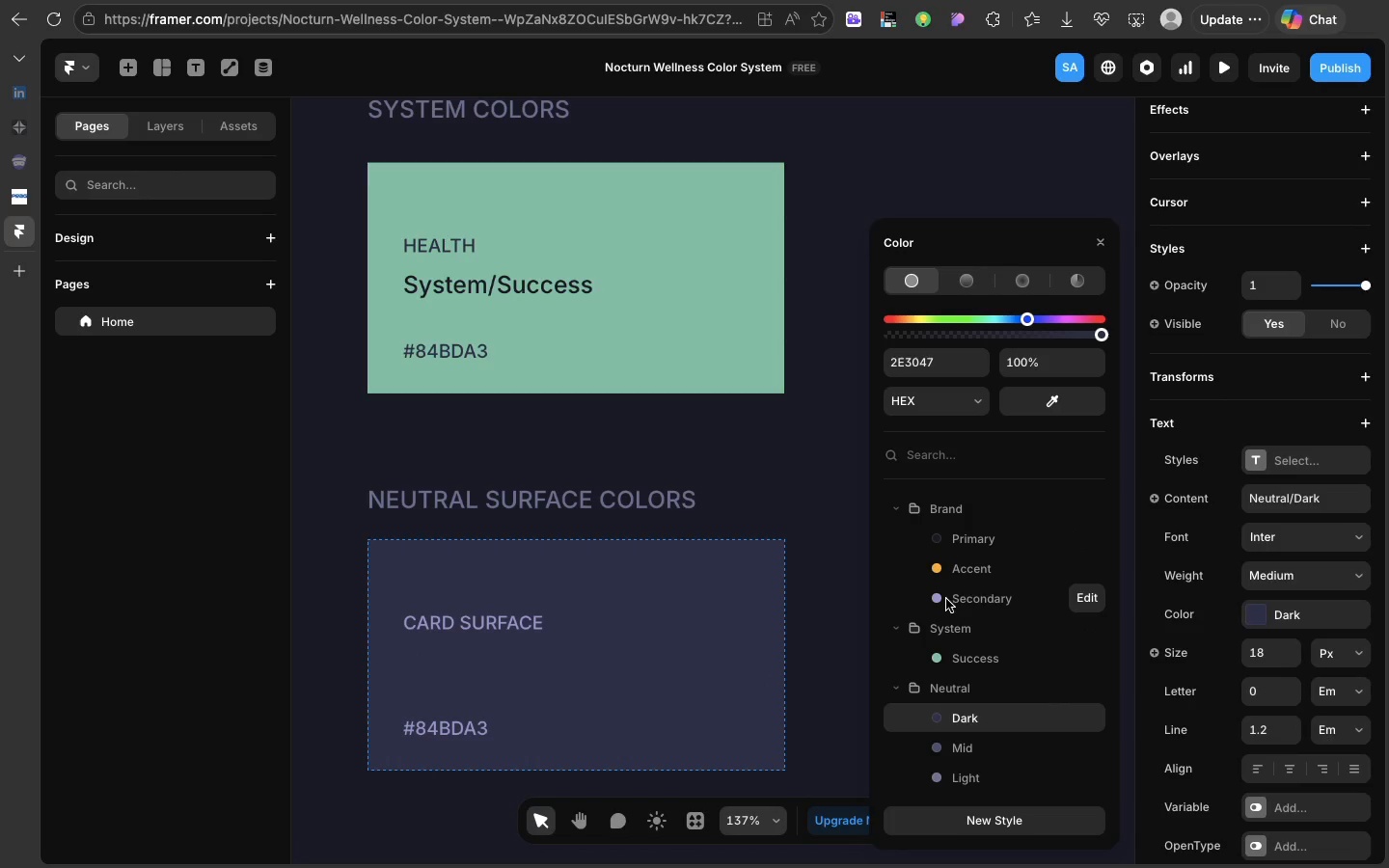 
left_click([946, 599])
 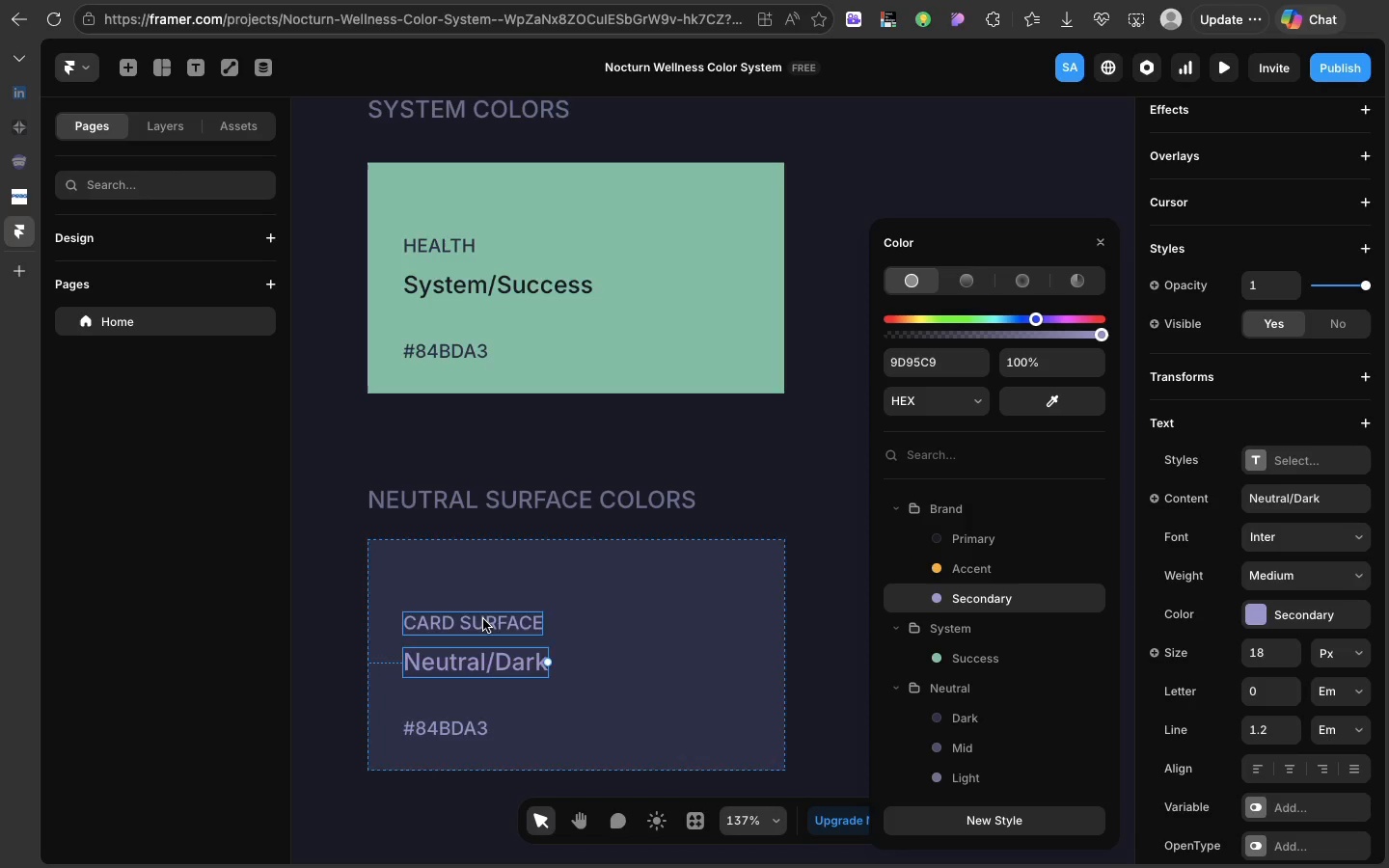 
scroll: coordinate [483, 619], scroll_direction: down, amount: 8.0
 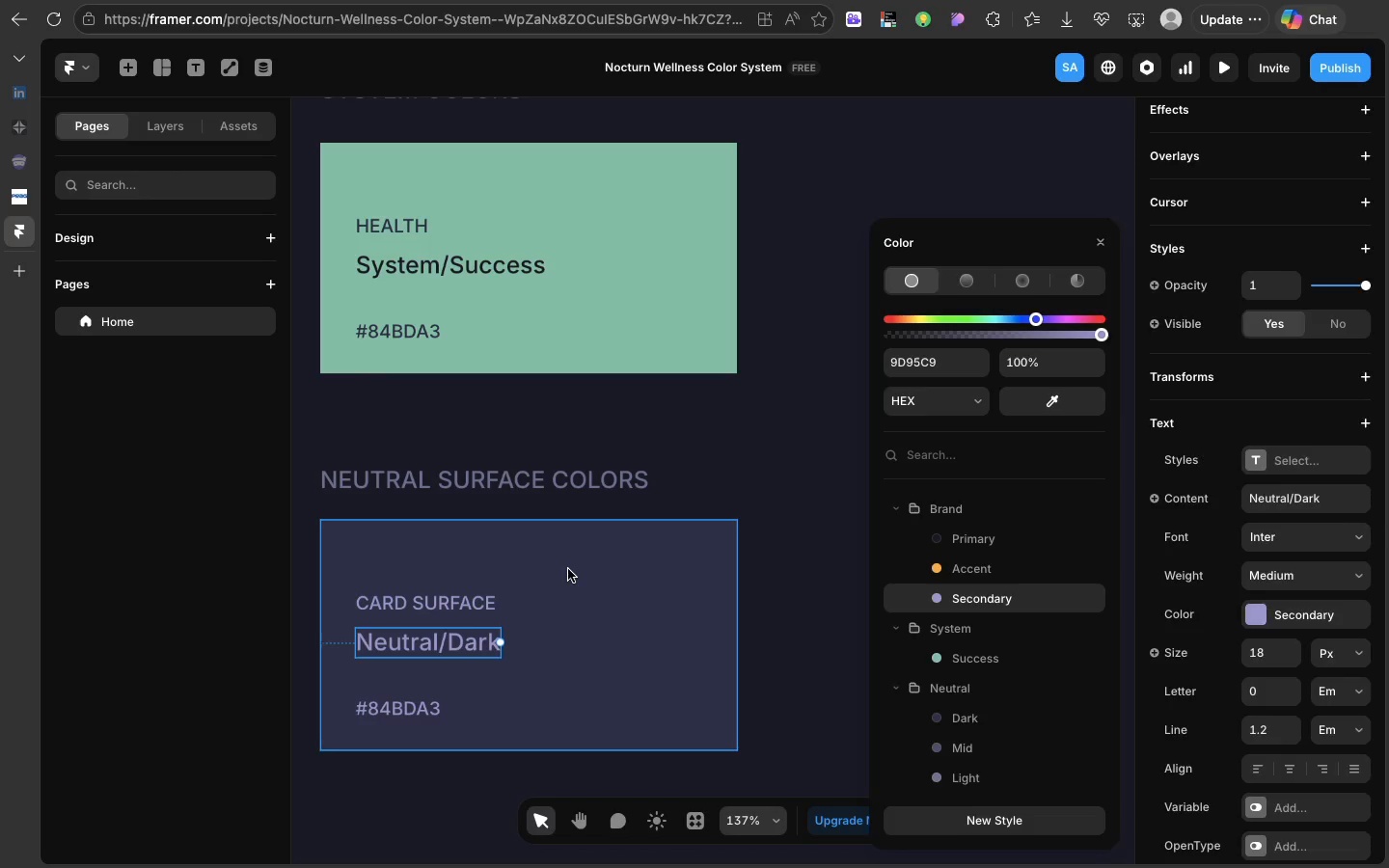 
left_click([568, 569])
 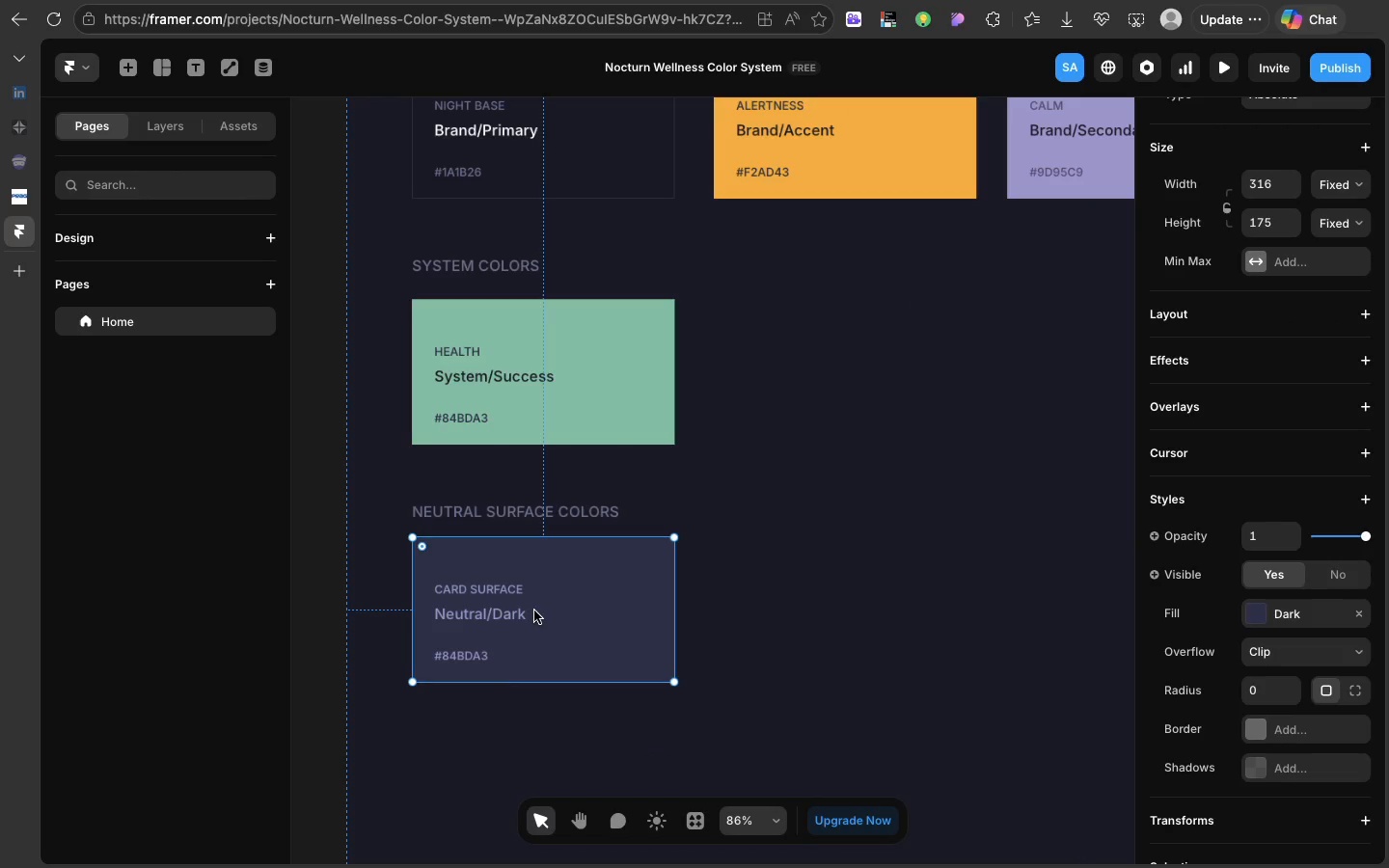 
double_click([463, 654])
 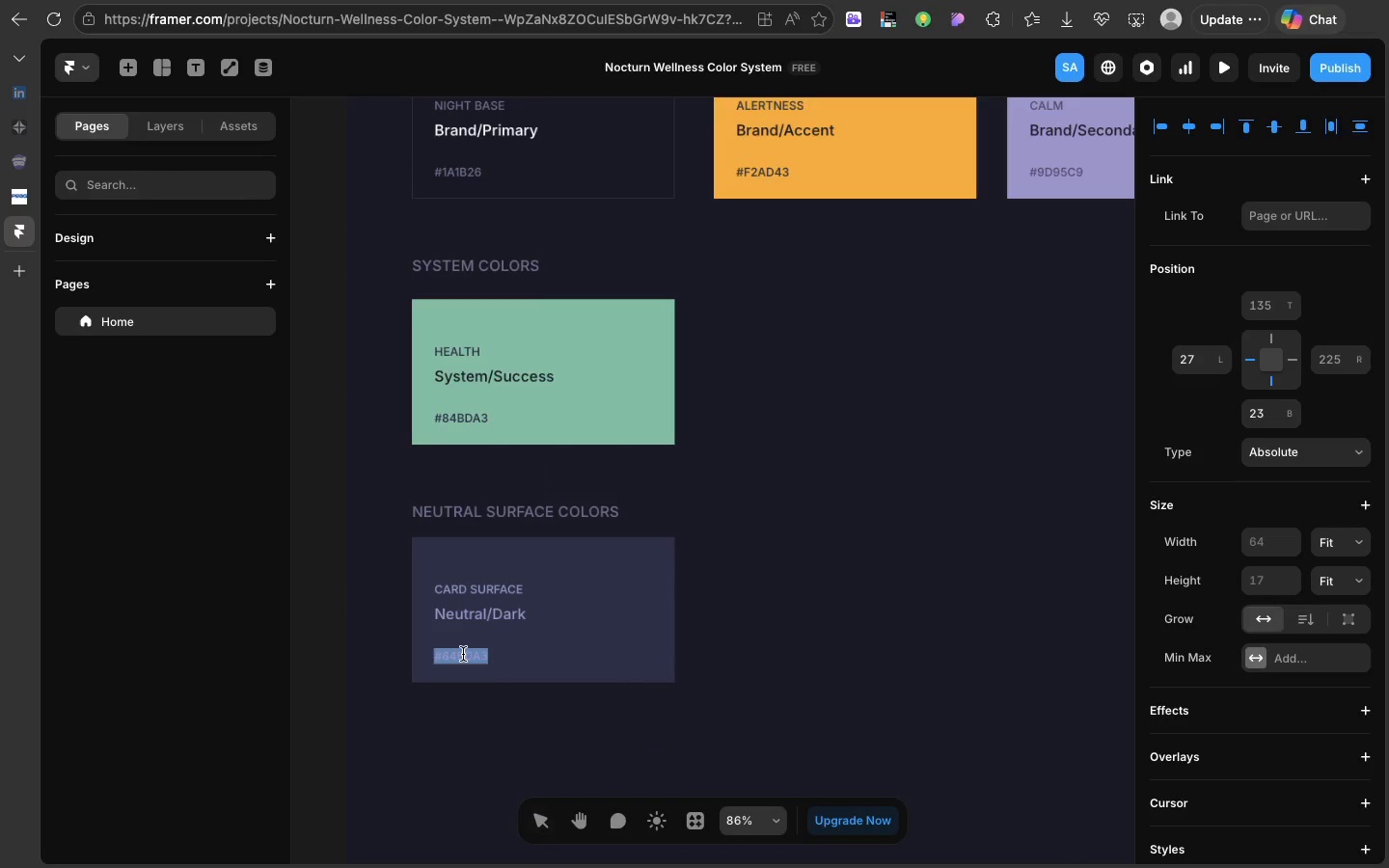 
triple_click([463, 654])
 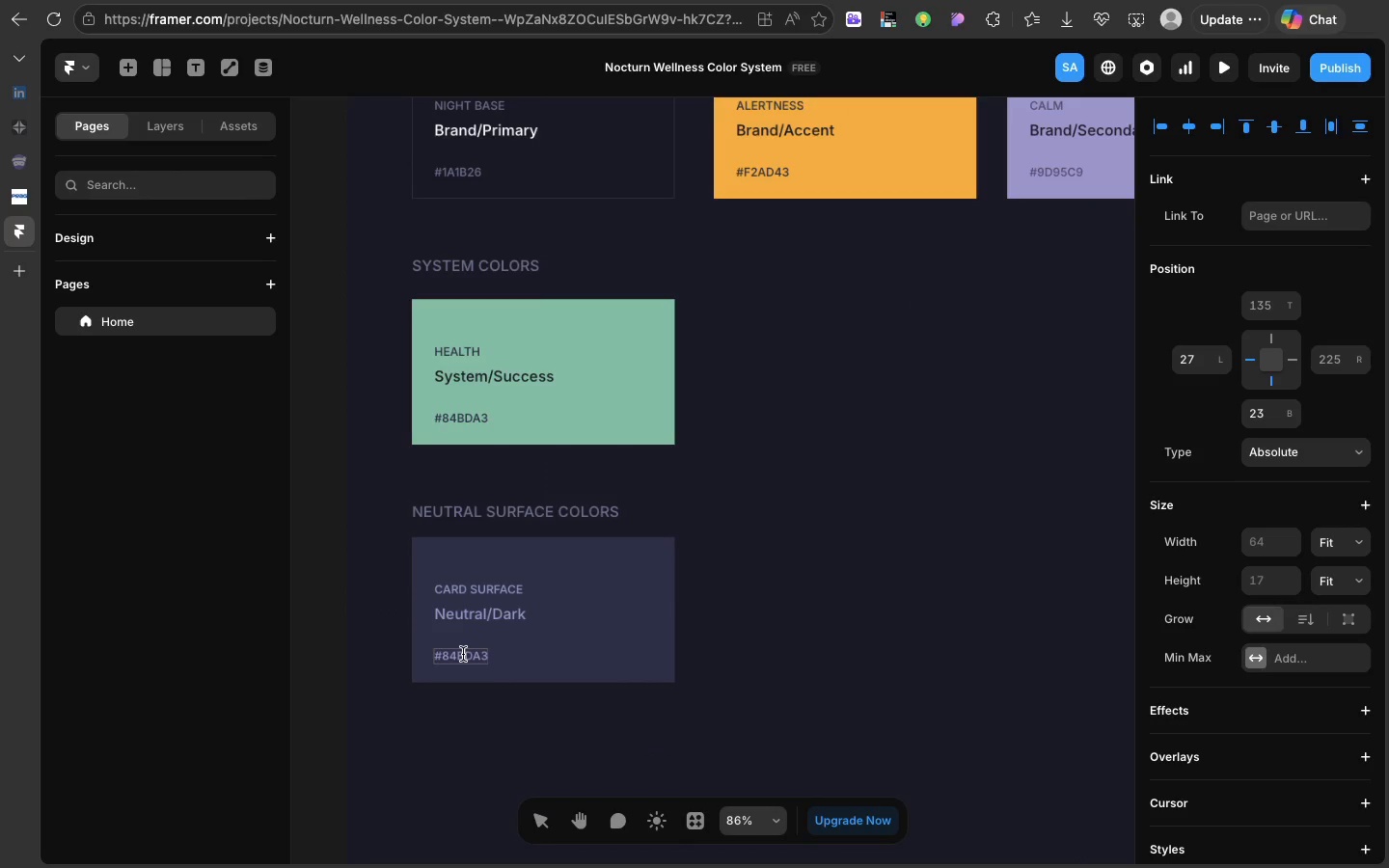 
double_click([463, 654])
 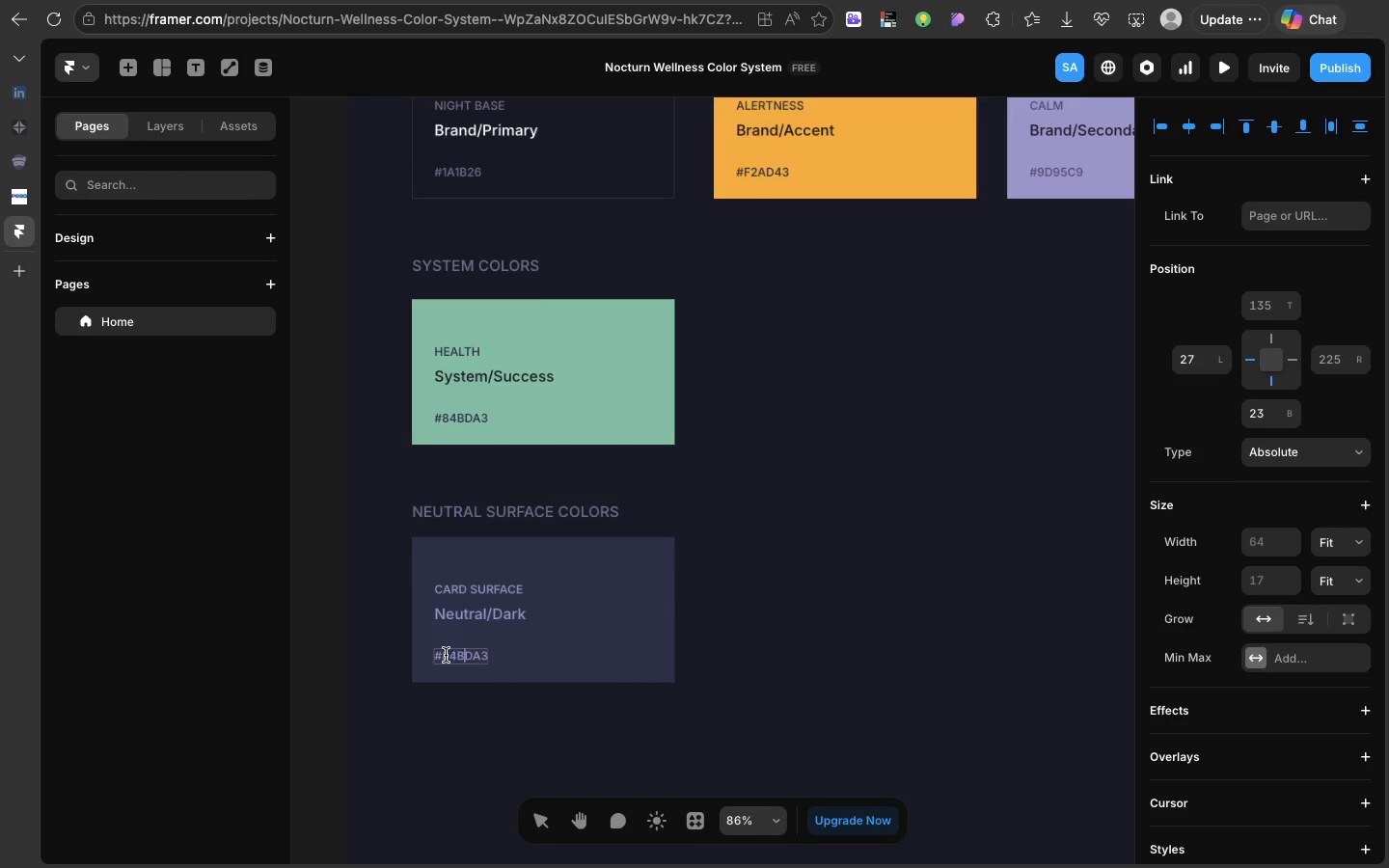 
left_click([446, 655])
 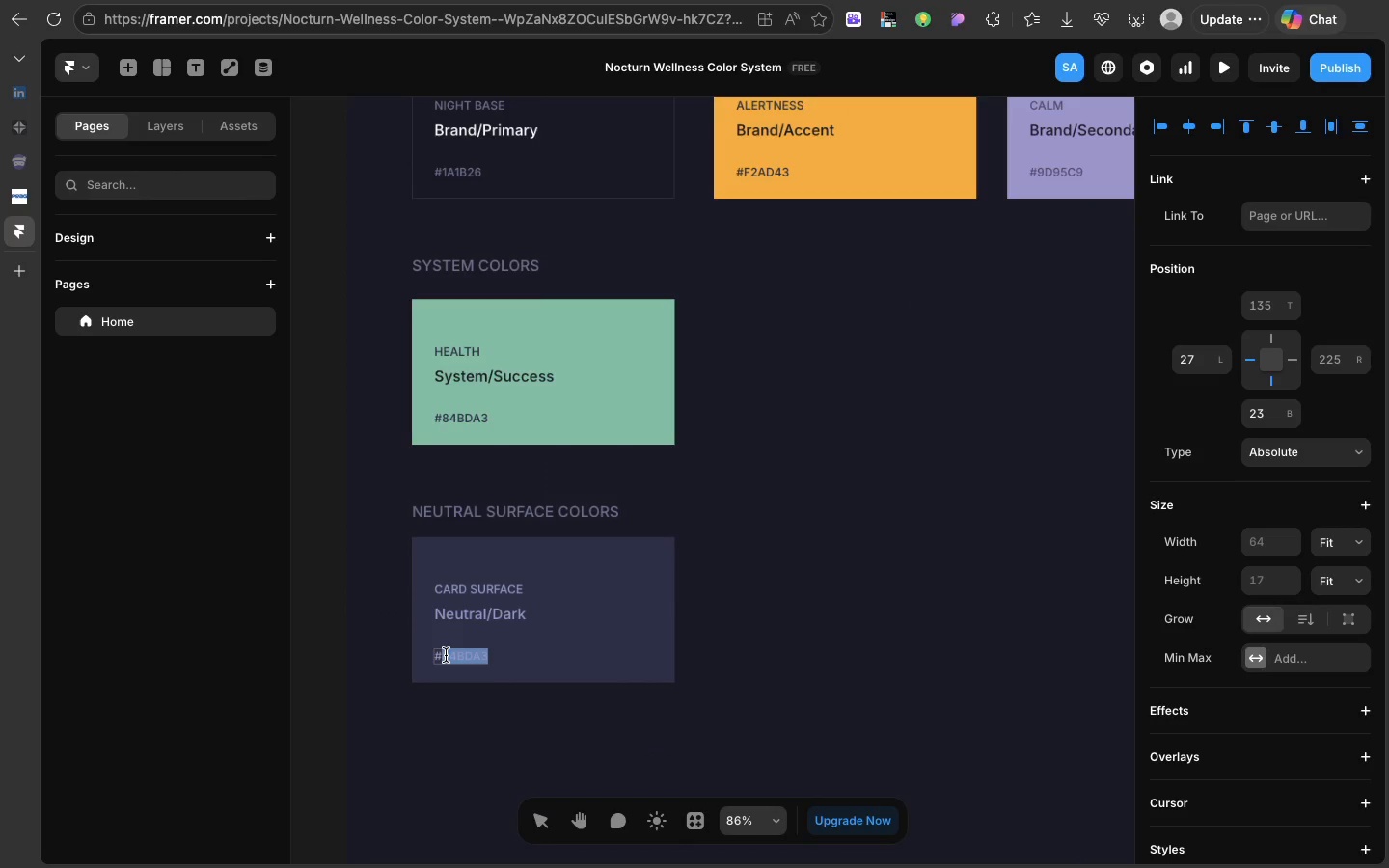 
left_click_drag(start_coordinate=[446, 655], to_coordinate=[455, 655])
 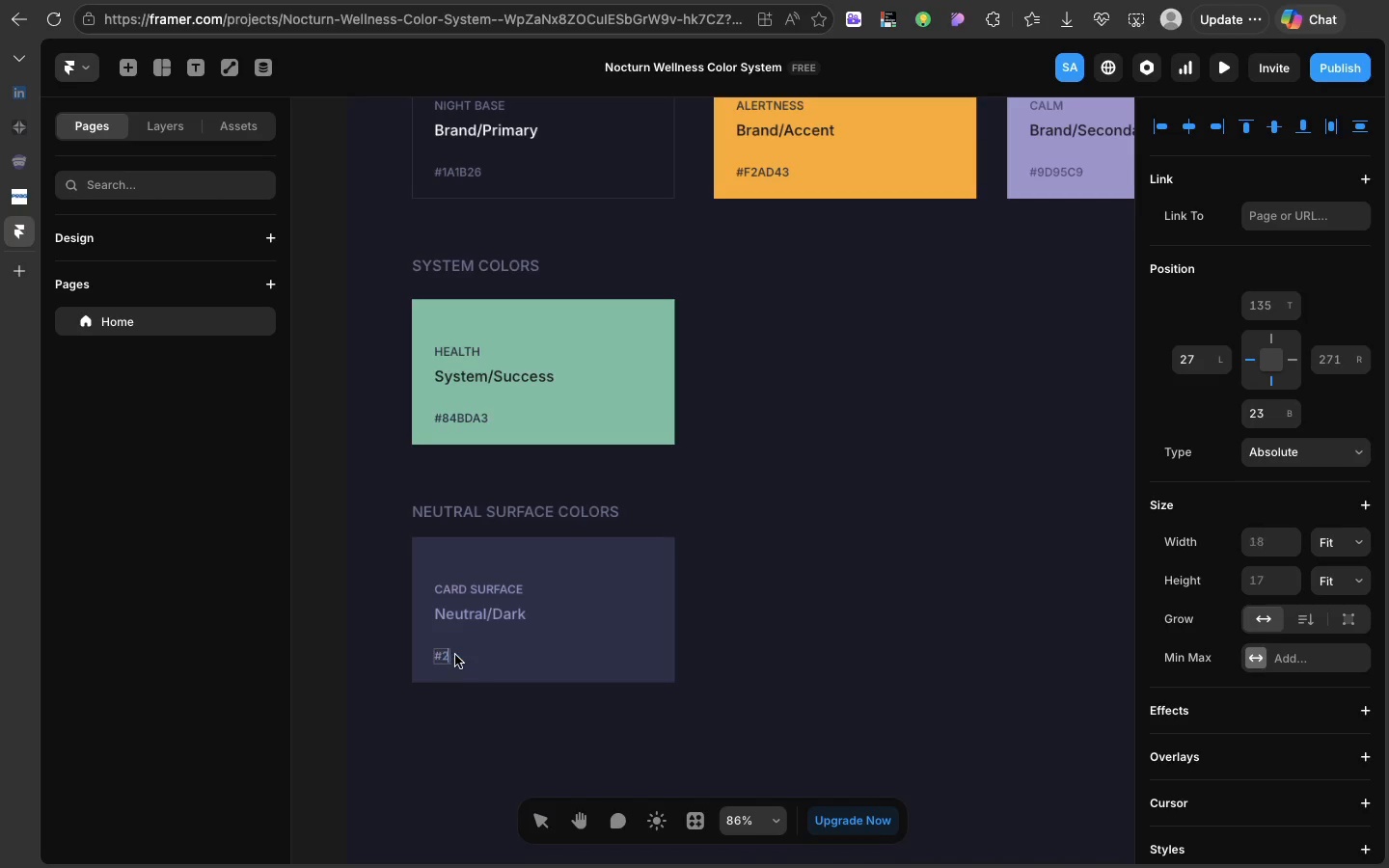 
type(2e)
key(Backspace)
type(E3047)
 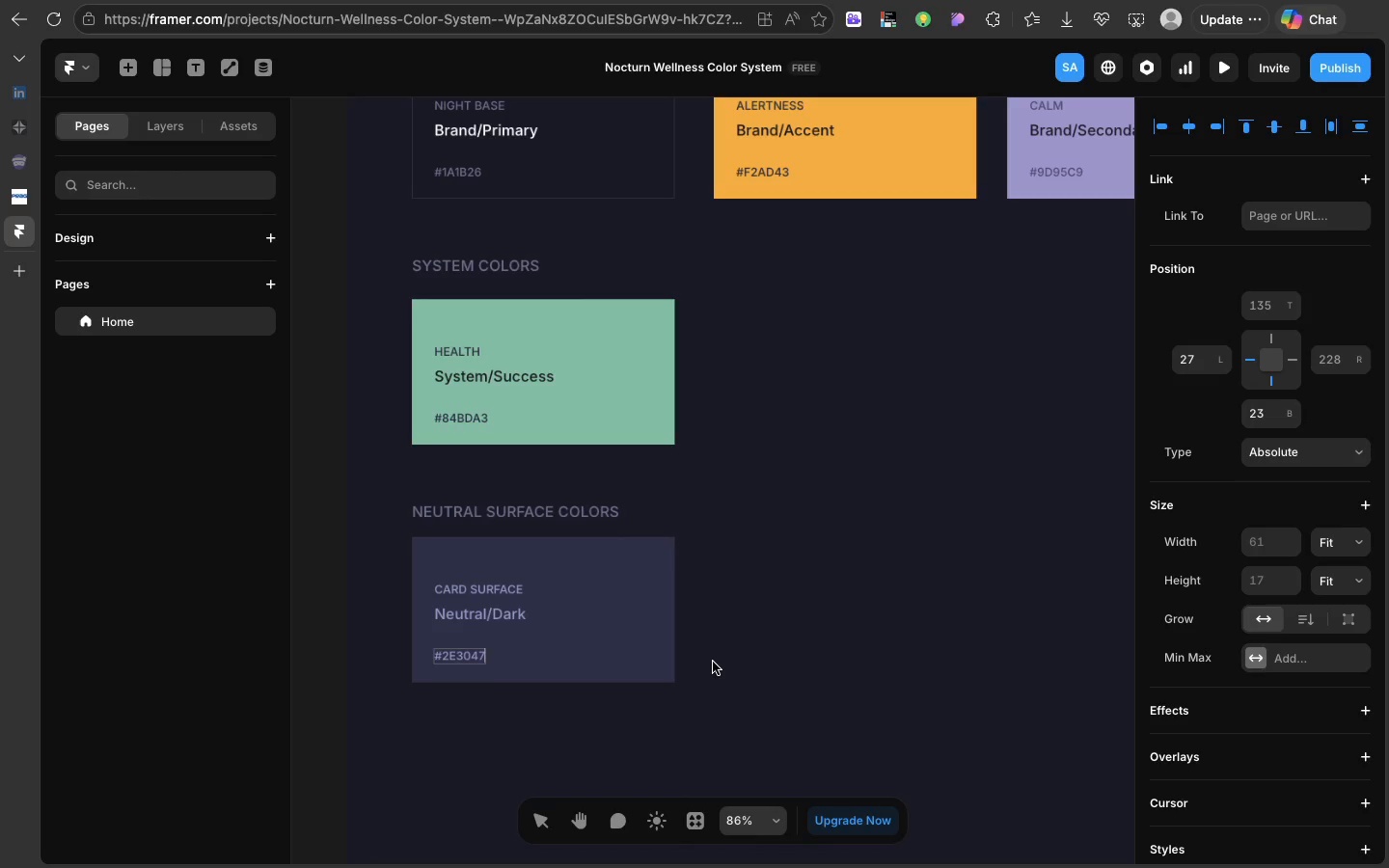 
left_click([713, 662])
 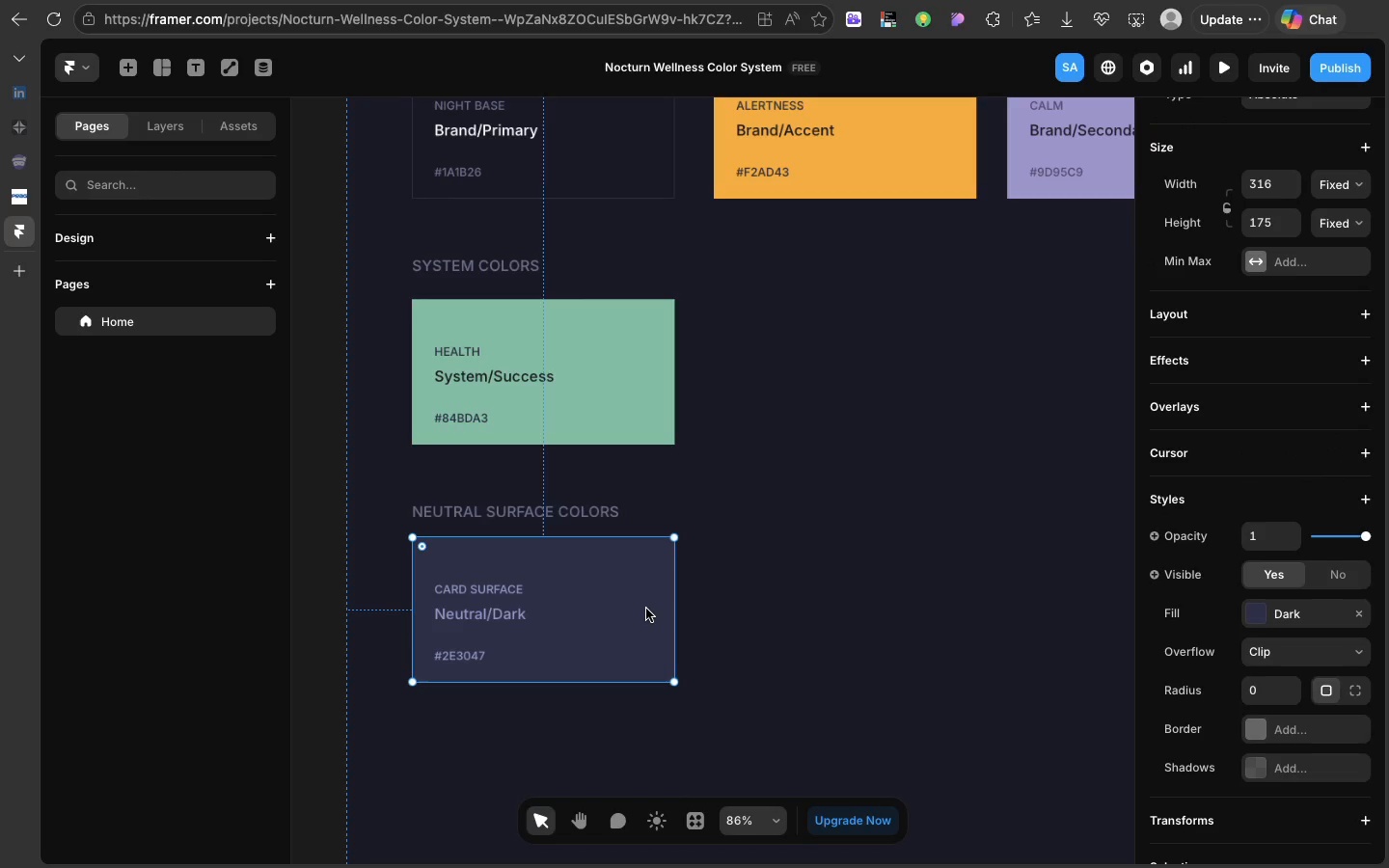 
left_click([646, 609])
 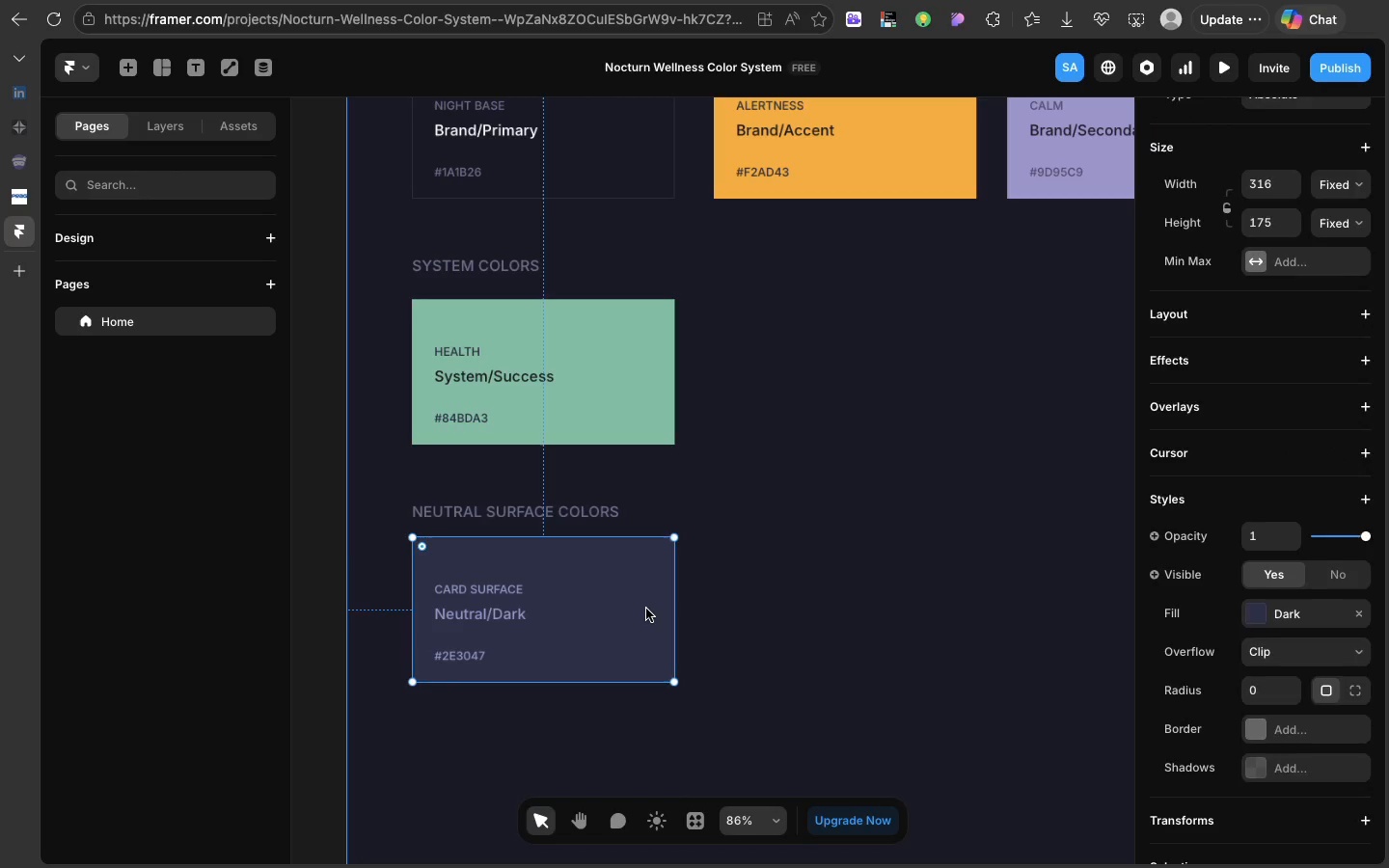 
key(Meta+D)
 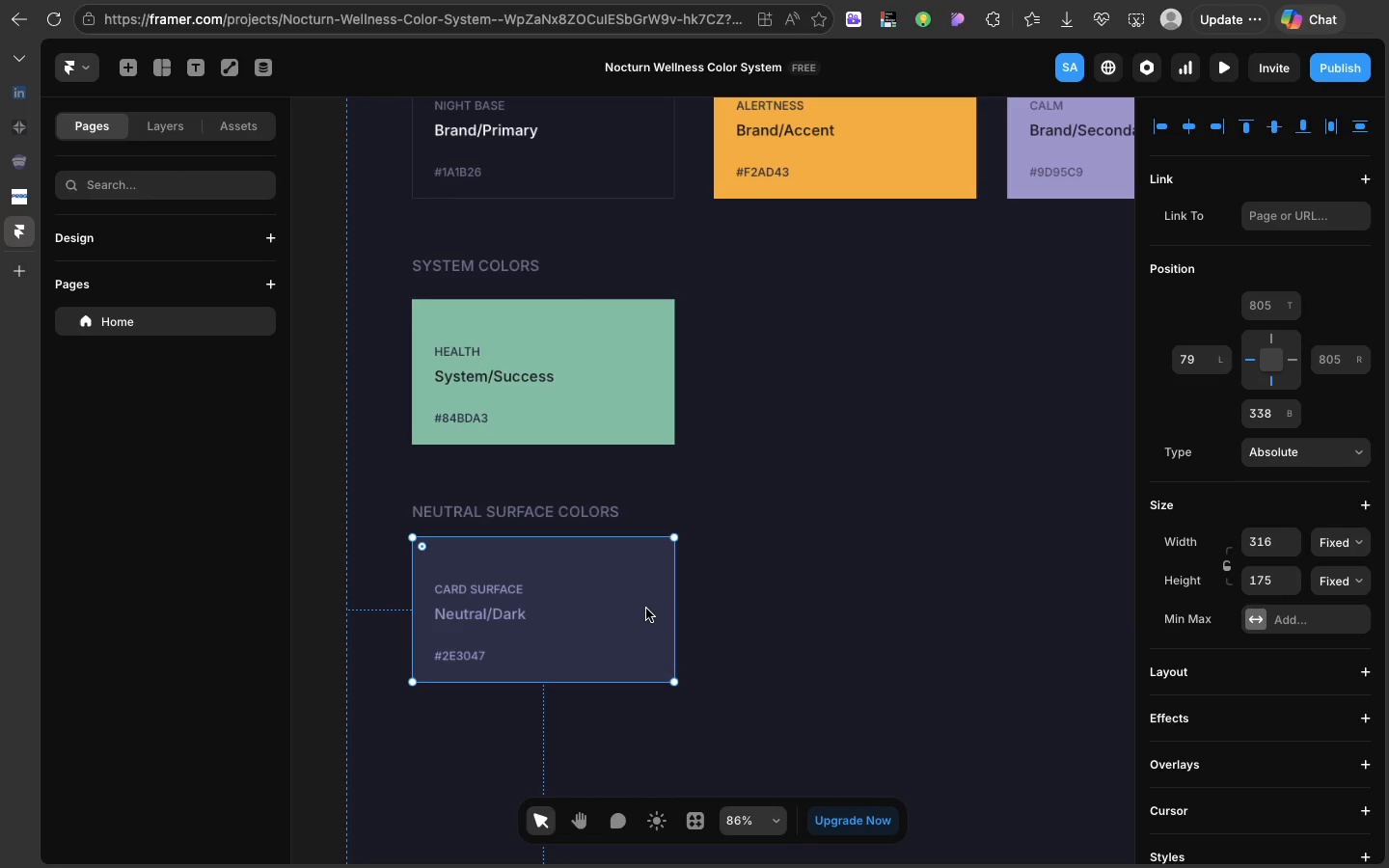 
left_click_drag(start_coordinate=[646, 609], to_coordinate=[947, 610])
 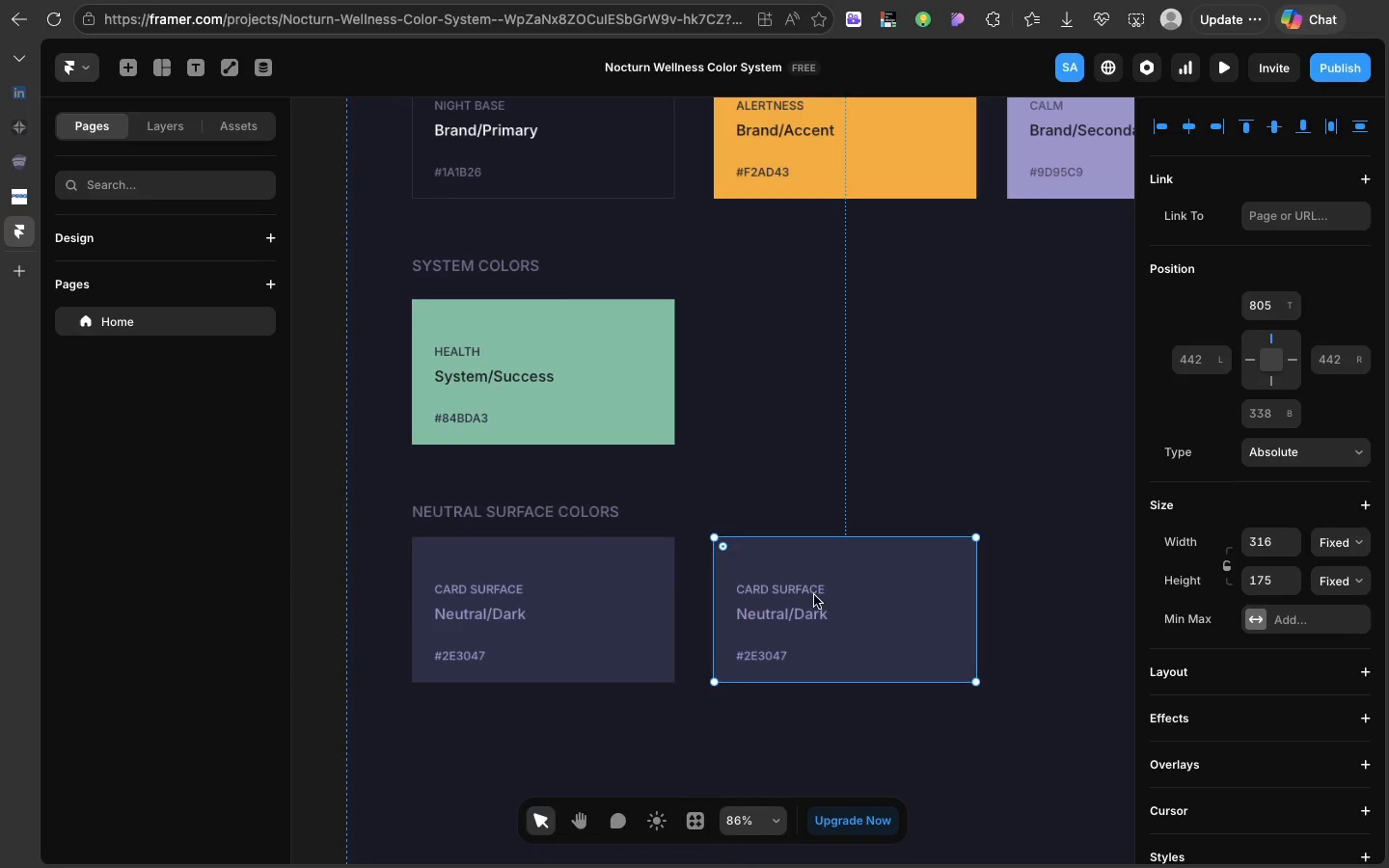 
double_click([808, 589])
 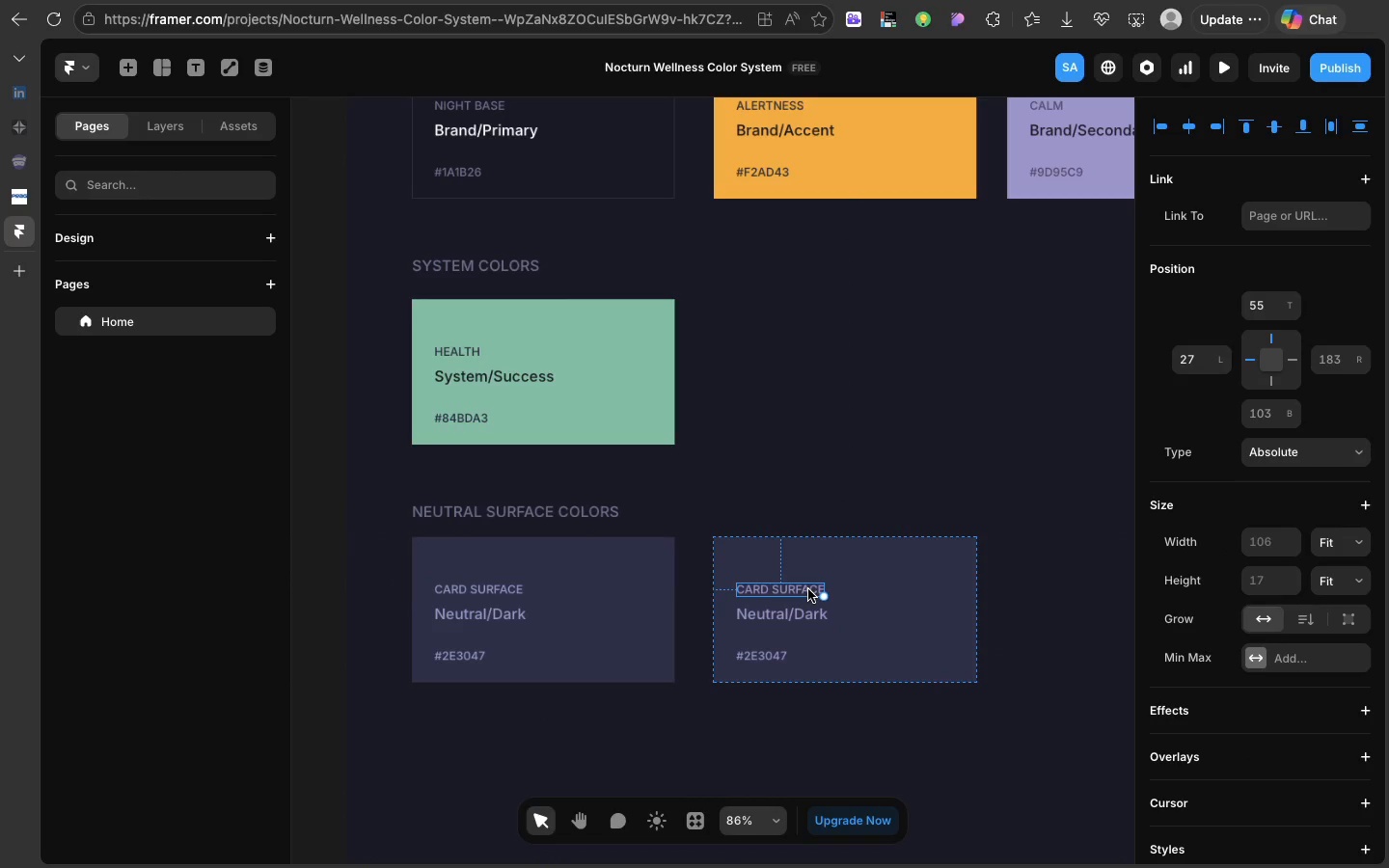 
triple_click([808, 589])
 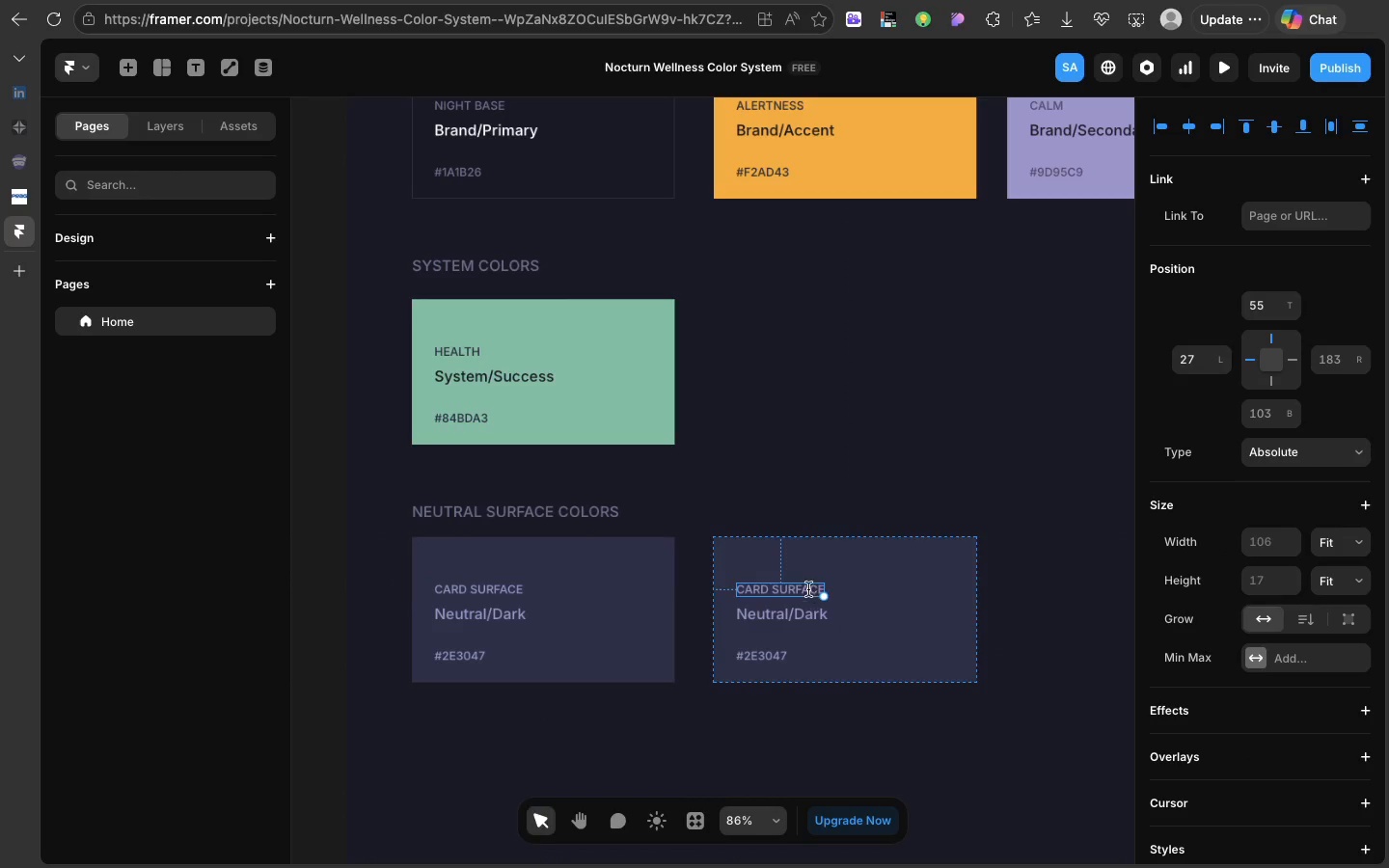 
double_click([808, 589])
 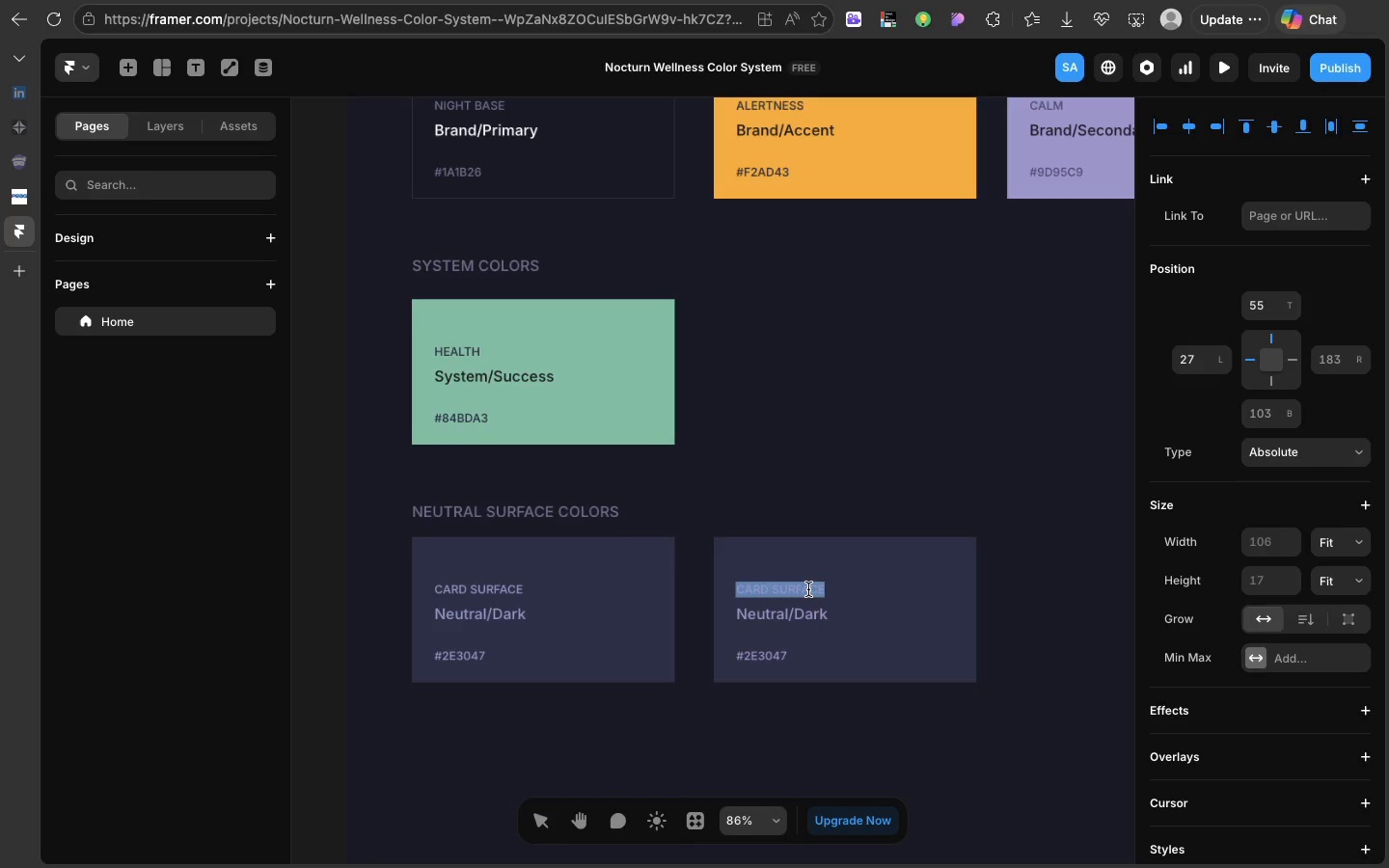 
triple_click([808, 589])
 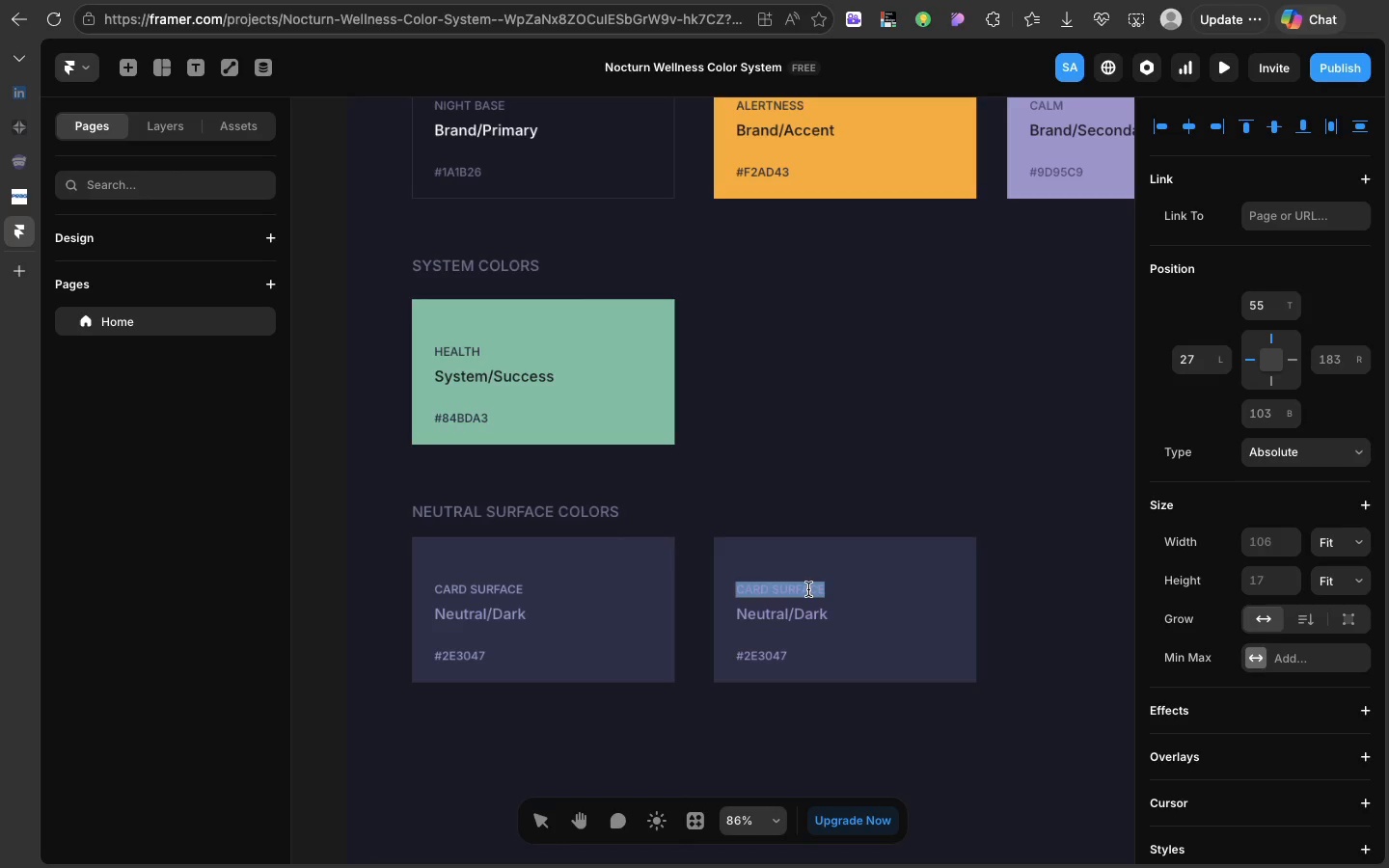 
type(DIVIDERS)
 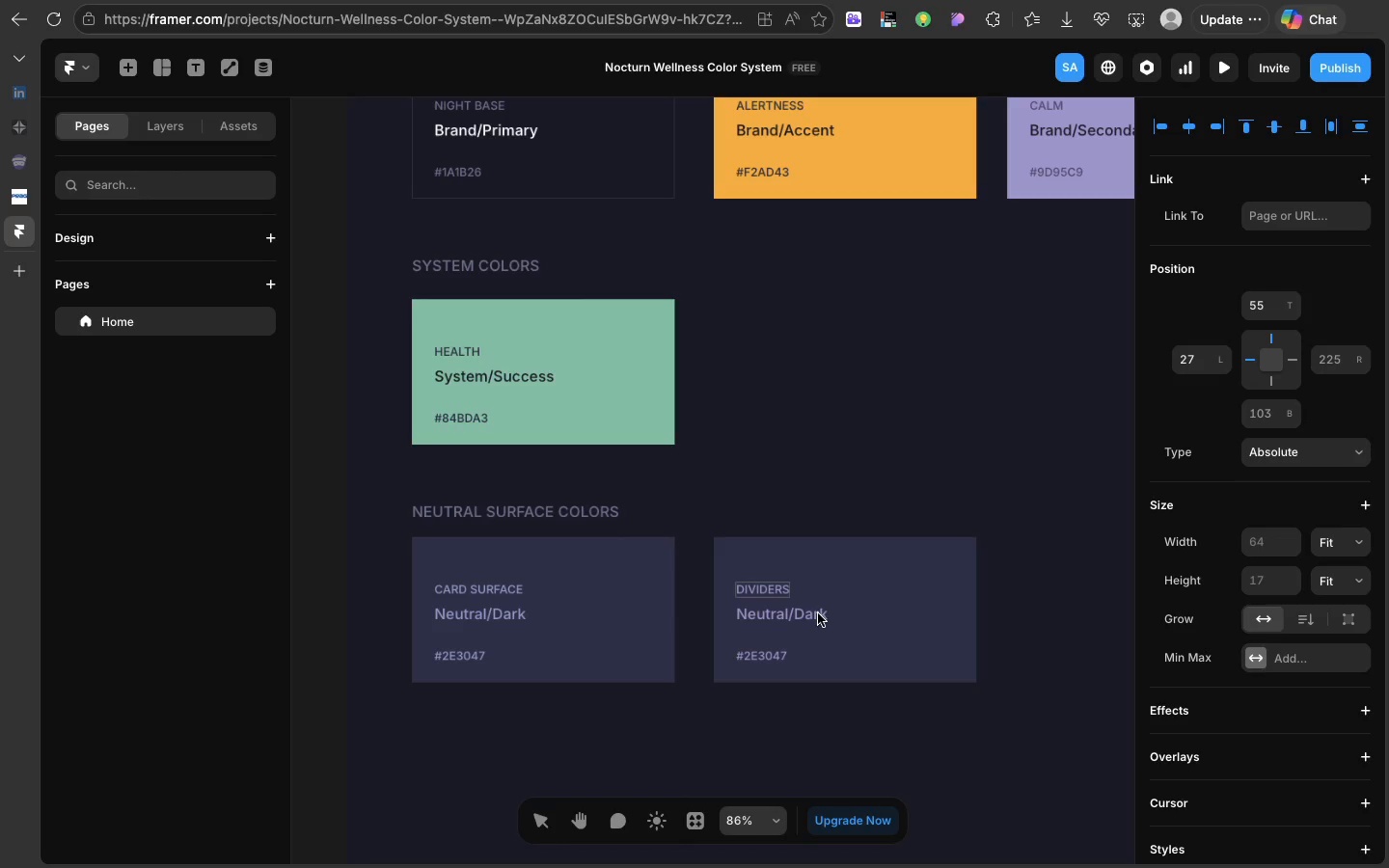 
double_click([813, 613])
 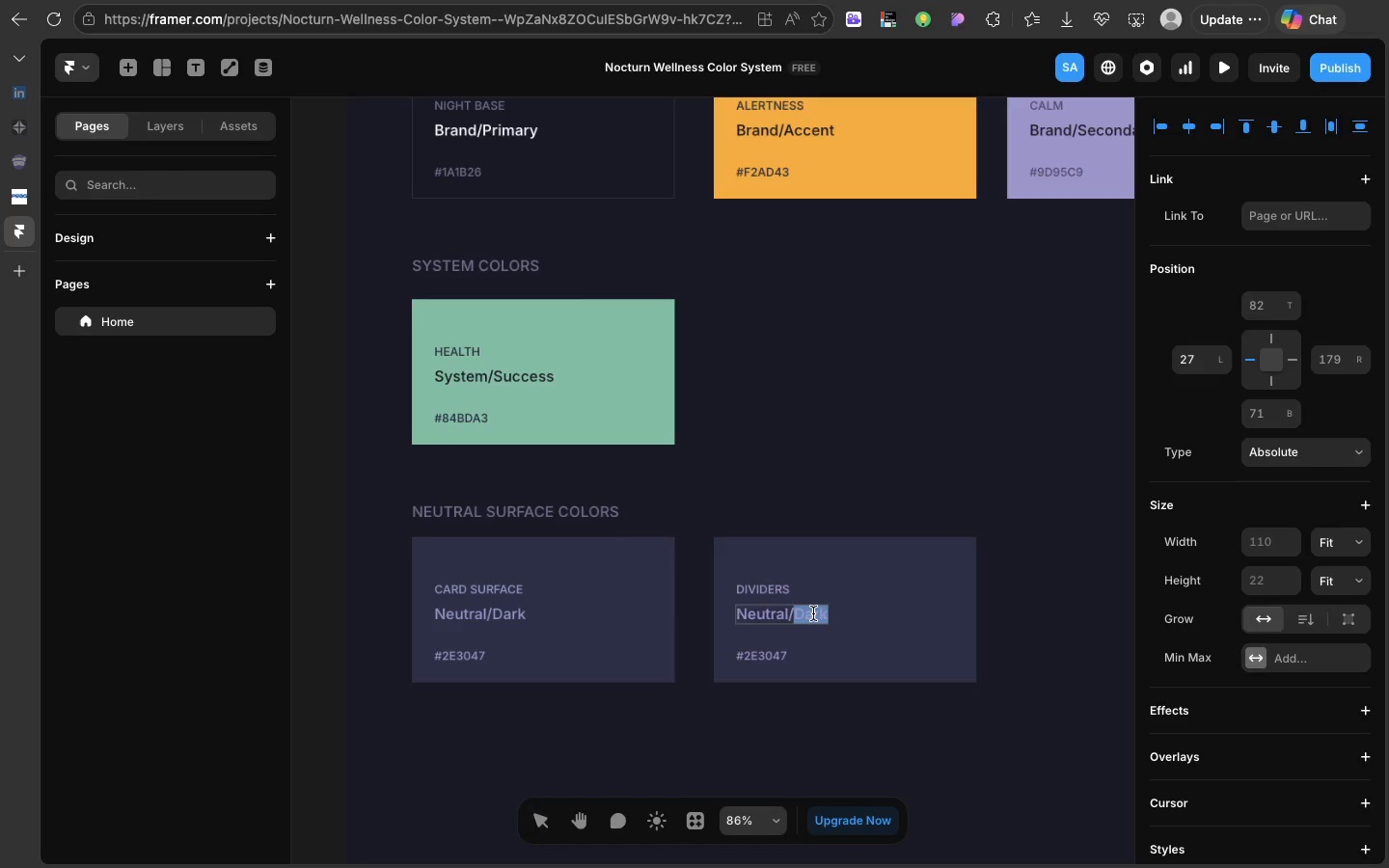 
triple_click([813, 613])
 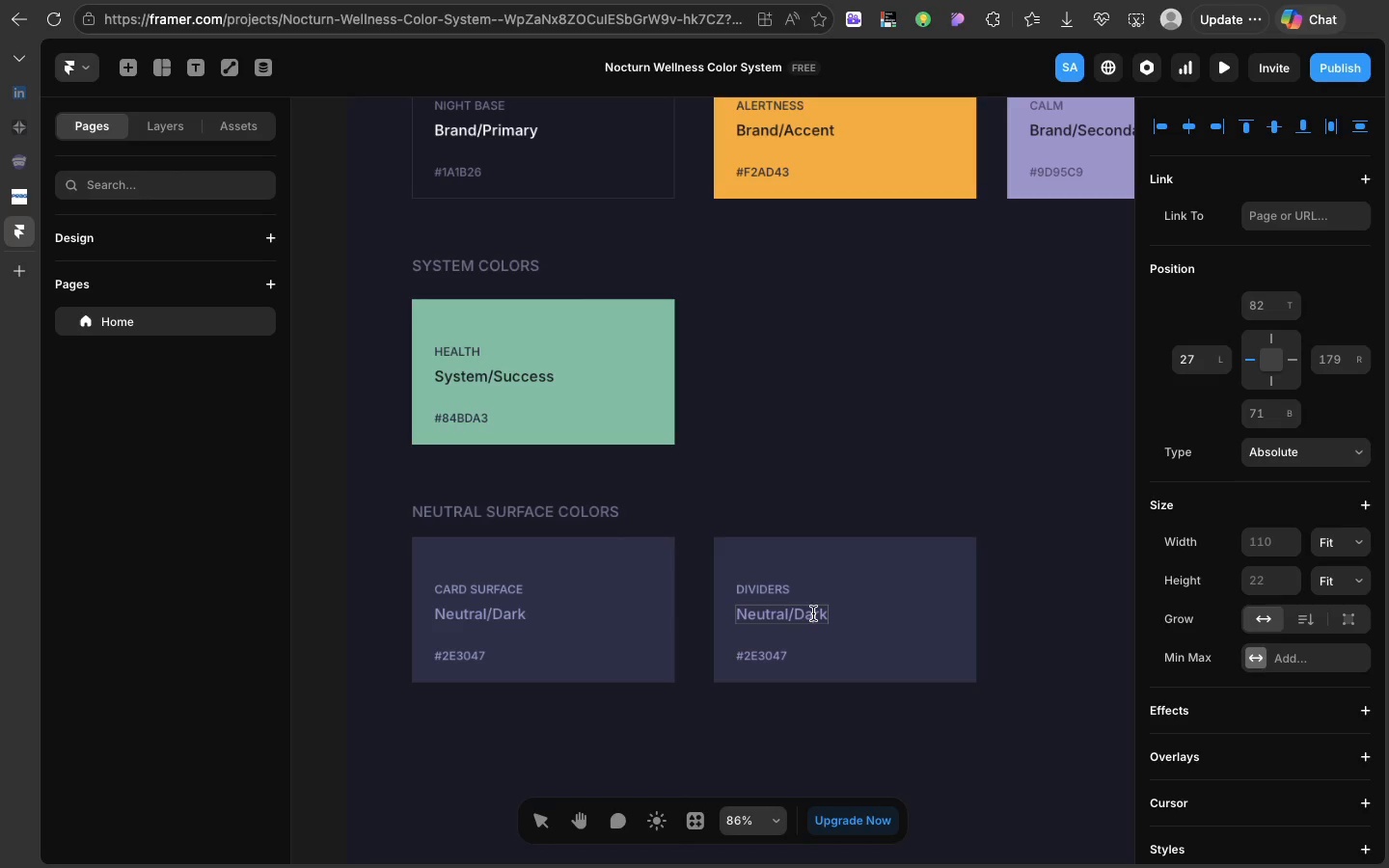 
double_click([813, 613])
 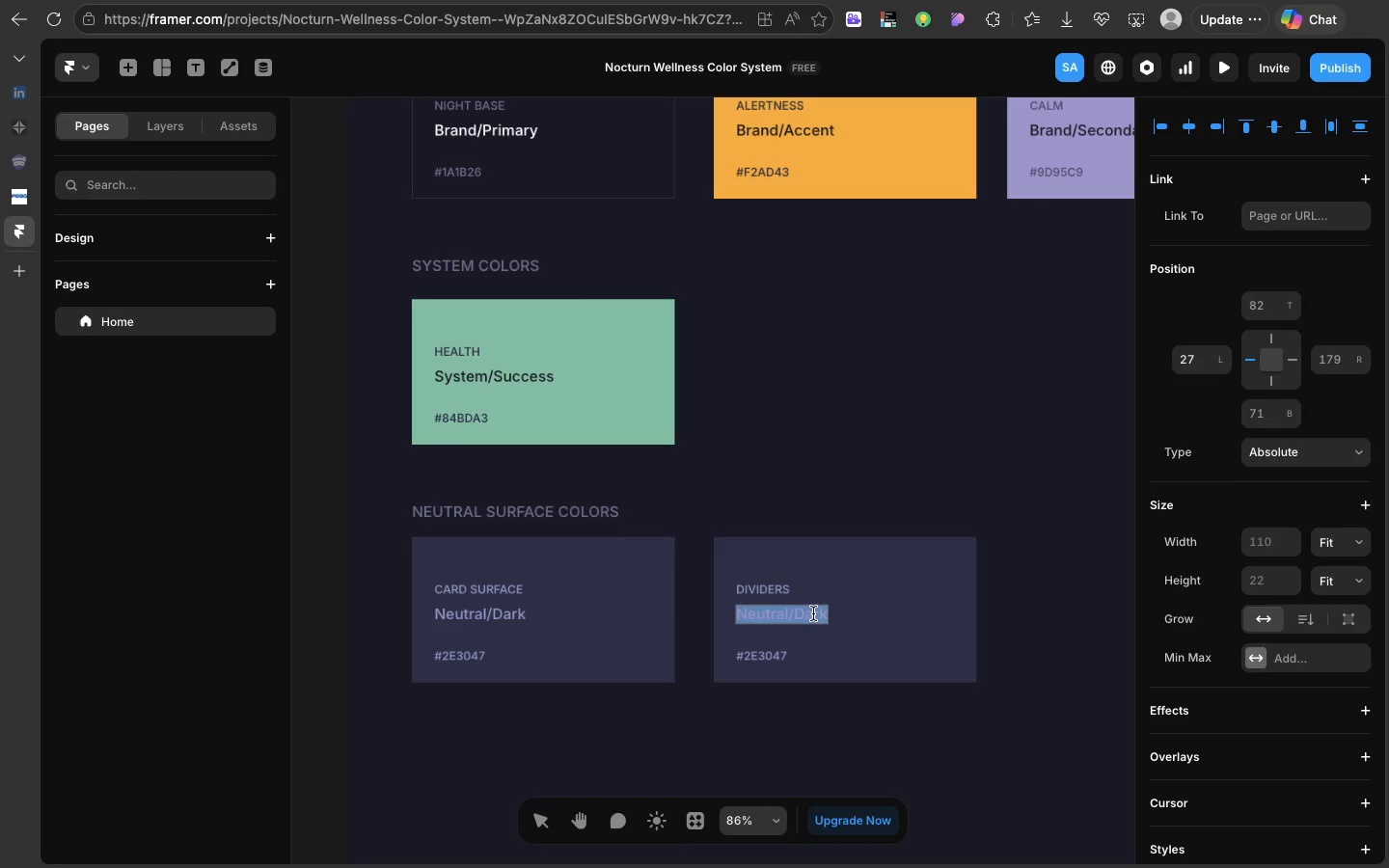 
triple_click([813, 613])
 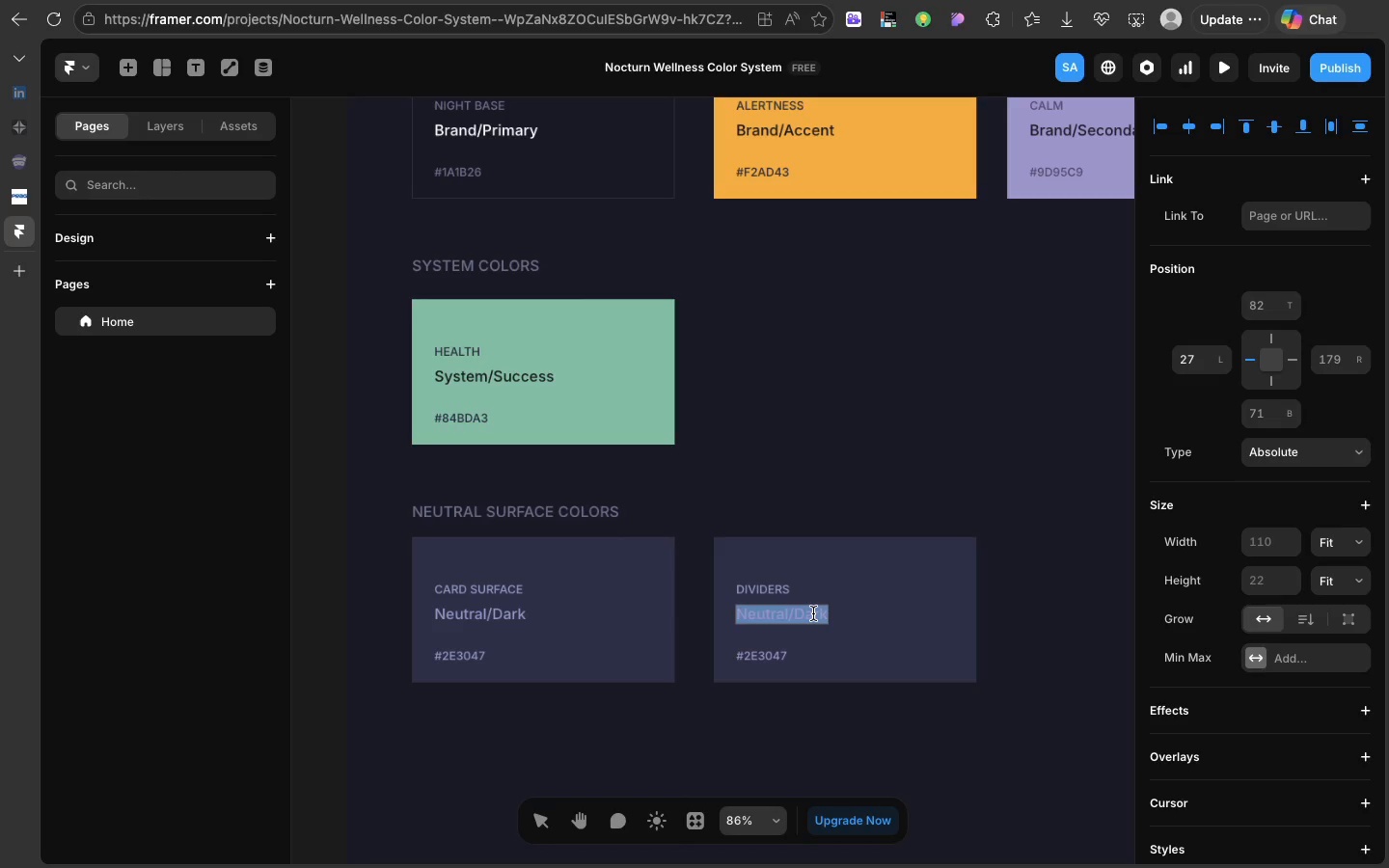 
triple_click([813, 613])
 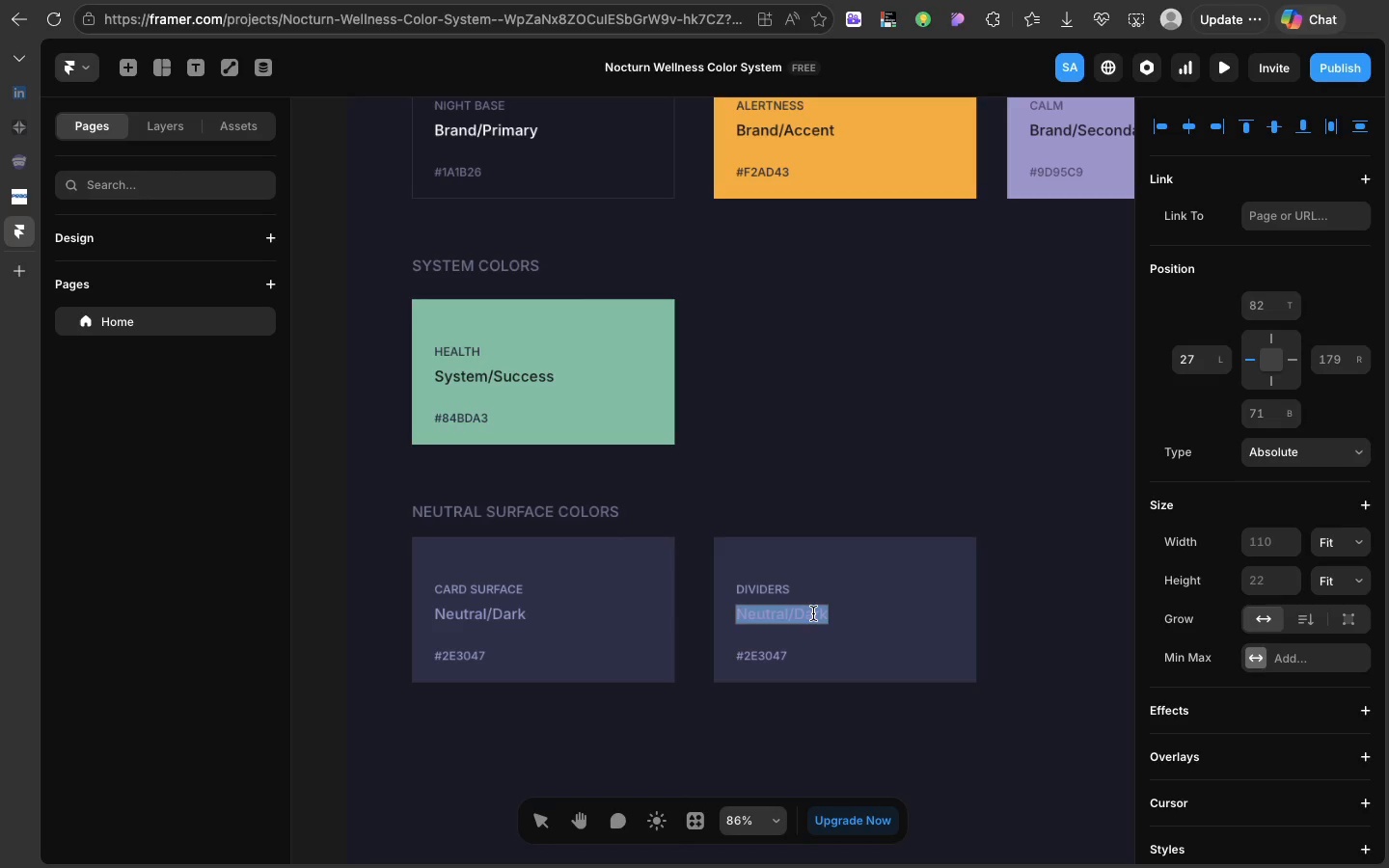 
triple_click([813, 613])
 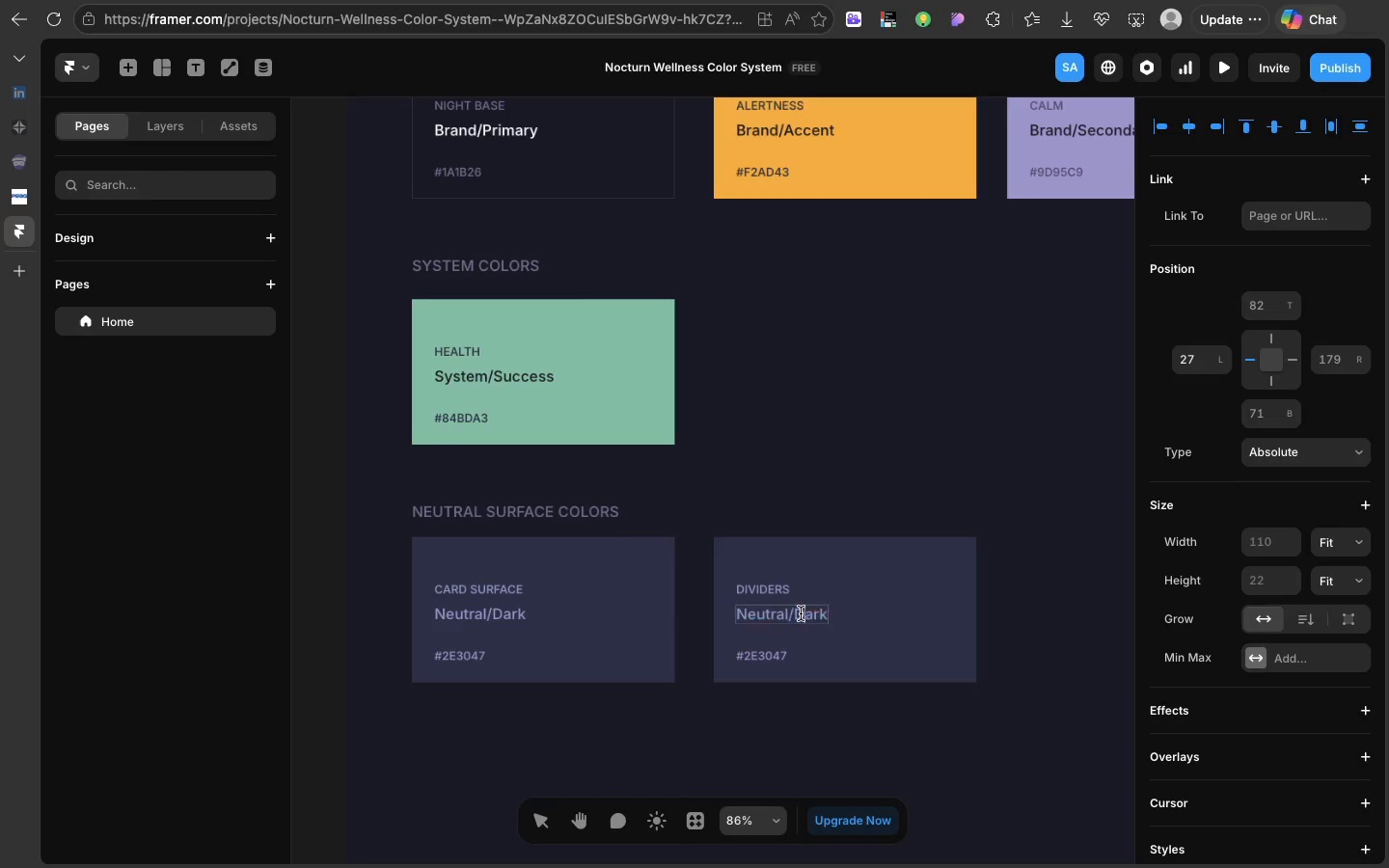 
double_click([801, 613])
 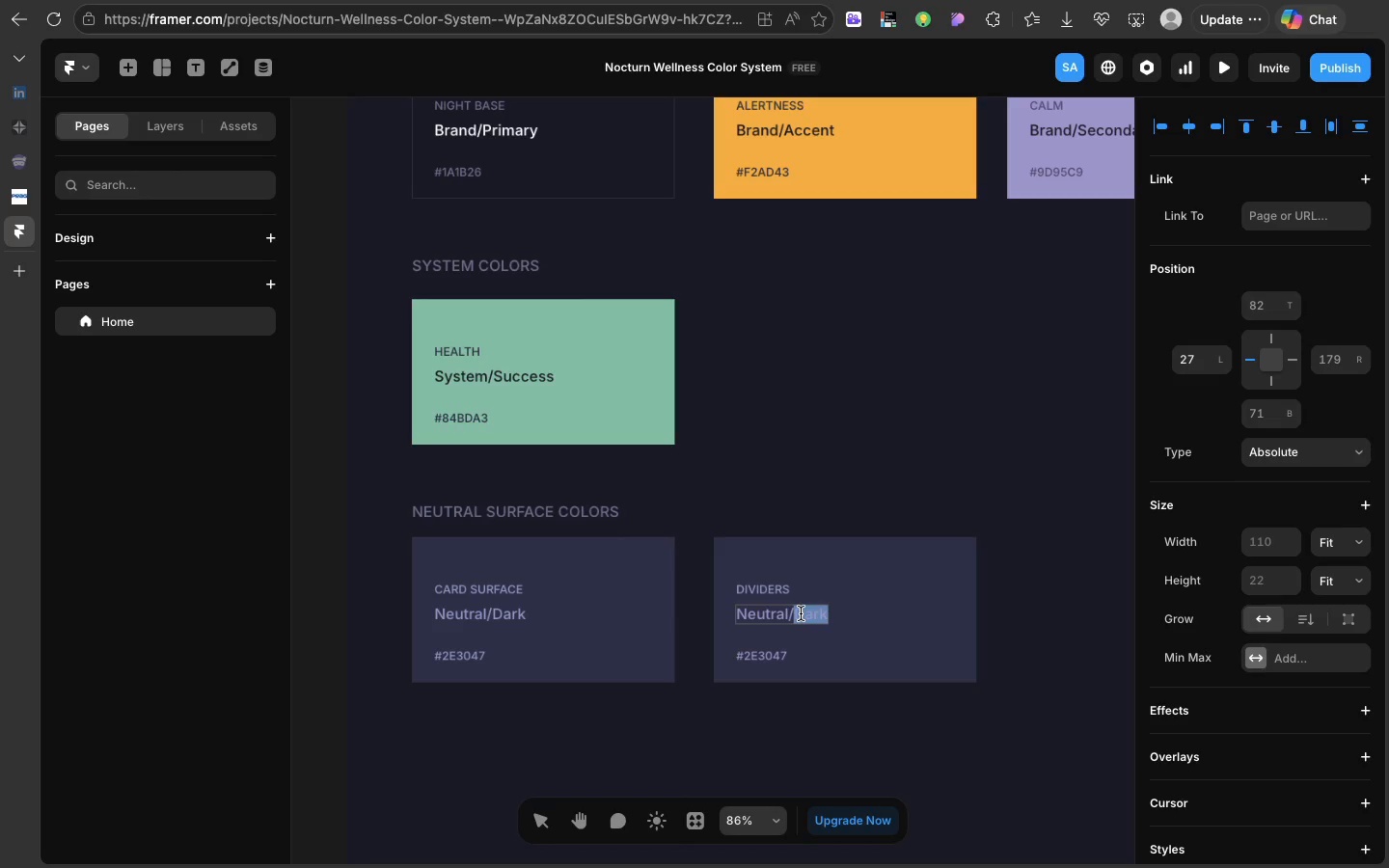 
type(MI)
key(Backspace)
type(id)
 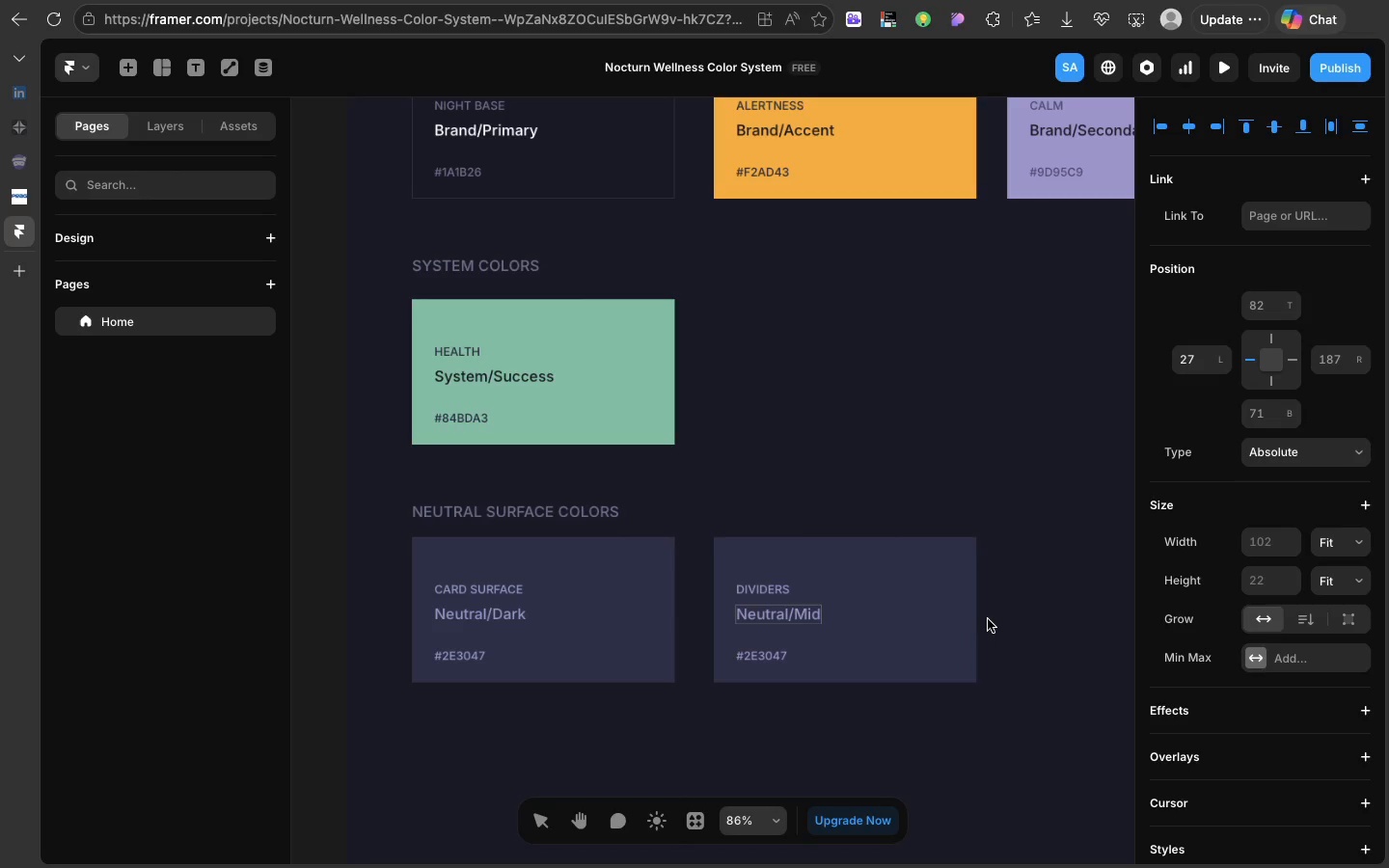 
left_click([988, 619])
 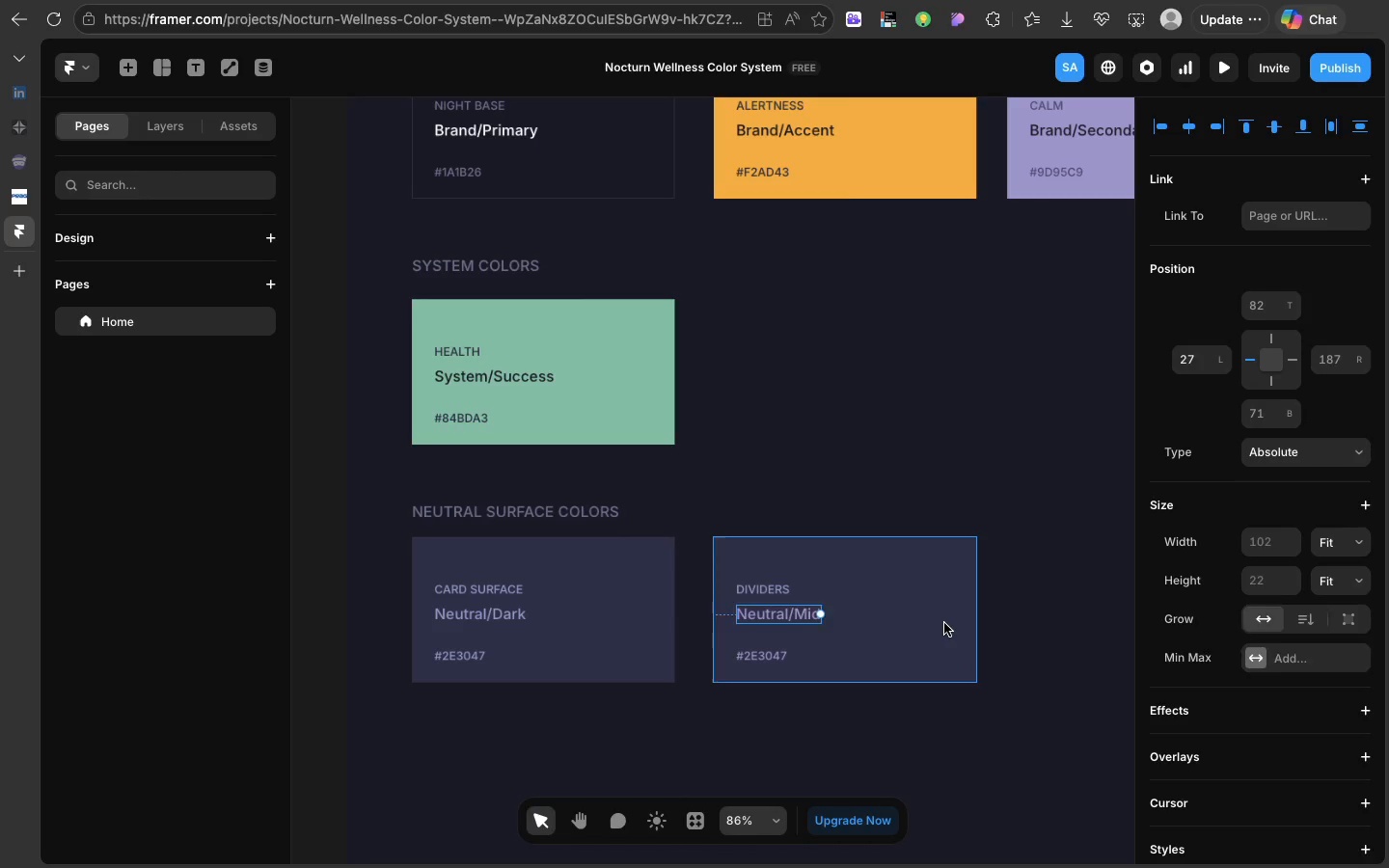 
left_click([944, 623])
 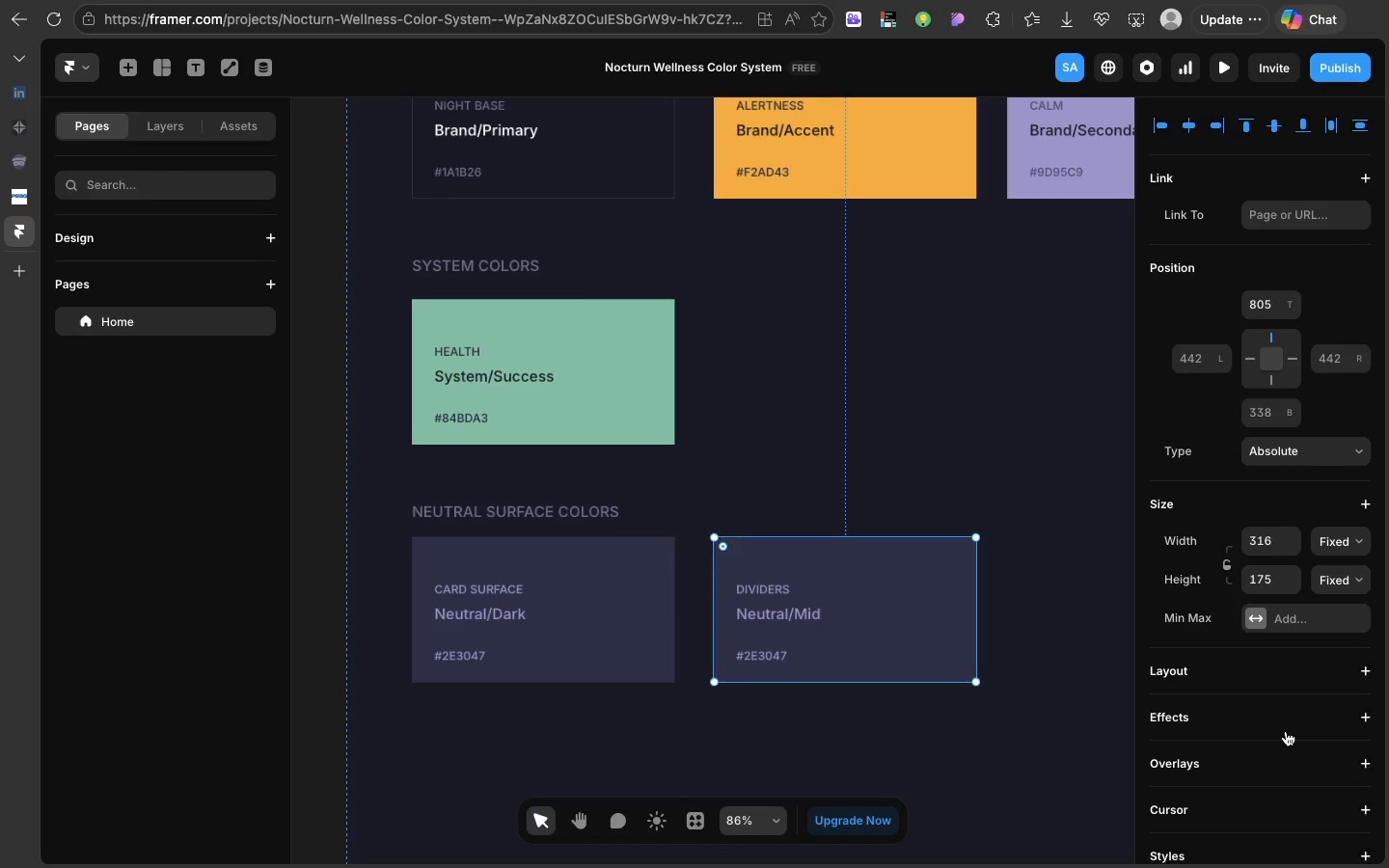 
scroll: coordinate [1286, 731], scroll_direction: down, amount: 34.0
 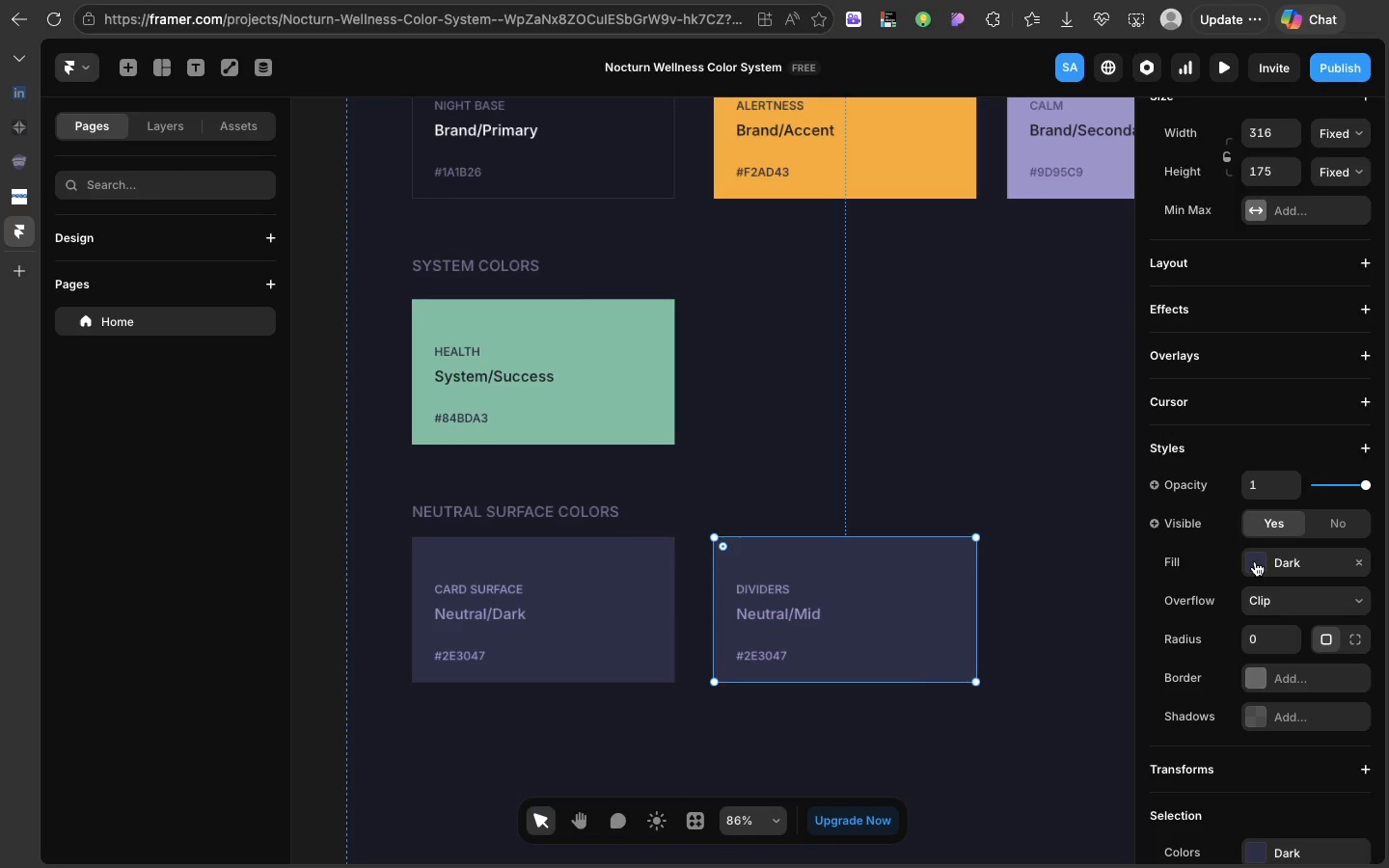 
left_click([1255, 561])
 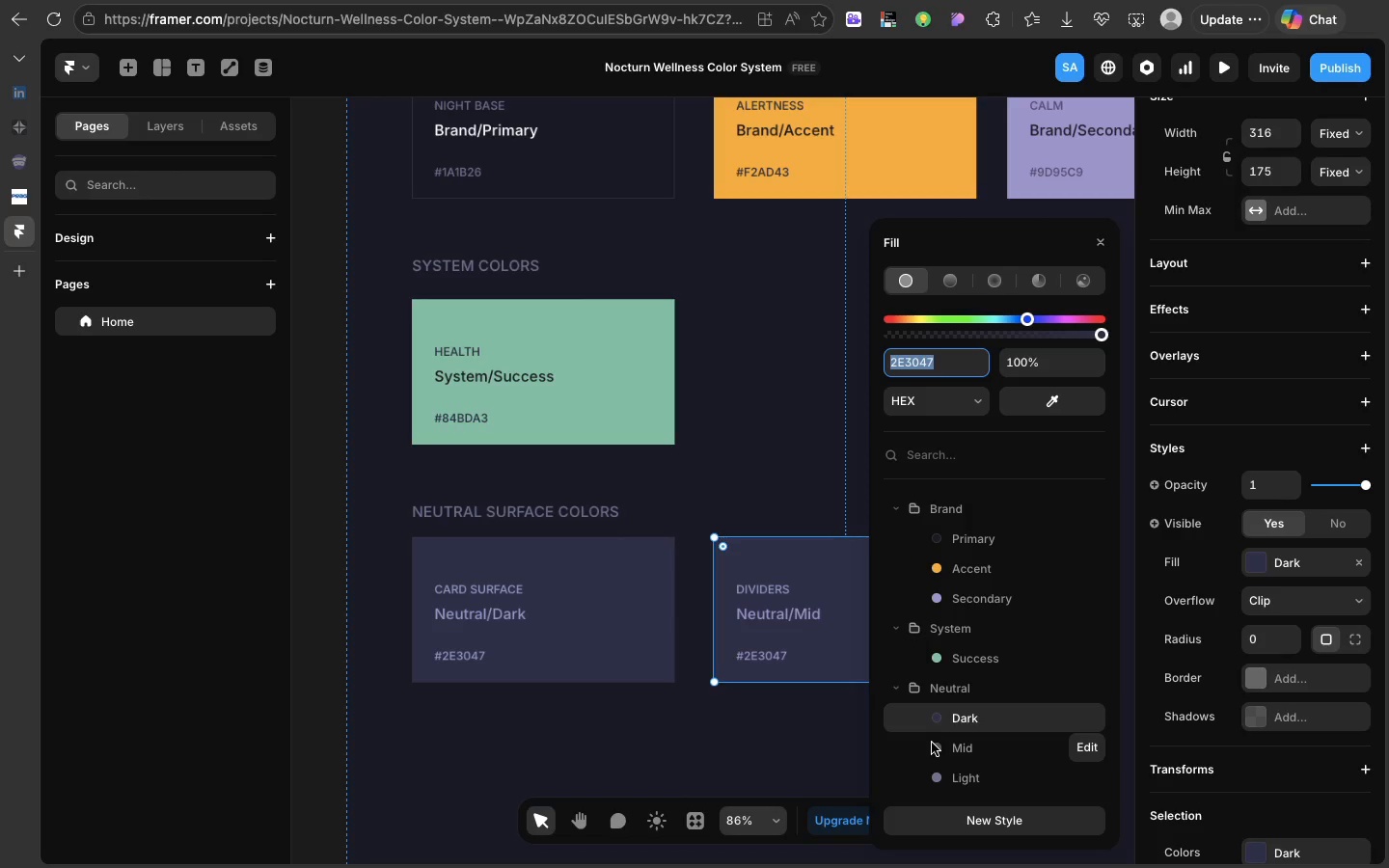 
left_click([932, 743])
 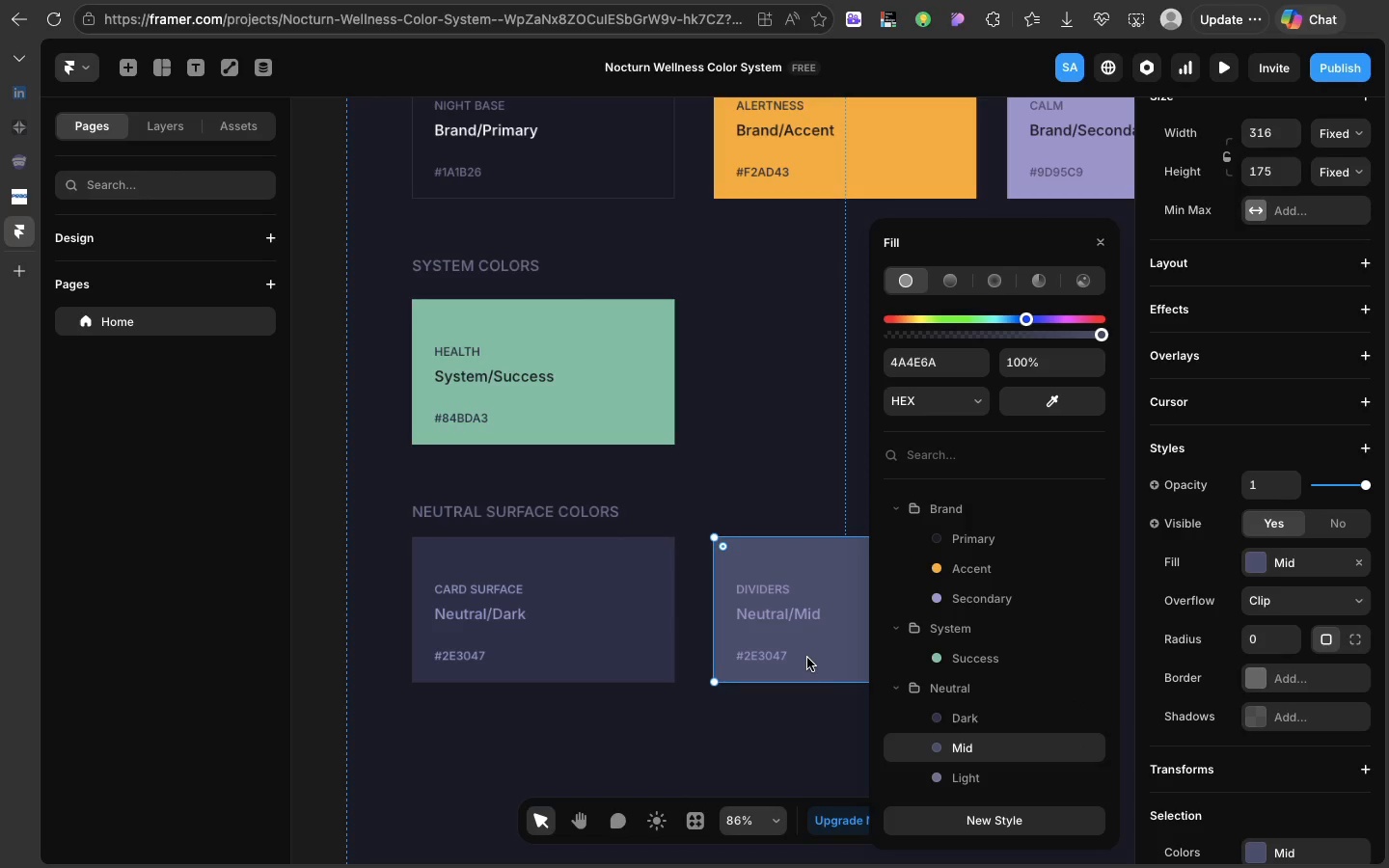 
left_click([807, 658])
 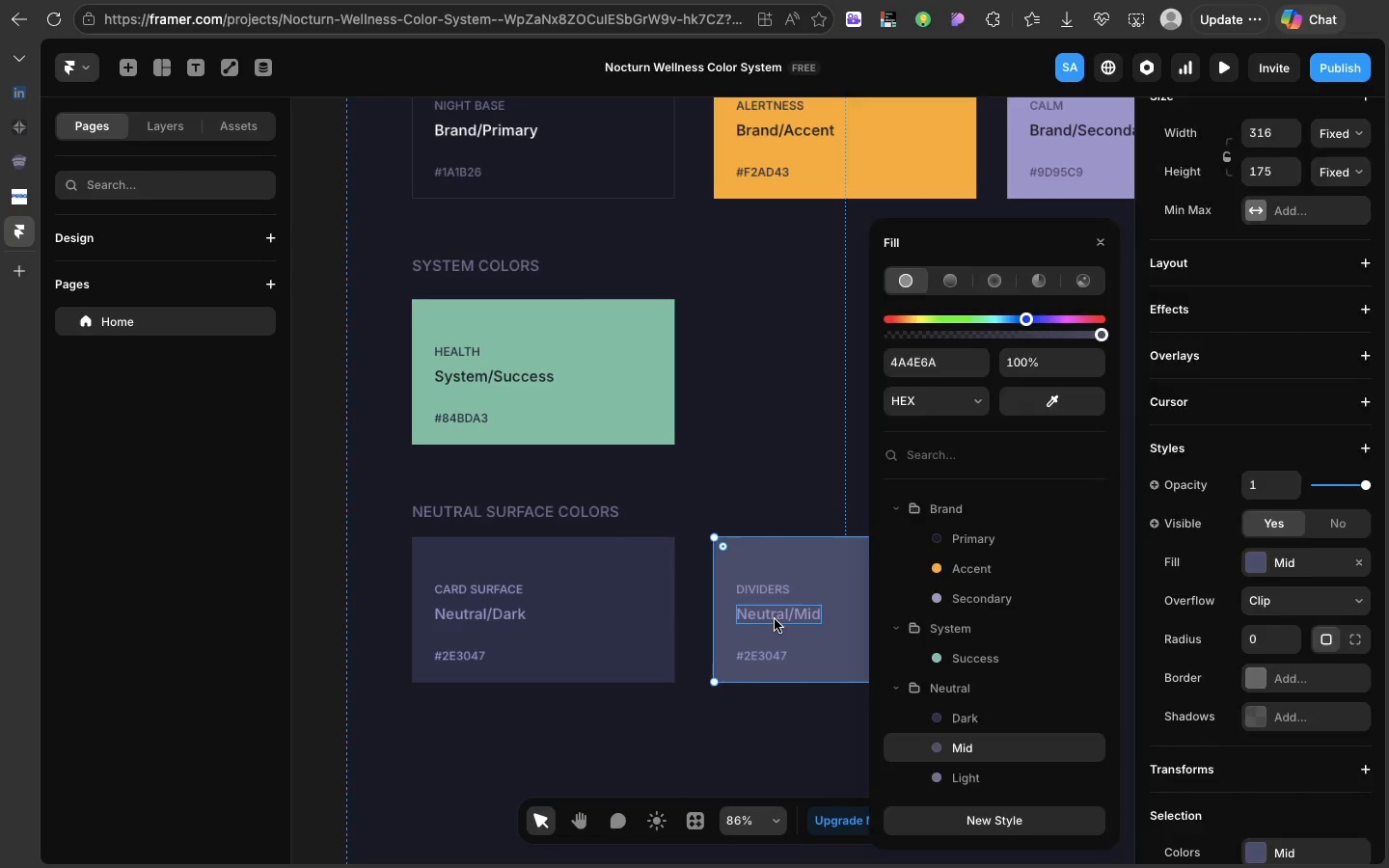 
left_click([775, 619])
 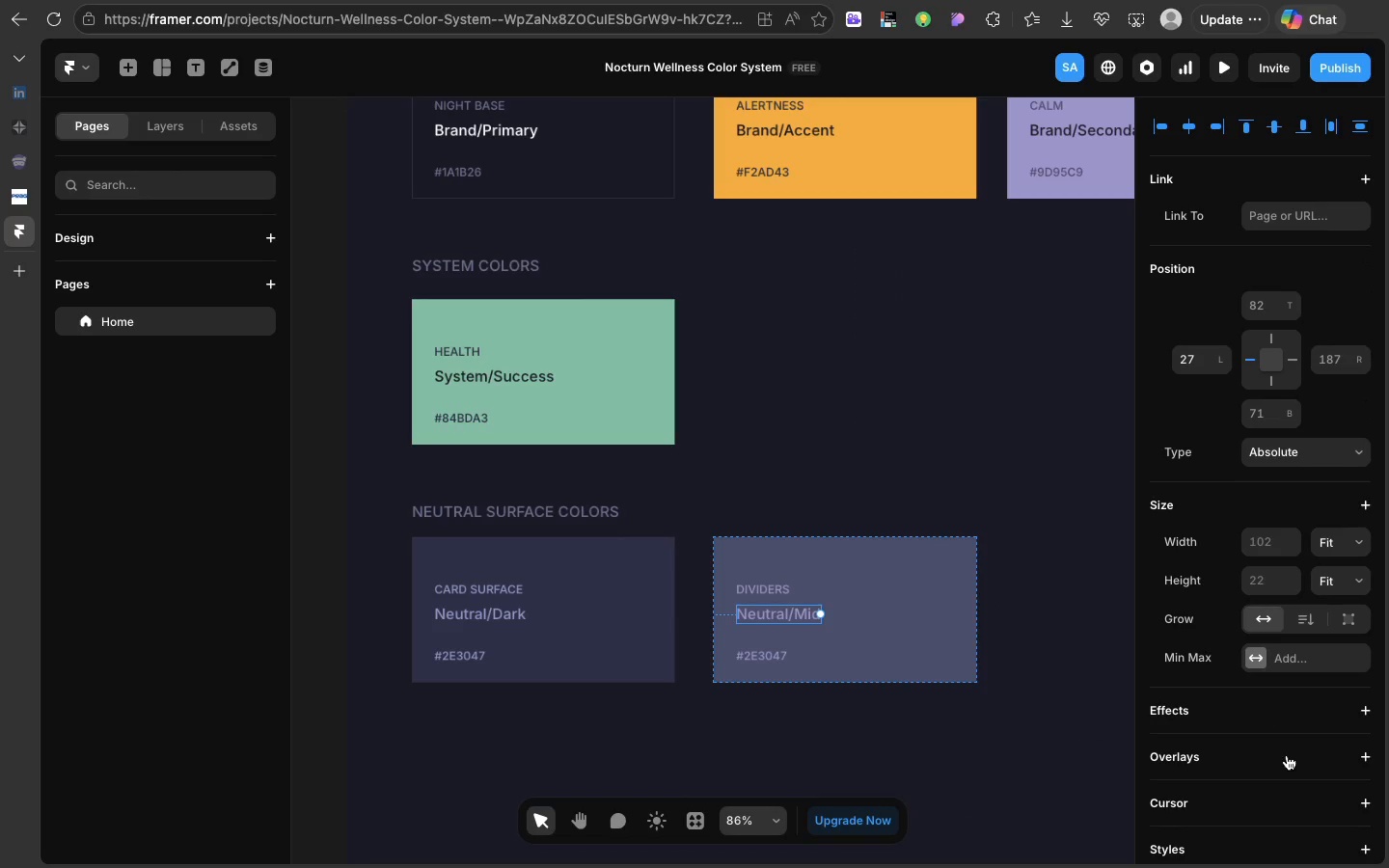 
scroll: coordinate [1265, 814], scroll_direction: down, amount: 48.0
 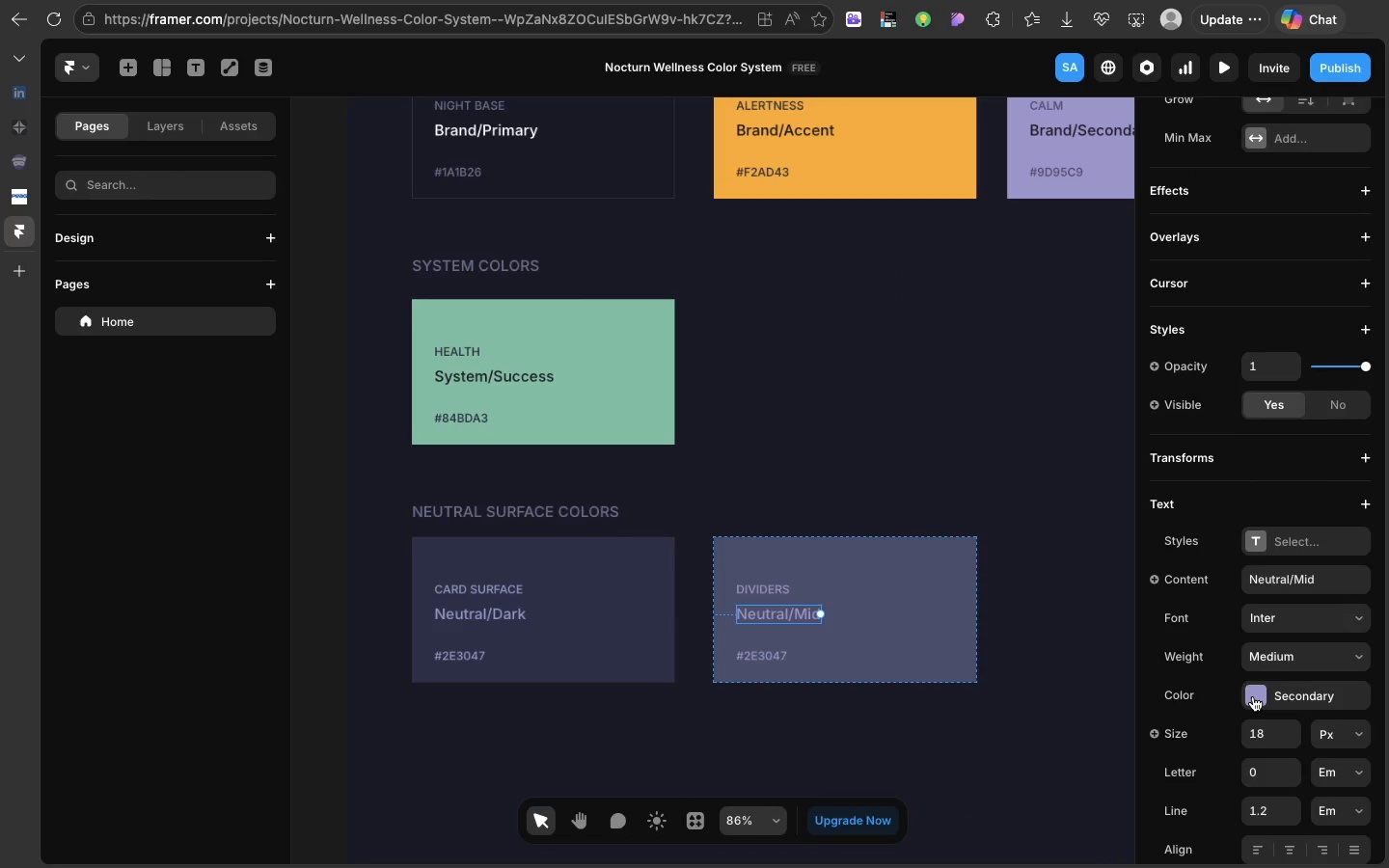 
left_click([1253, 696])
 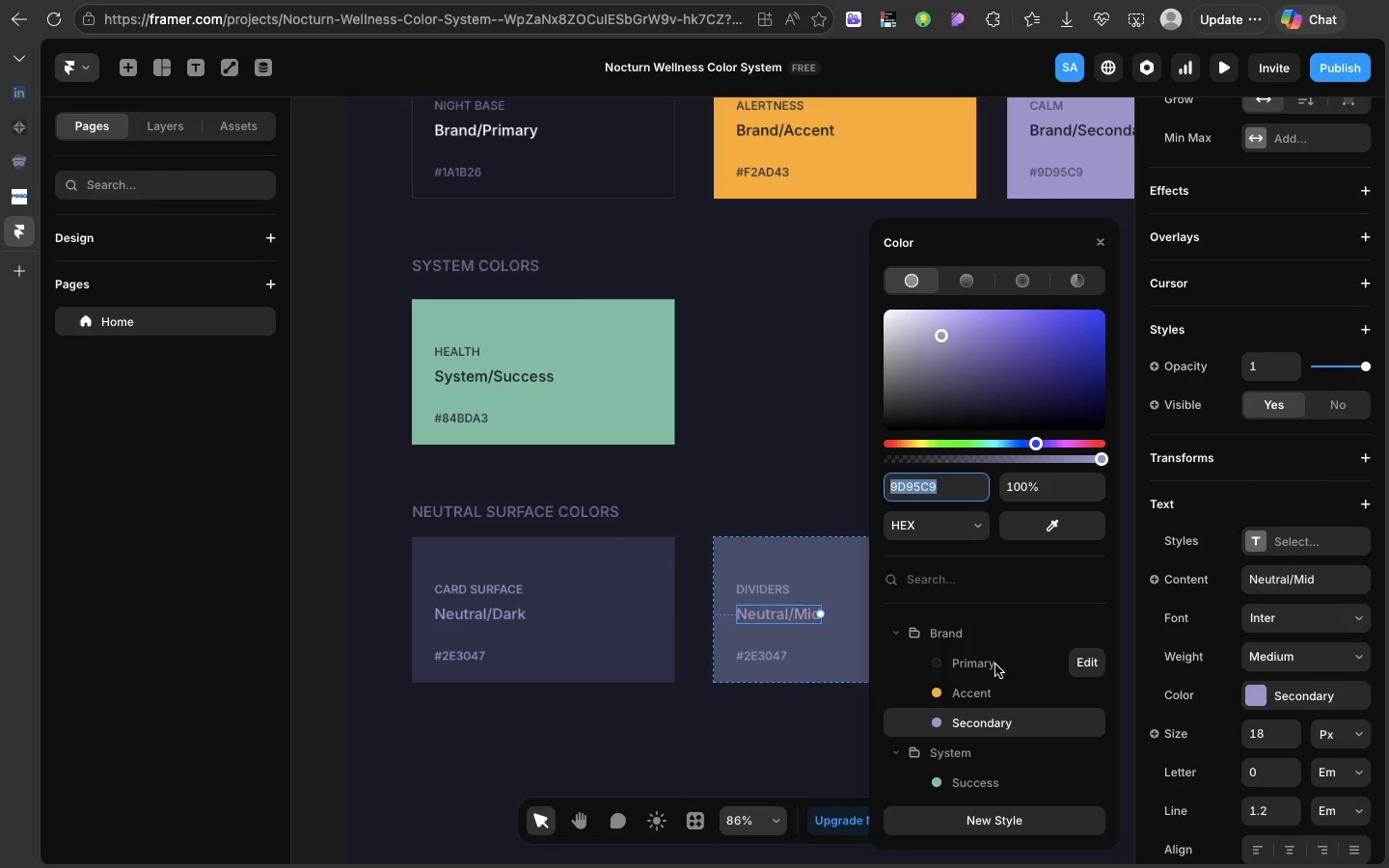 
left_click([995, 665])
 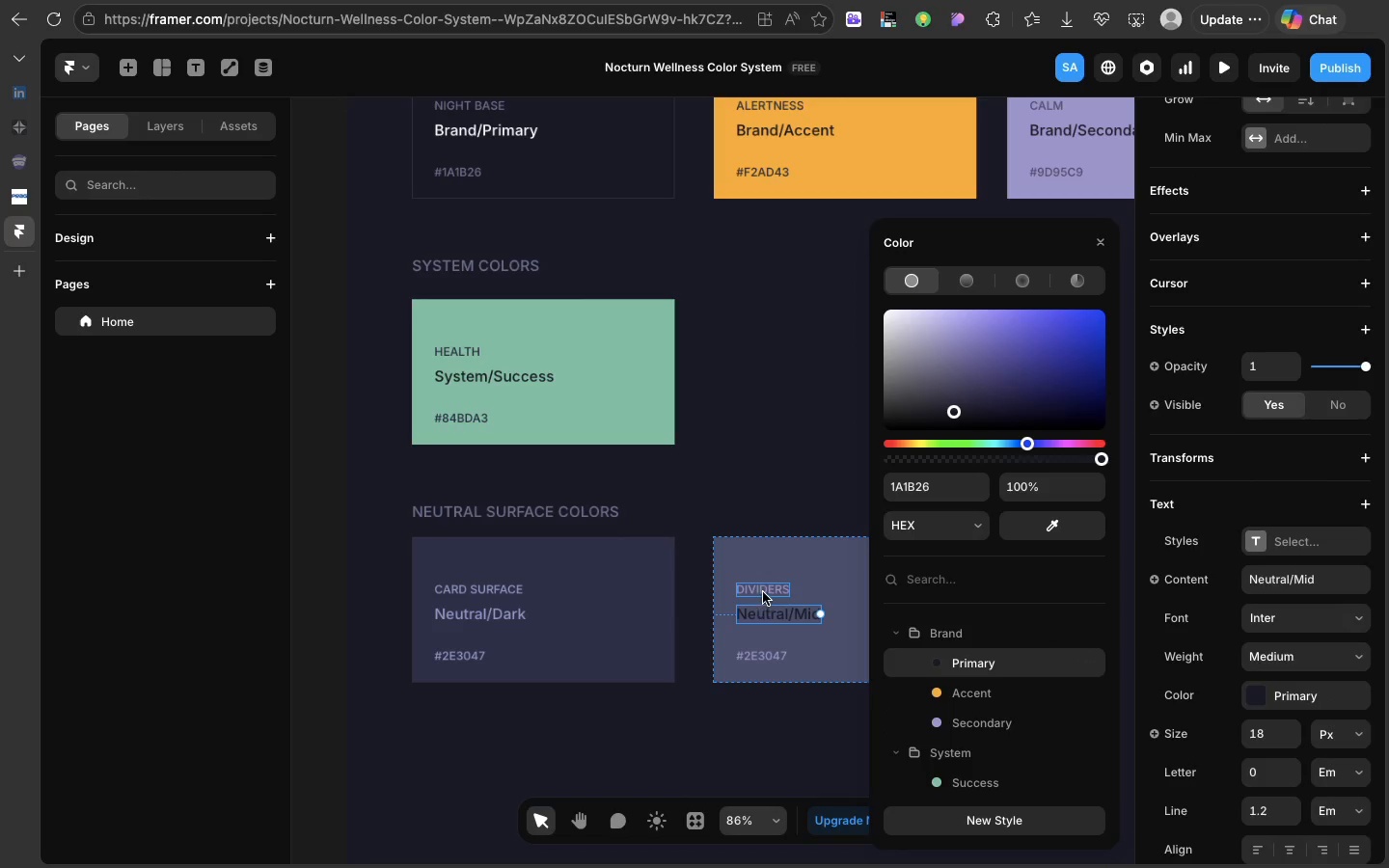 
left_click([763, 592])
 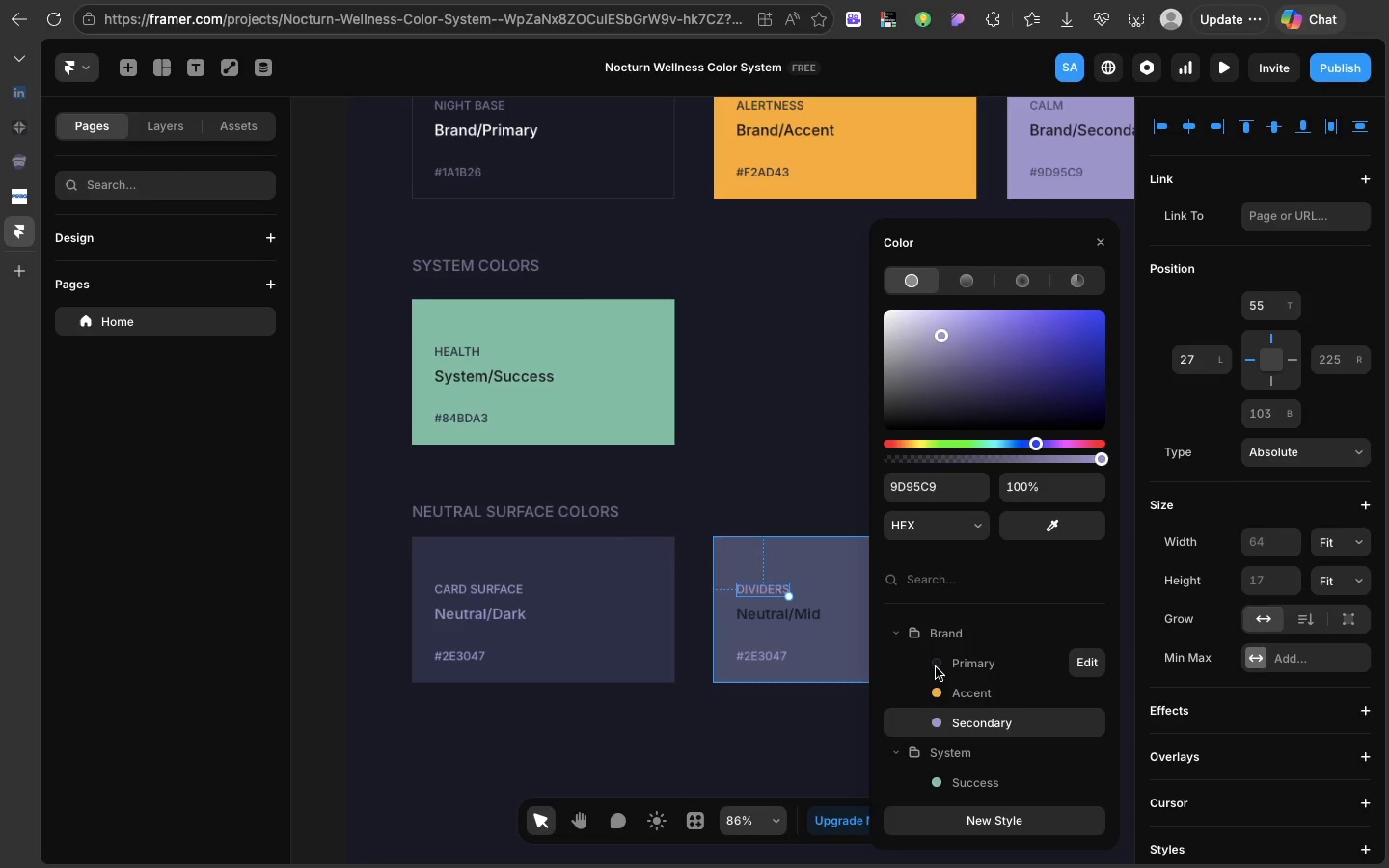 
left_click([936, 667])
 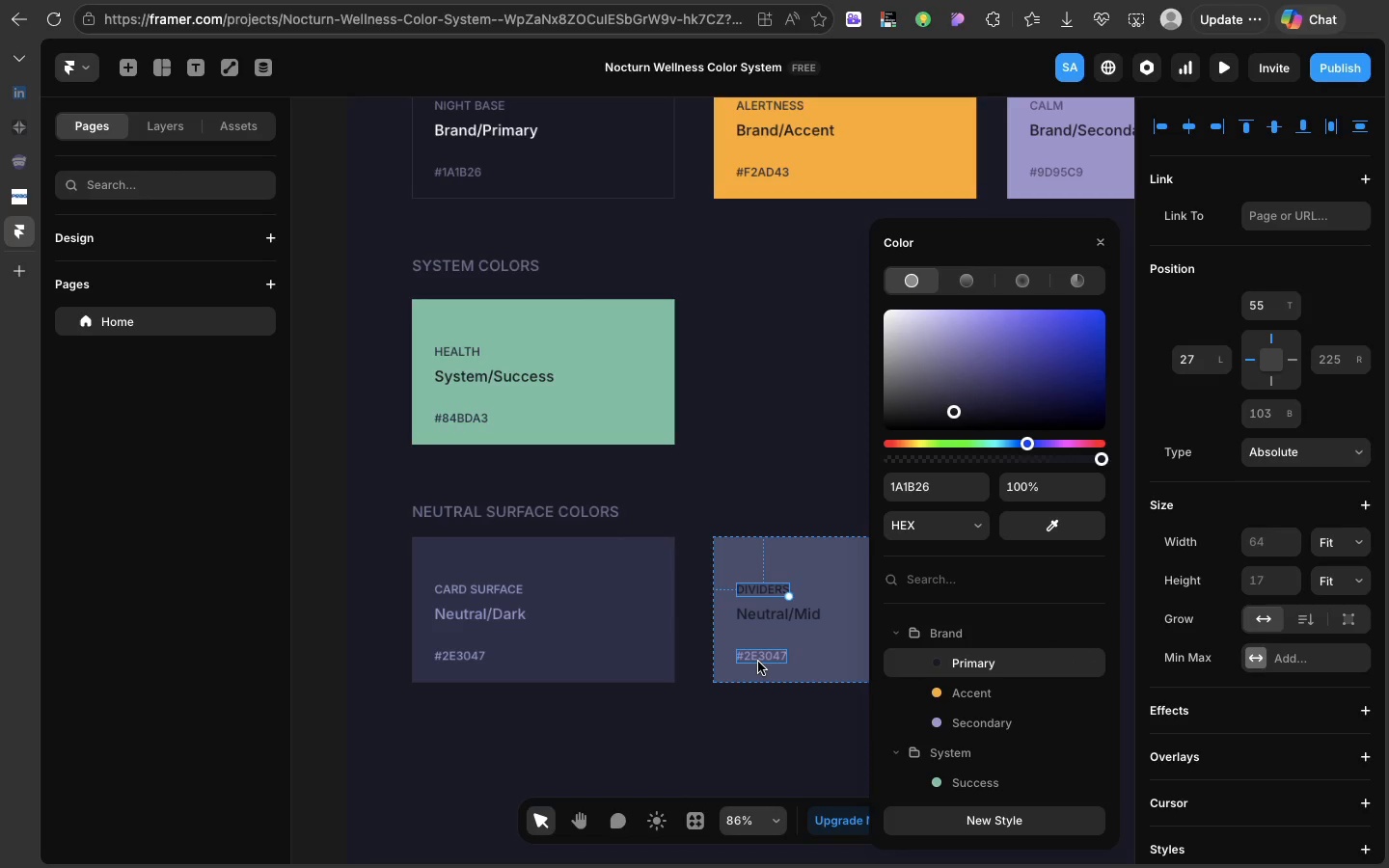 
left_click([758, 662])
 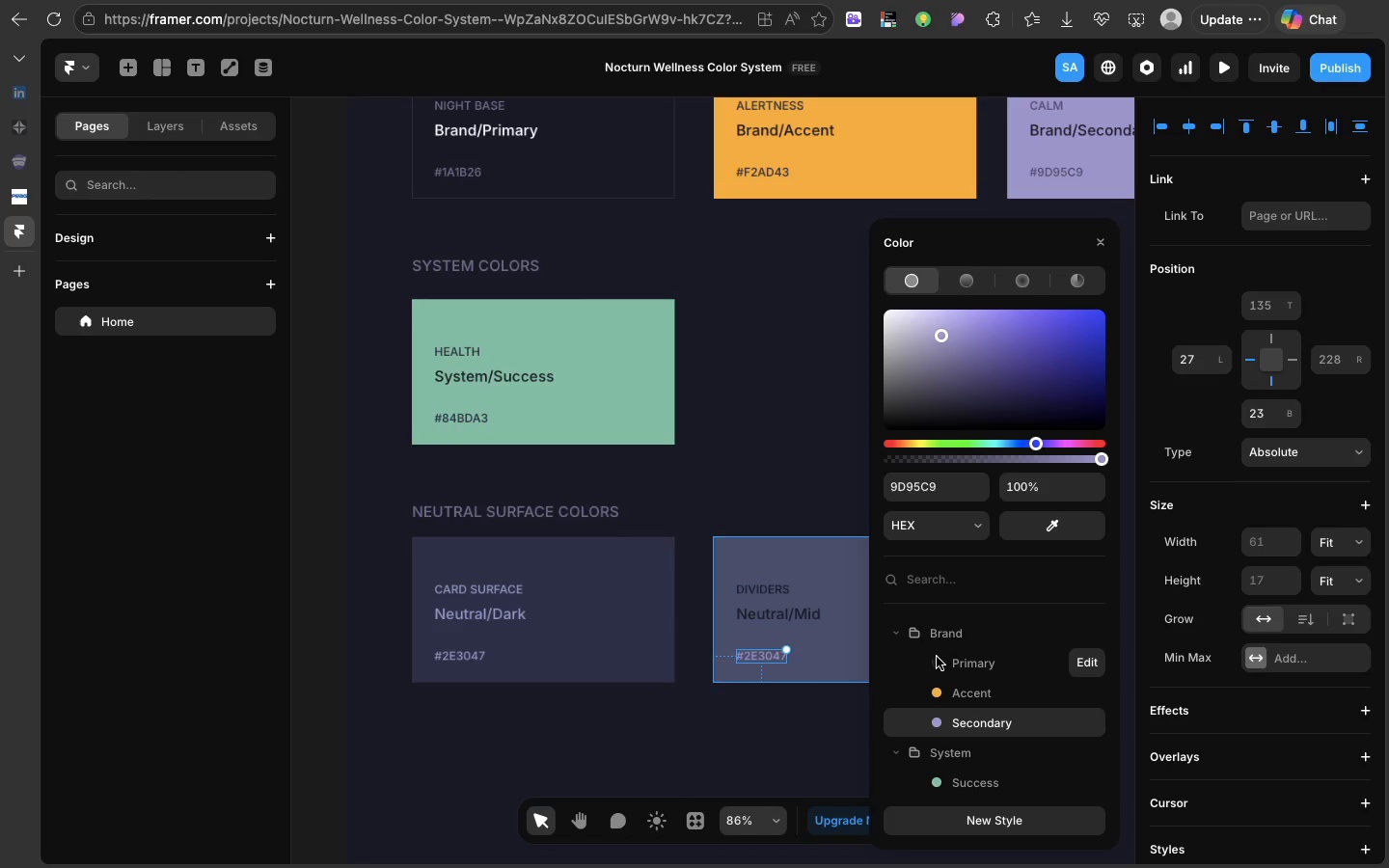 
left_click([937, 657])
 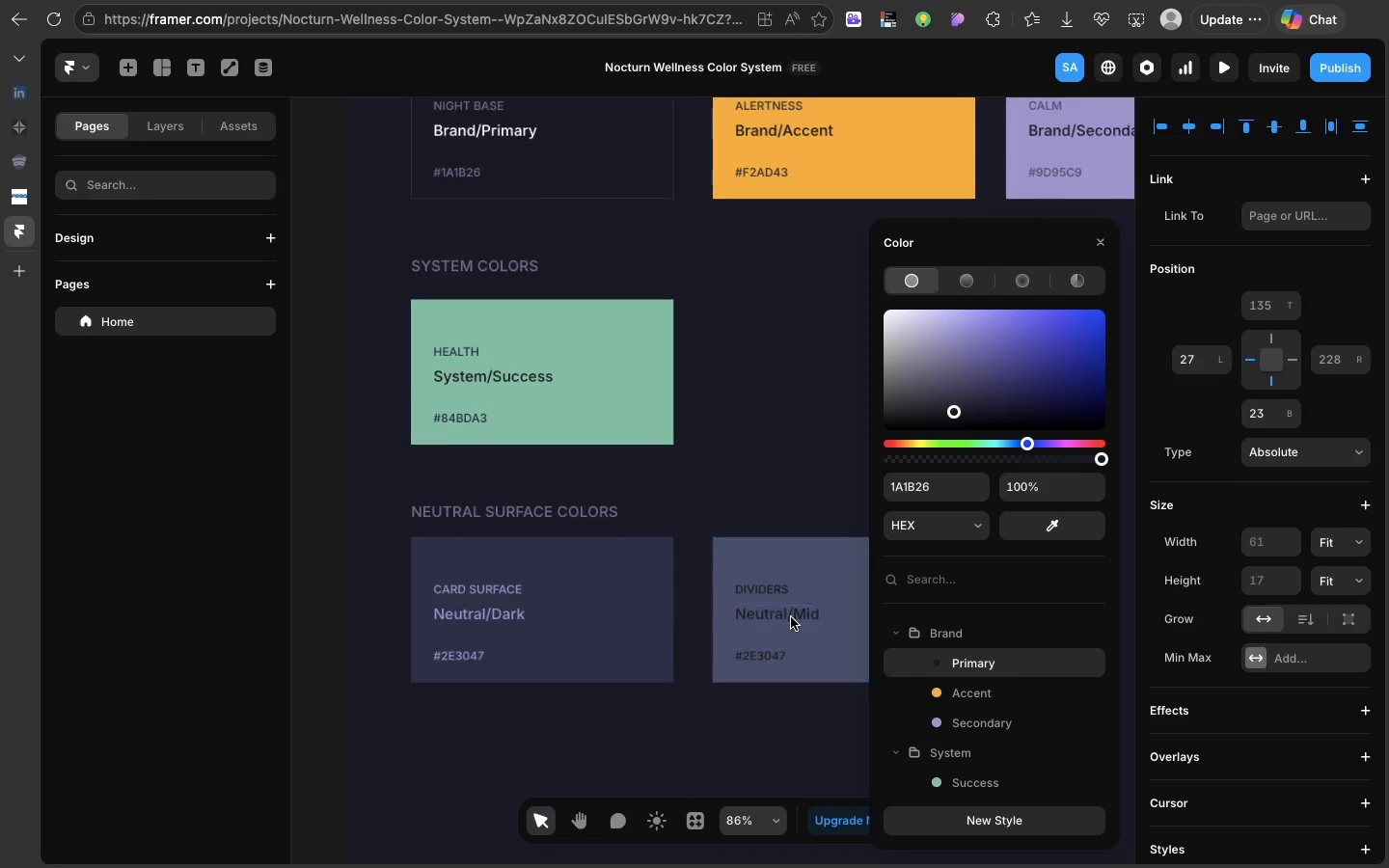 
scroll: coordinate [791, 617], scroll_direction: down, amount: 23.0
 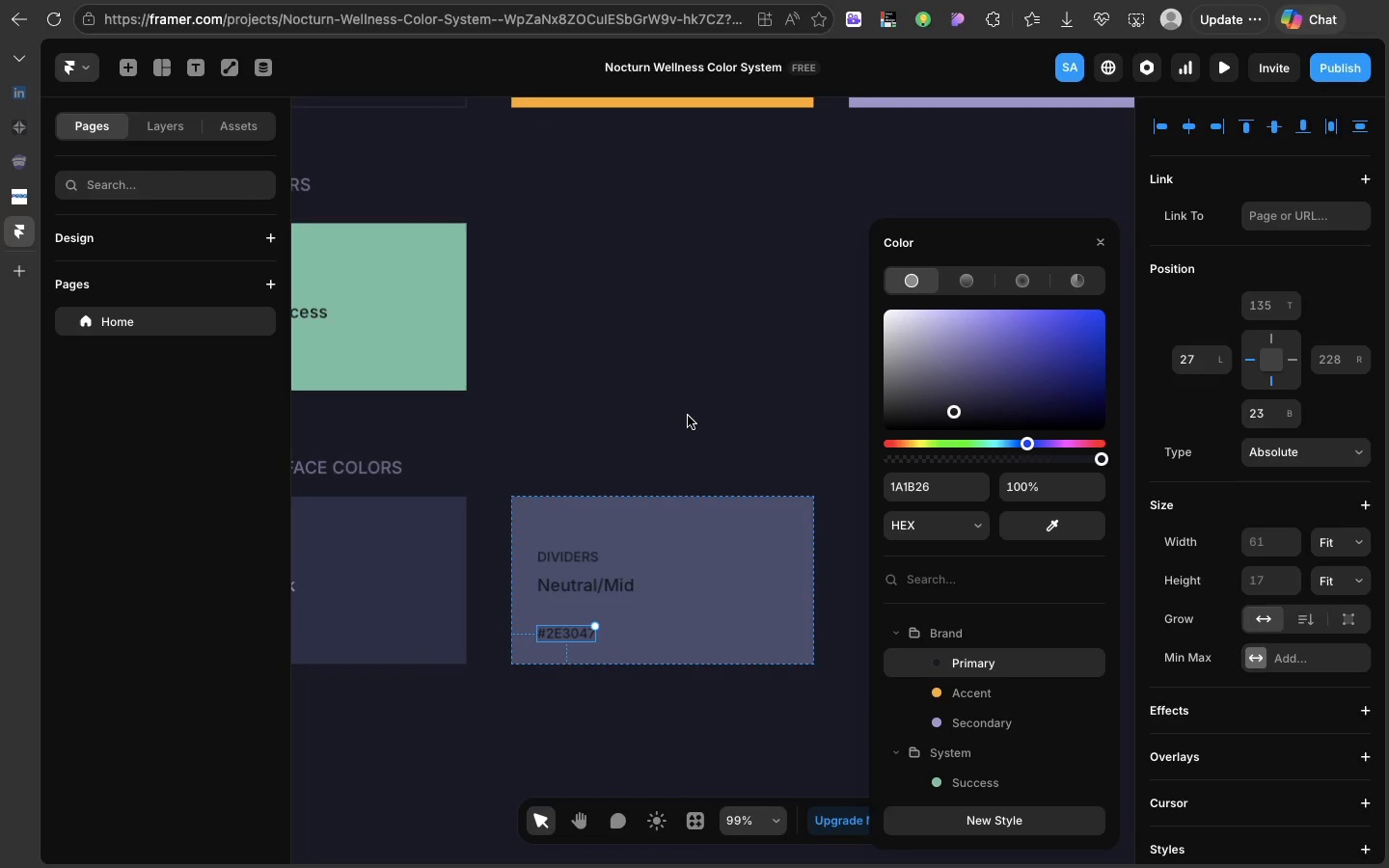 
left_click([687, 415])
 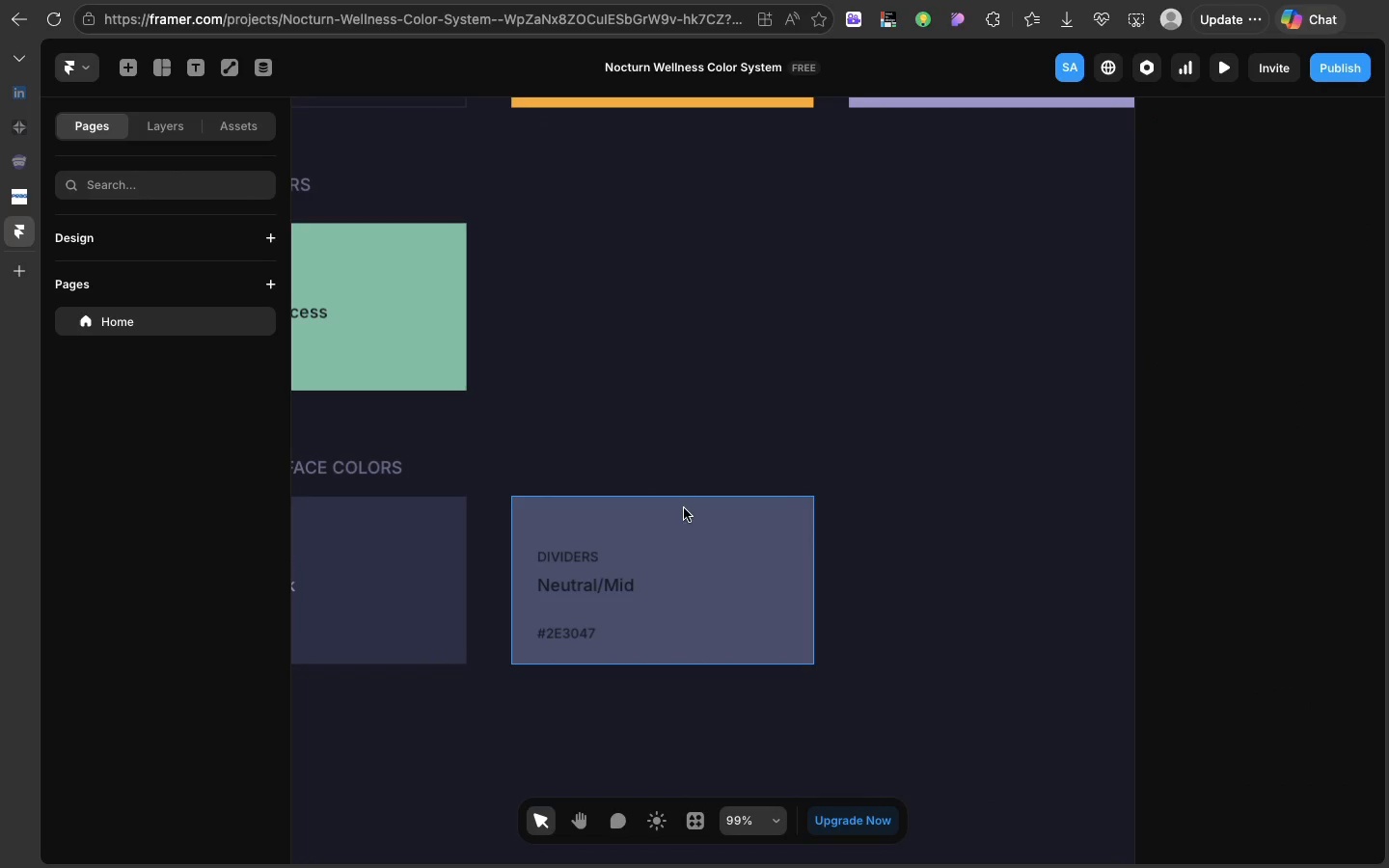 
left_click([684, 508])
 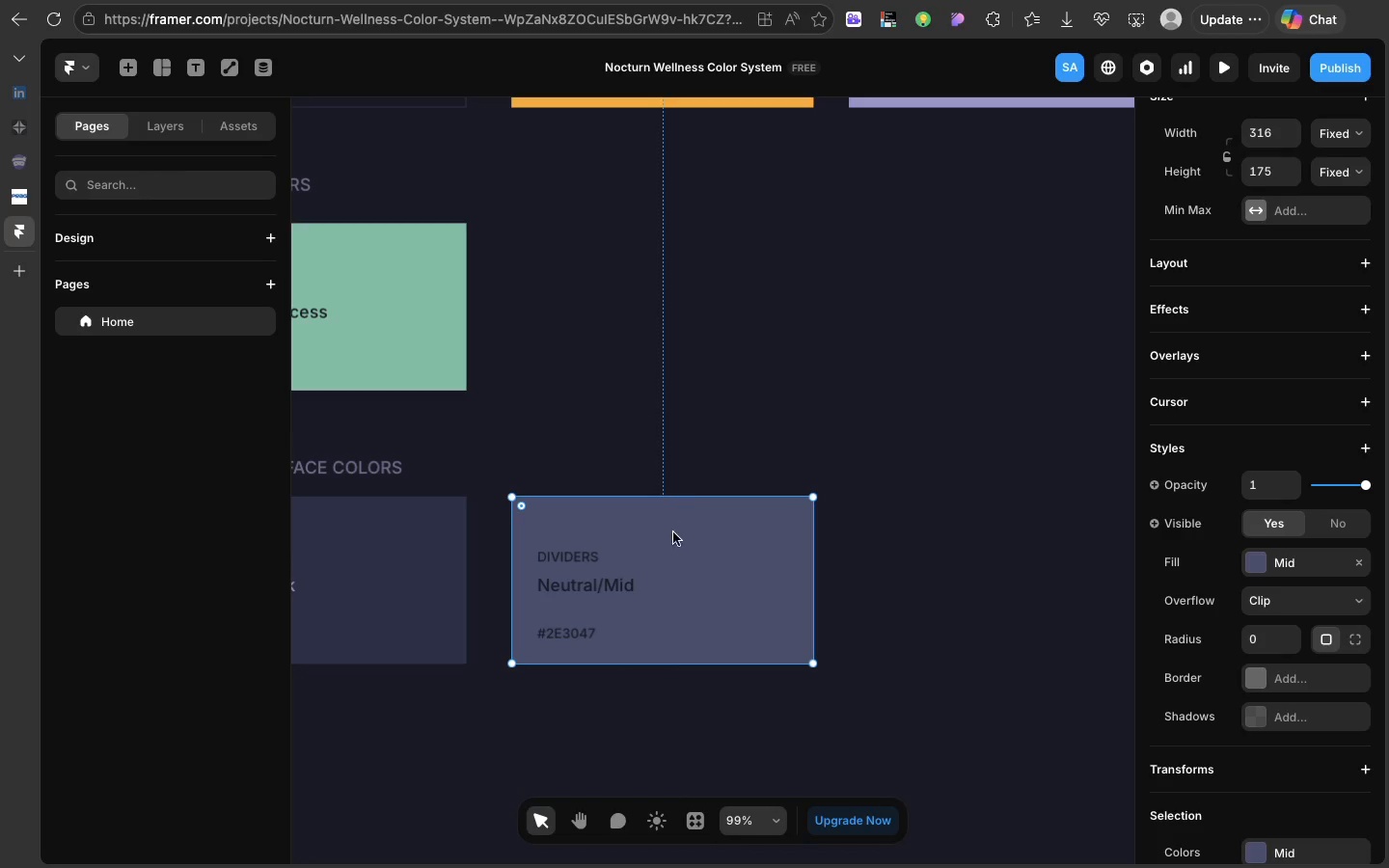 
double_click([572, 628])
 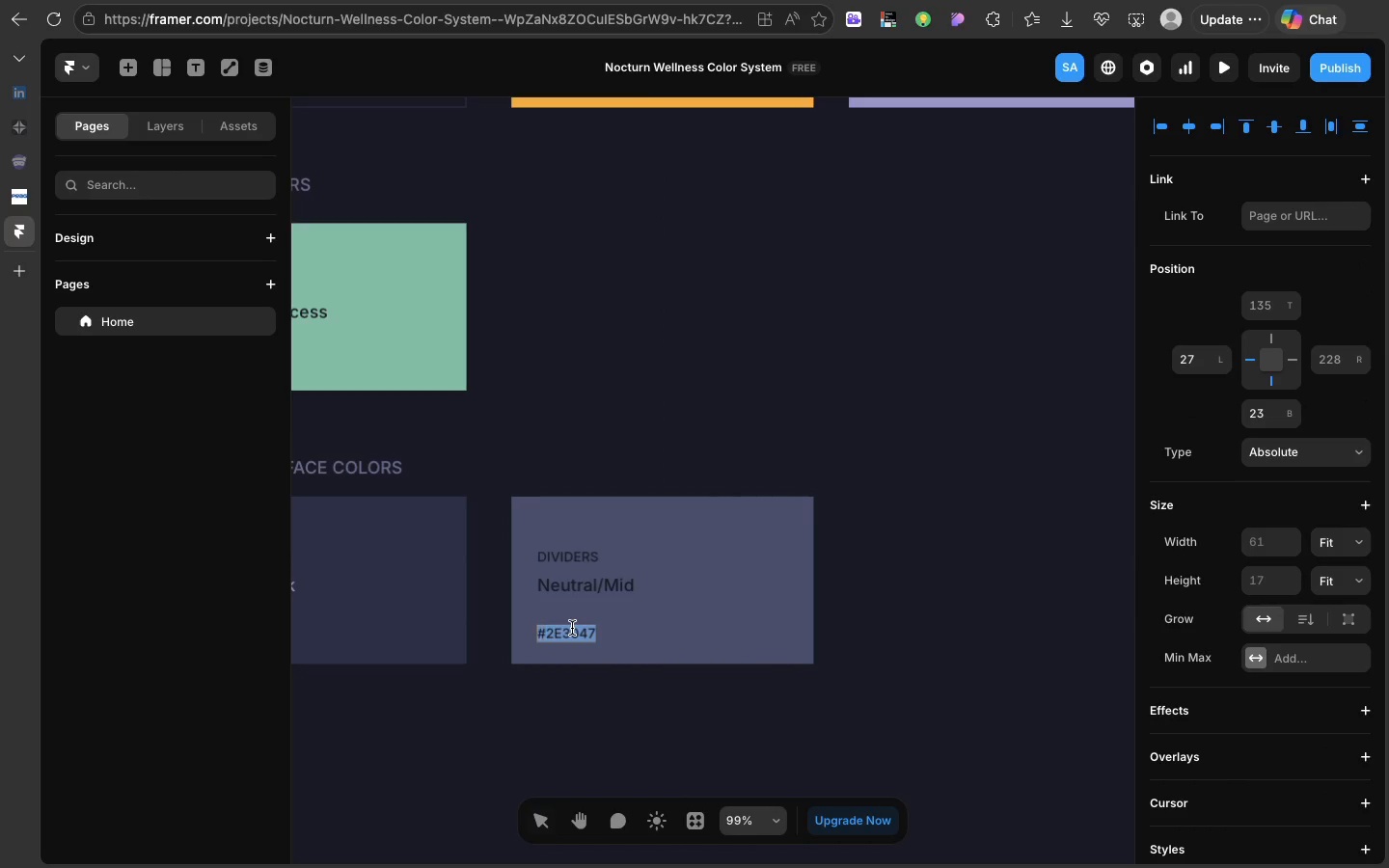 
triple_click([572, 628])
 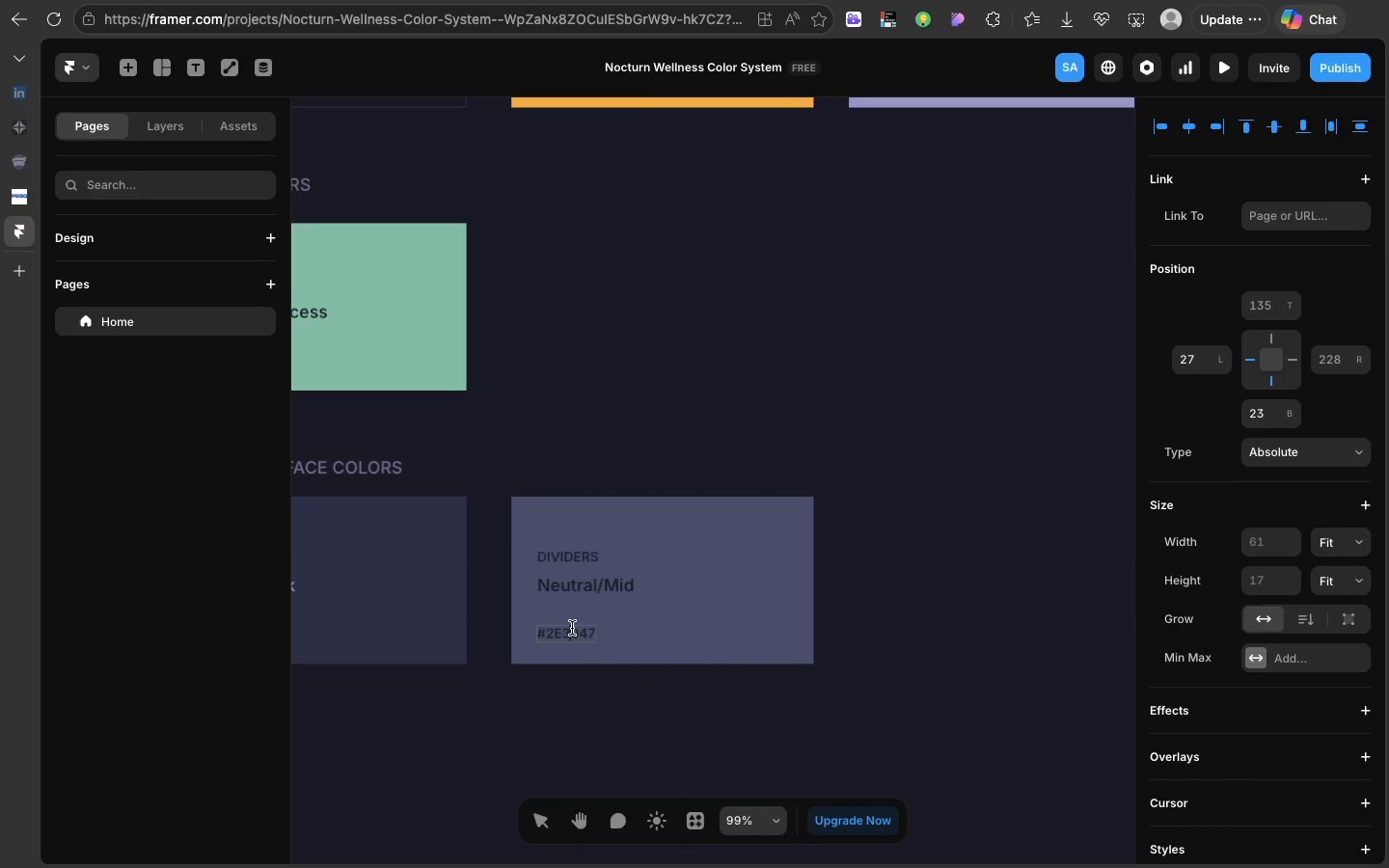 
double_click([572, 628])
 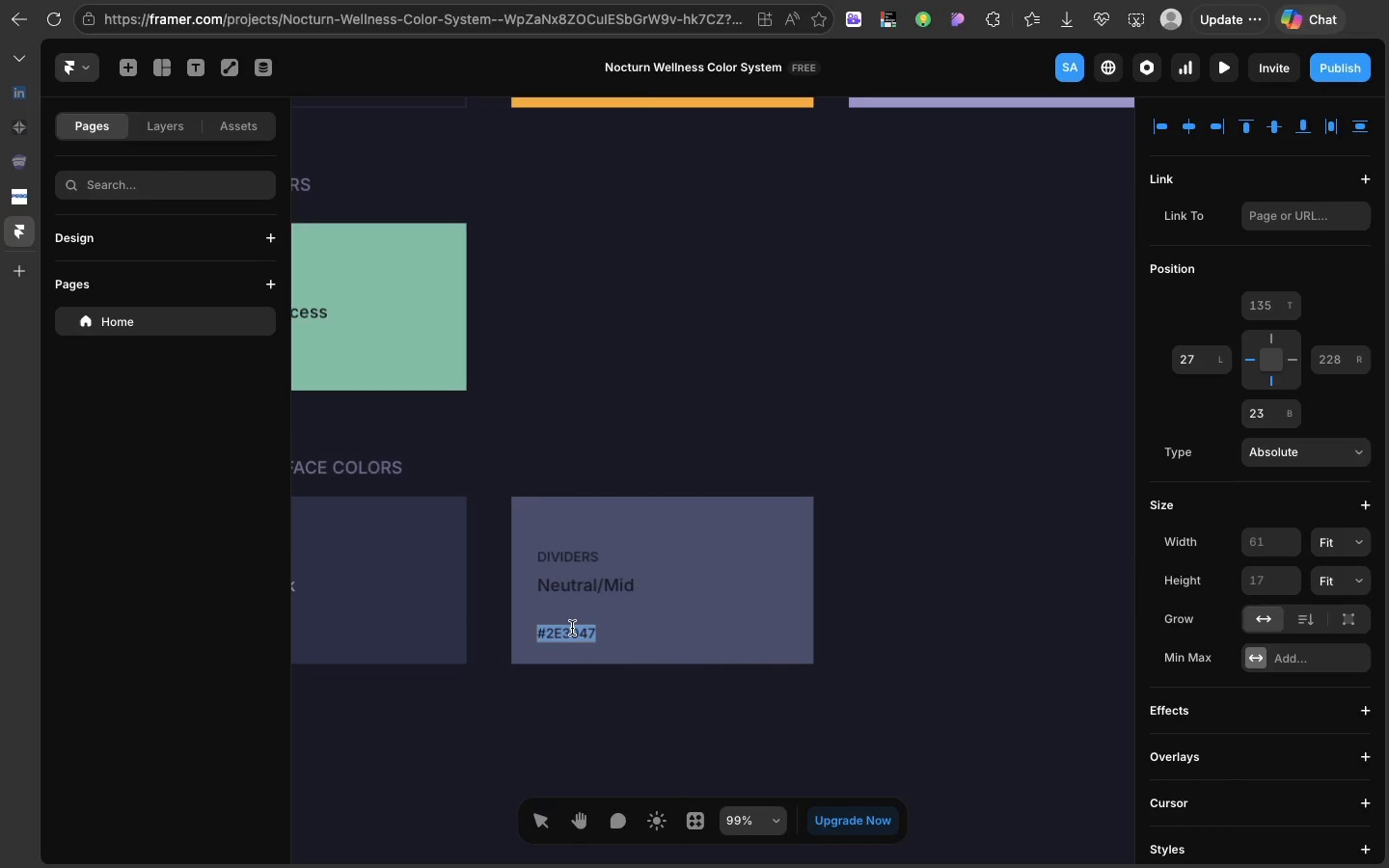 
triple_click([572, 628])
 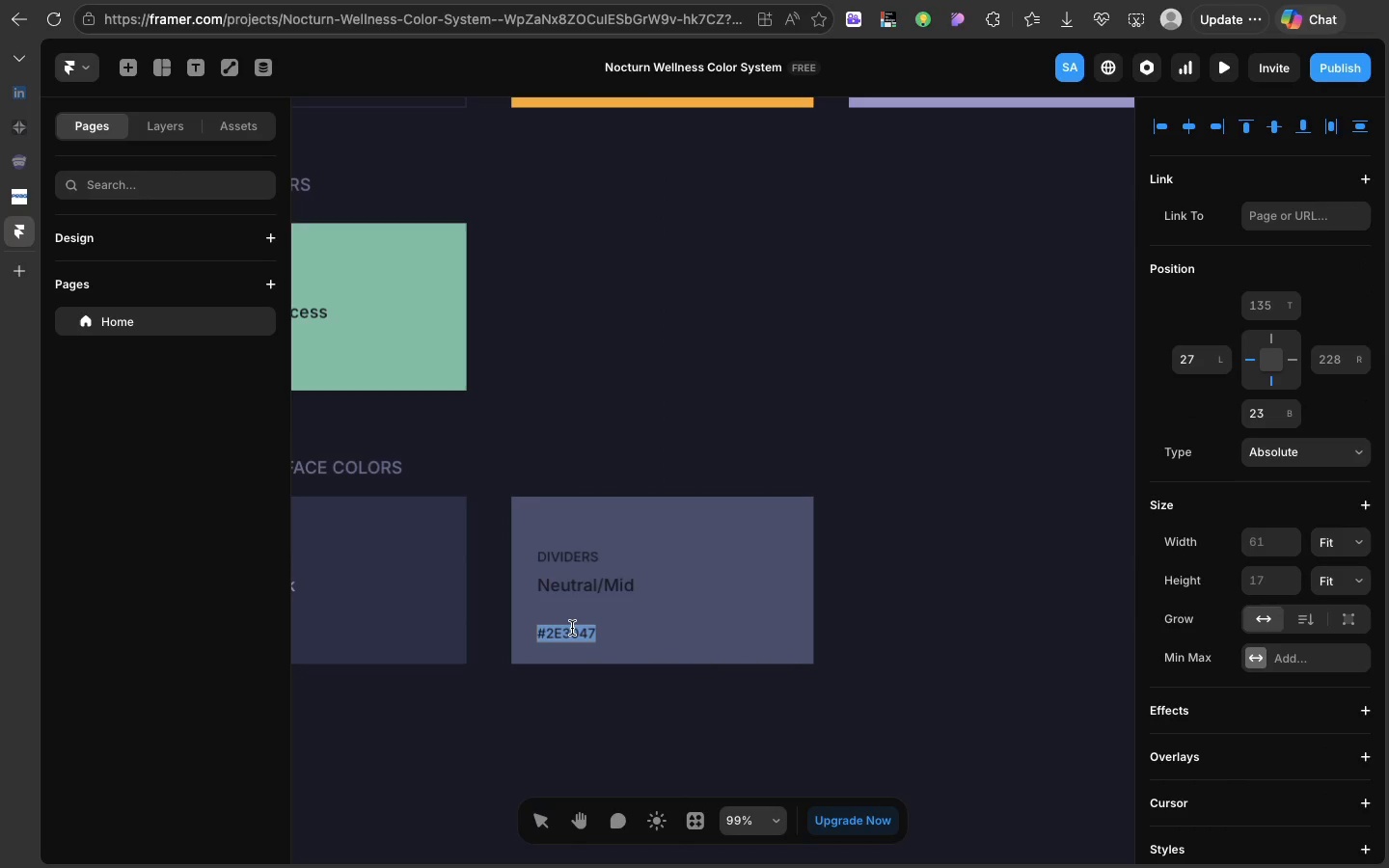 
triple_click([572, 628])
 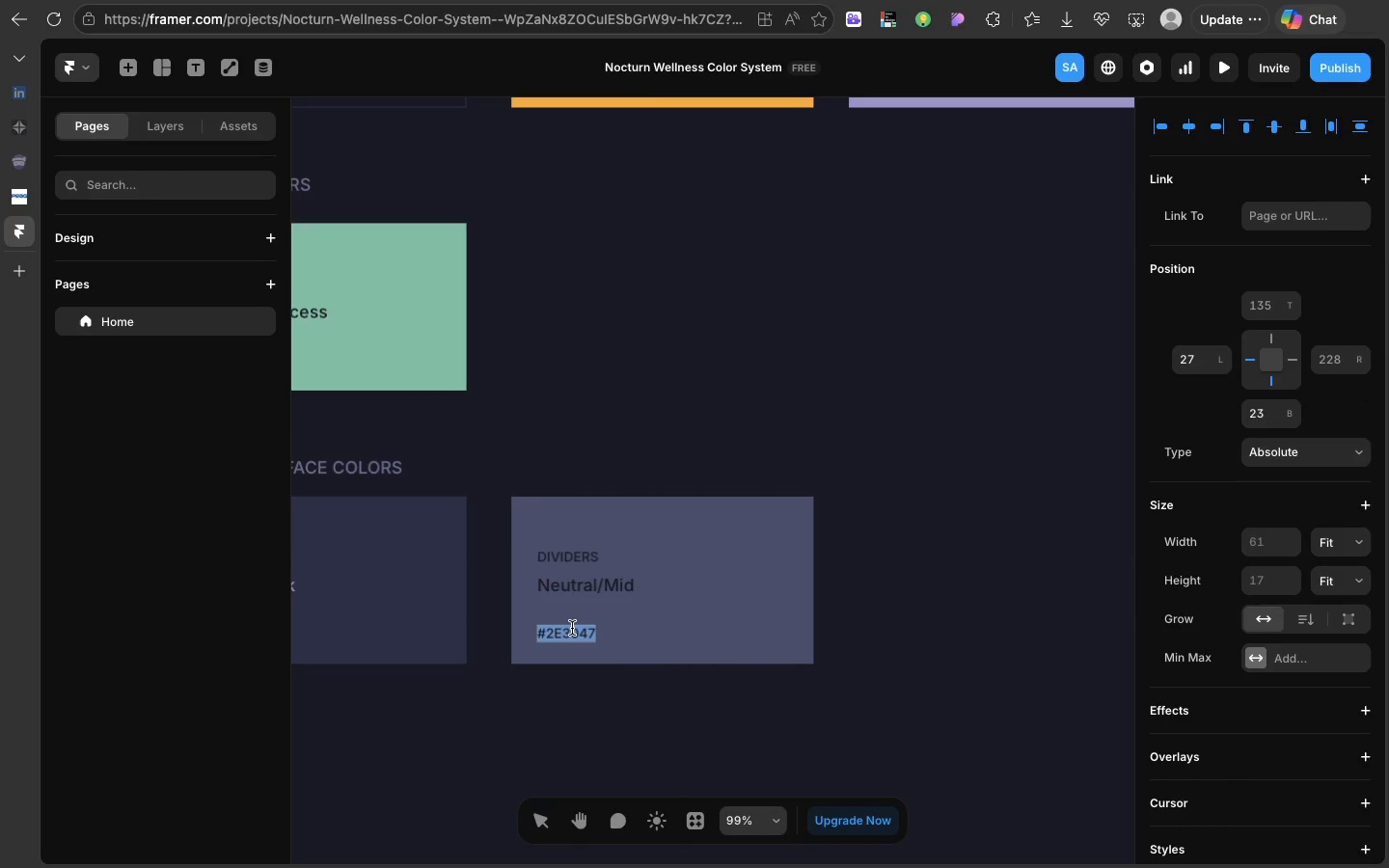 
triple_click([572, 628])
 